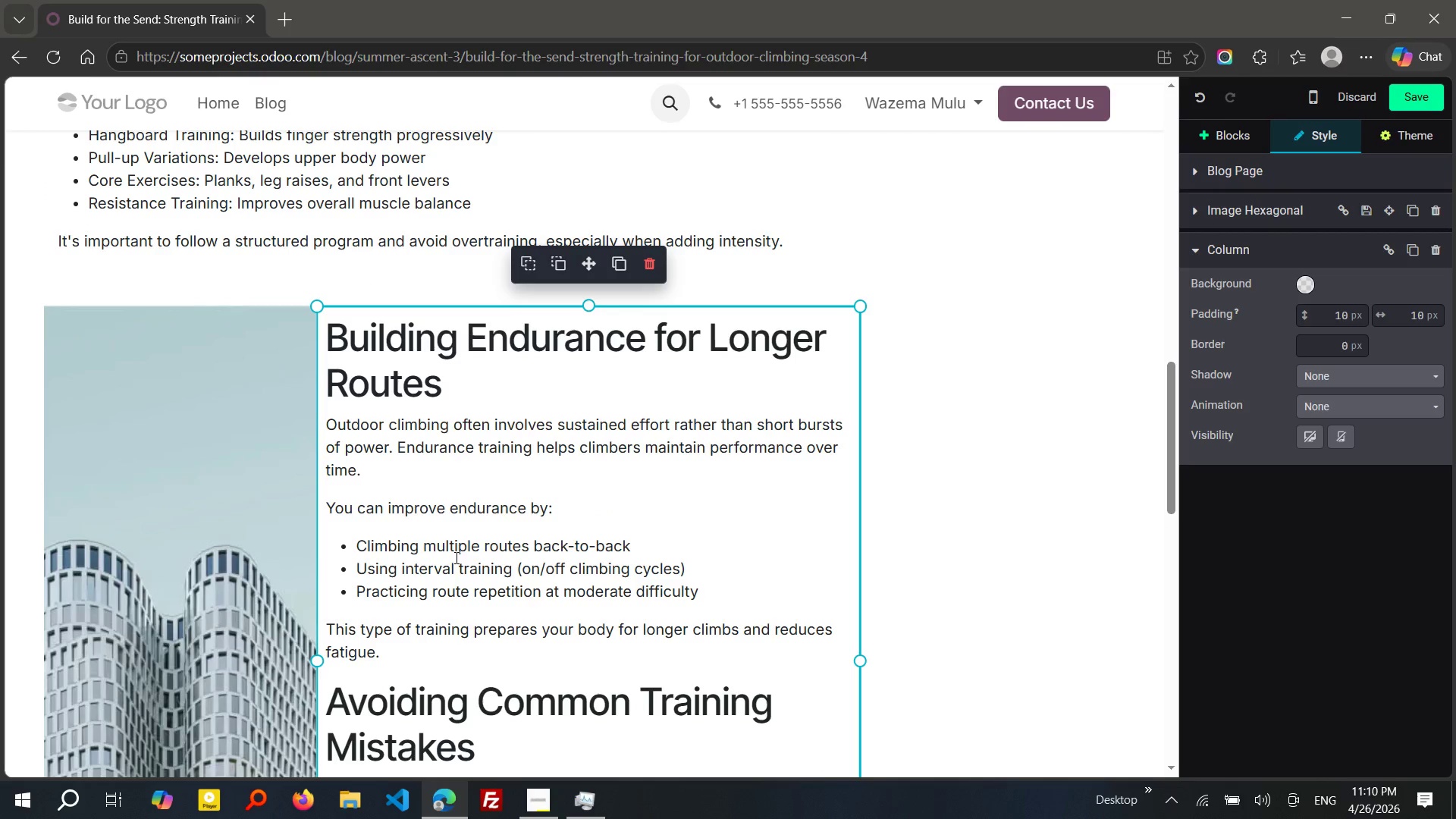 
wait(31.05)
 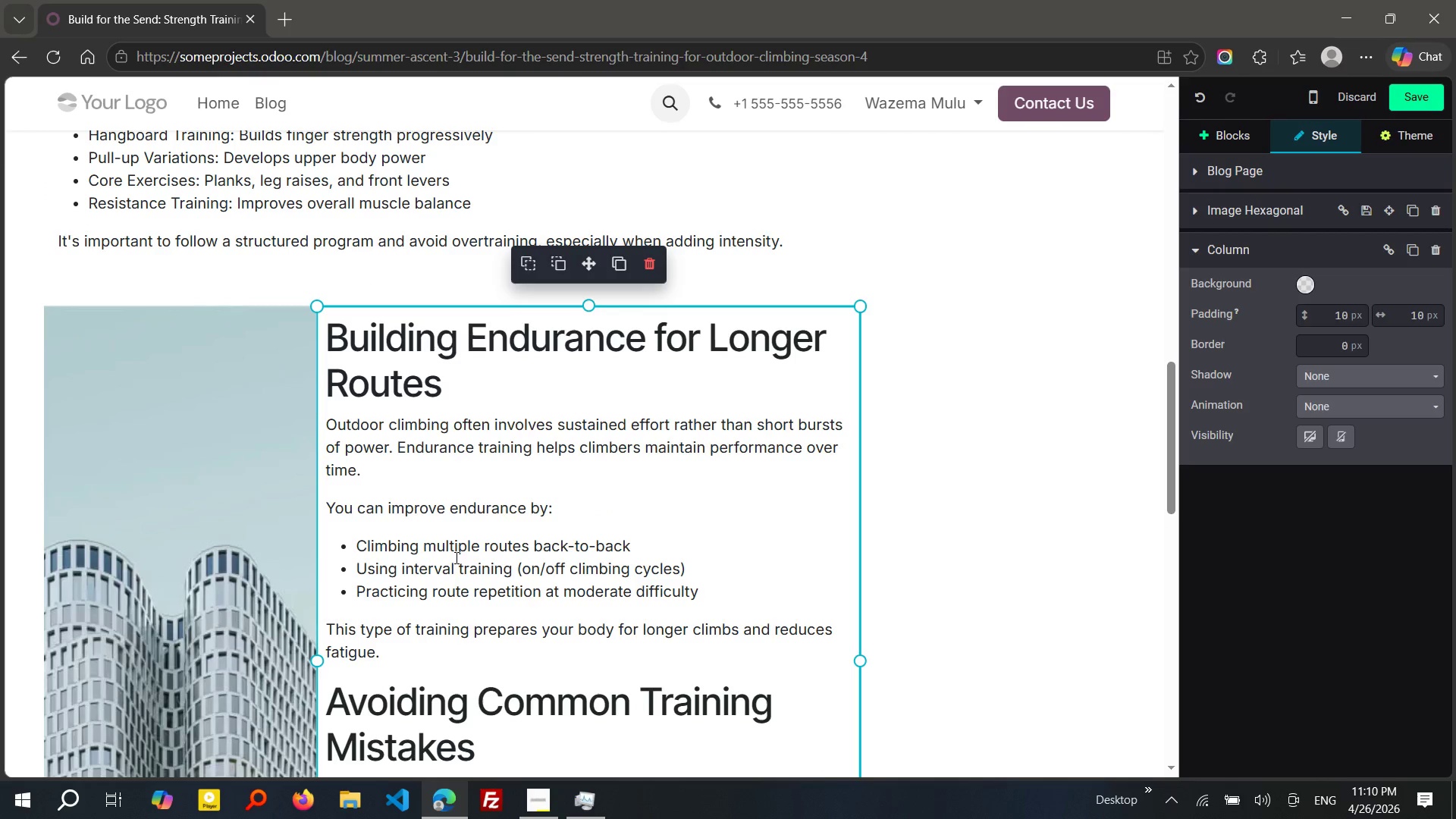 
left_click_drag(start_coordinate=[234, 263], to_coordinate=[89, 264])
 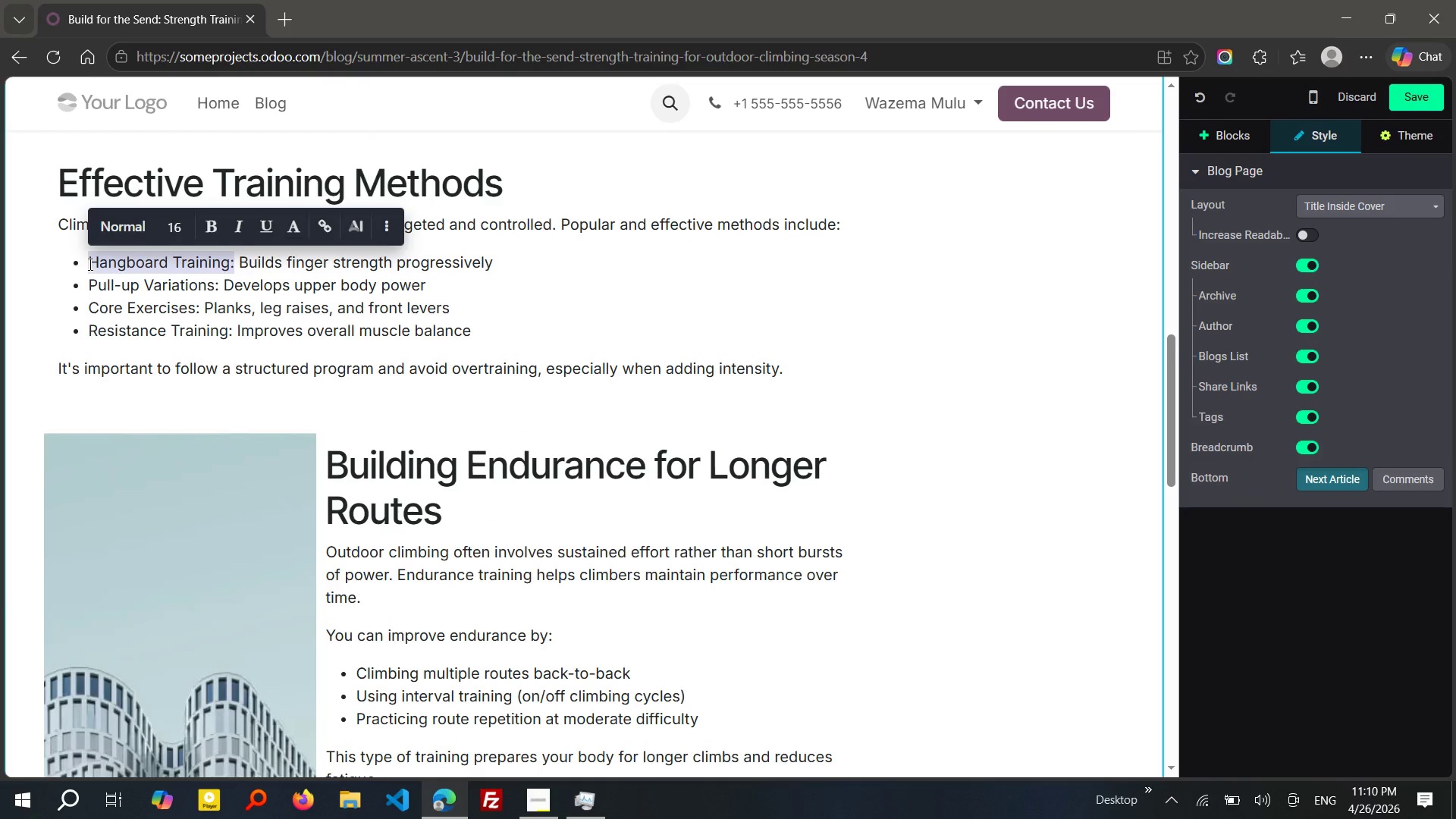 
hold_key(key=ControlLeft, duration=0.45)
 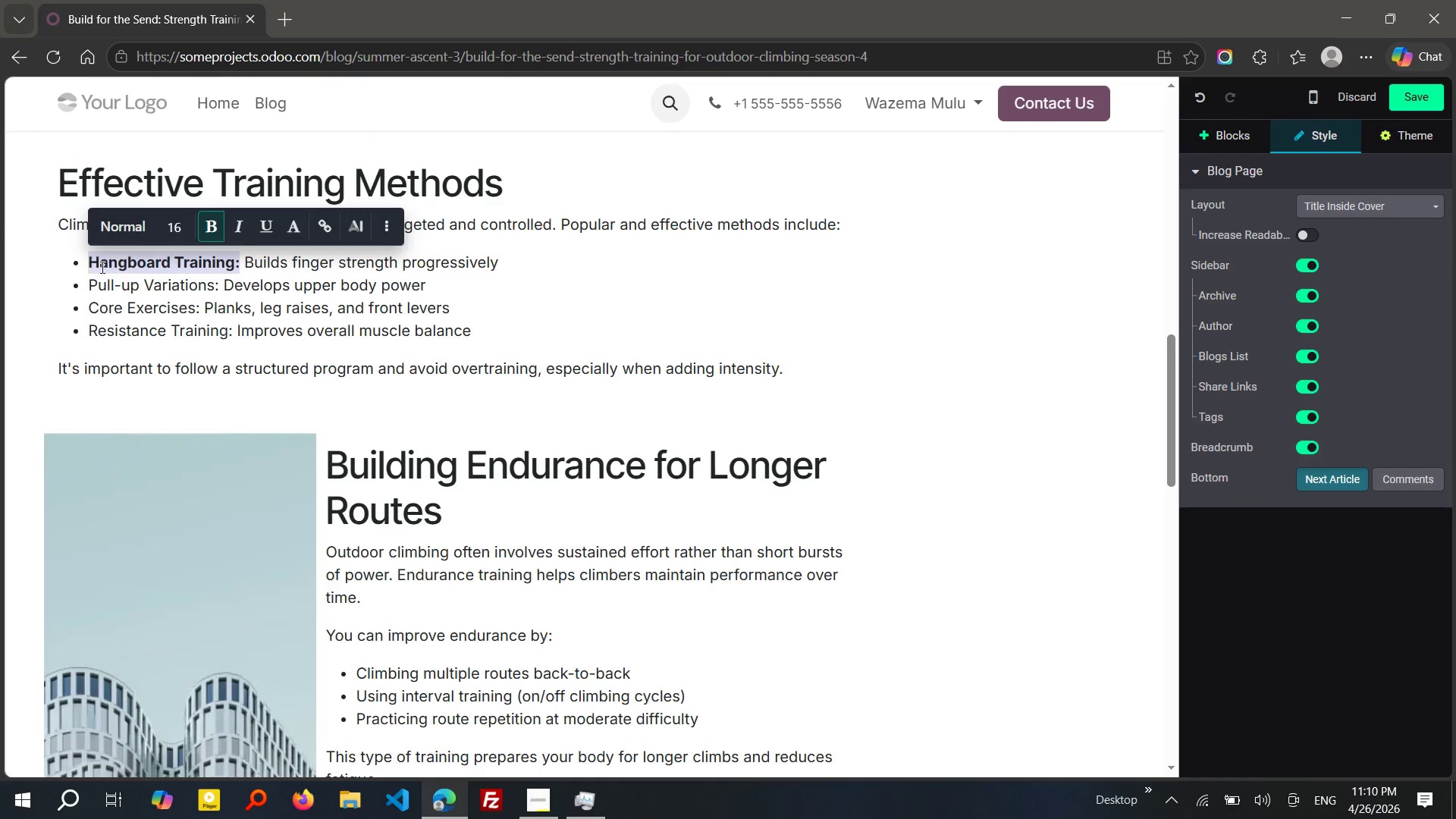 
key(B)
 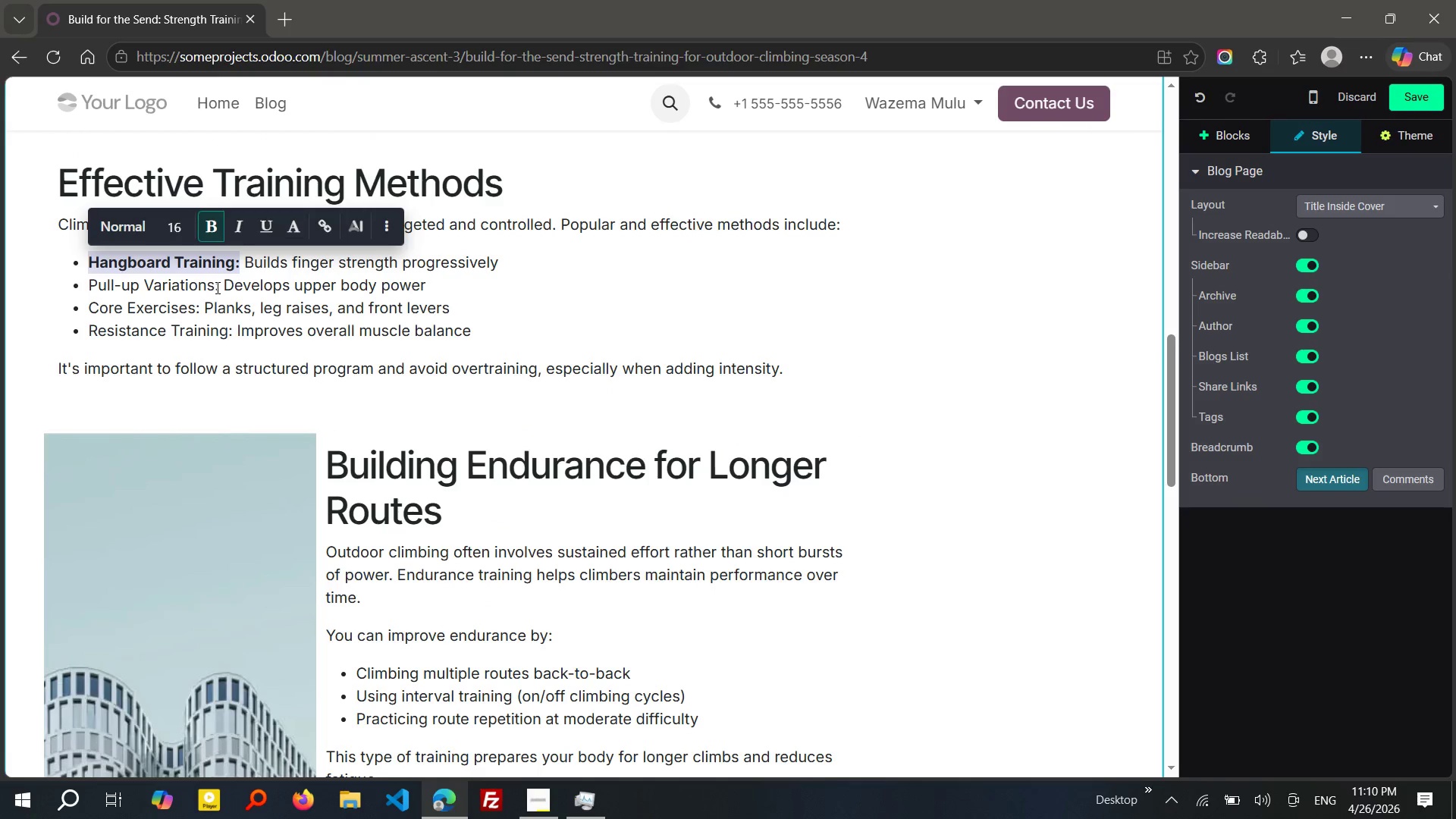 
left_click_drag(start_coordinate=[218, 287], to_coordinate=[89, 285])
 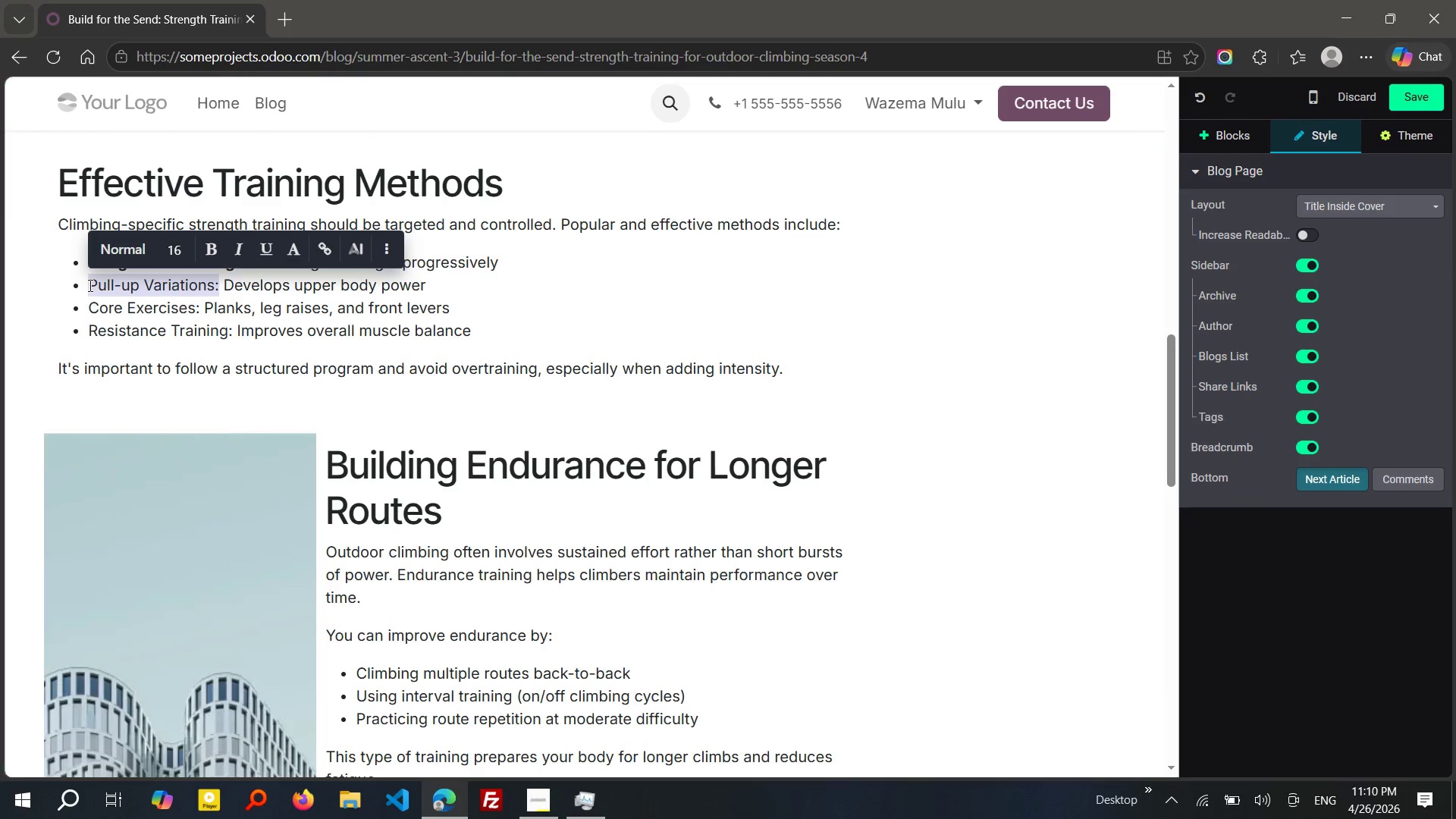 
hold_key(key=ControlLeft, duration=0.67)
 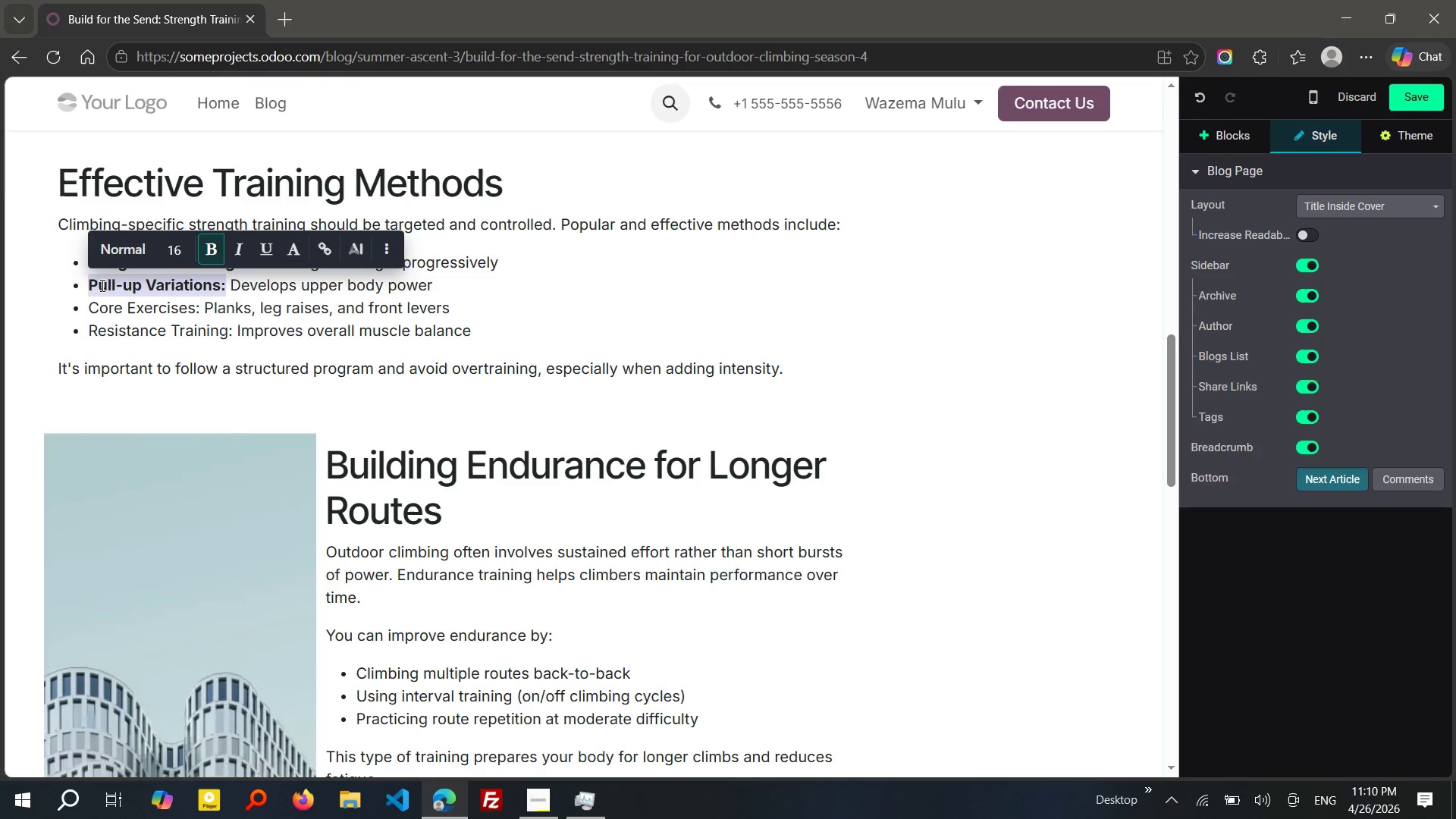 
key(B)
 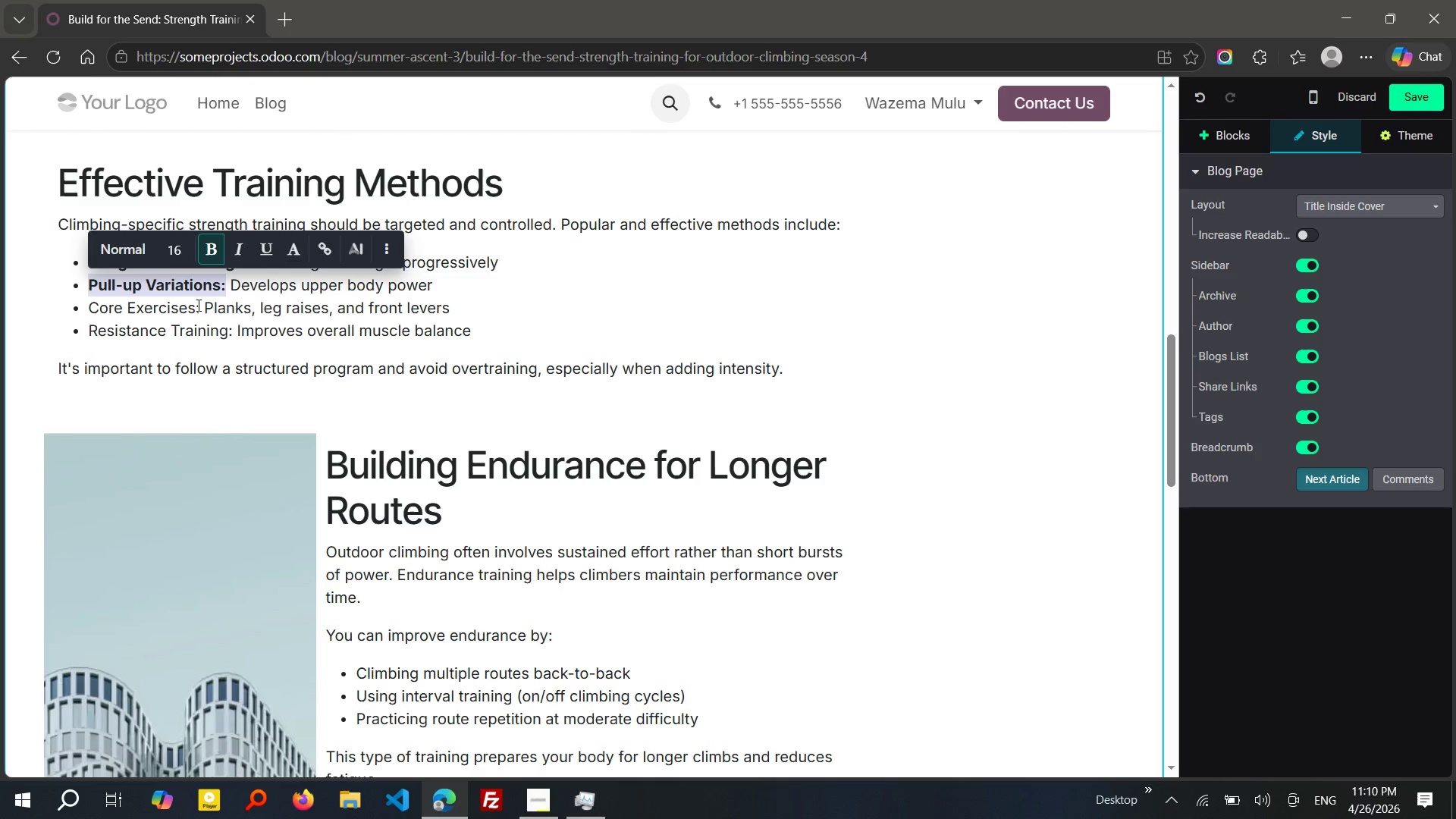 
left_click_drag(start_coordinate=[197, 306], to_coordinate=[185, 306])
 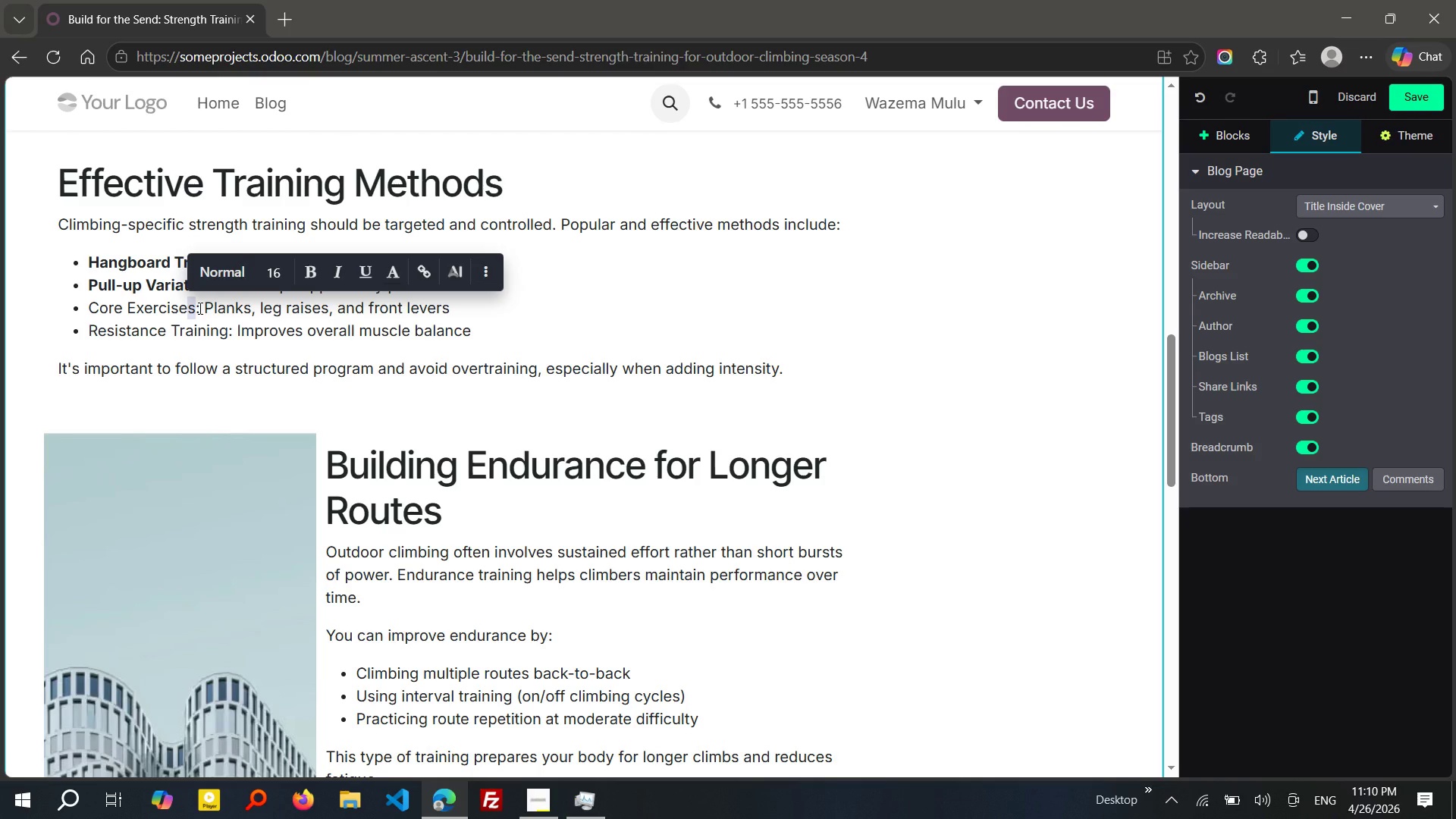 
left_click([199, 308])
 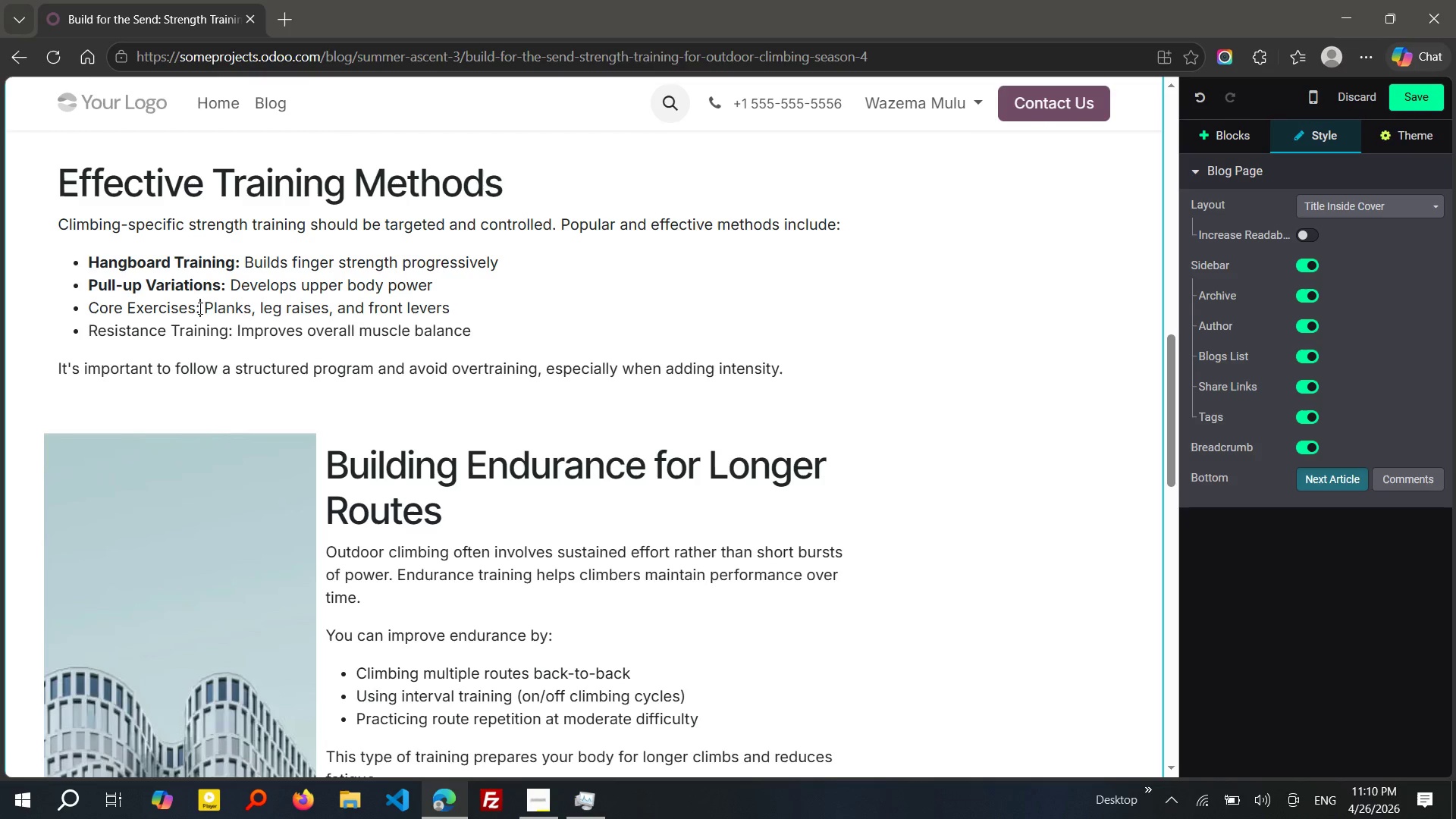 
left_click_drag(start_coordinate=[199, 308], to_coordinate=[89, 307])
 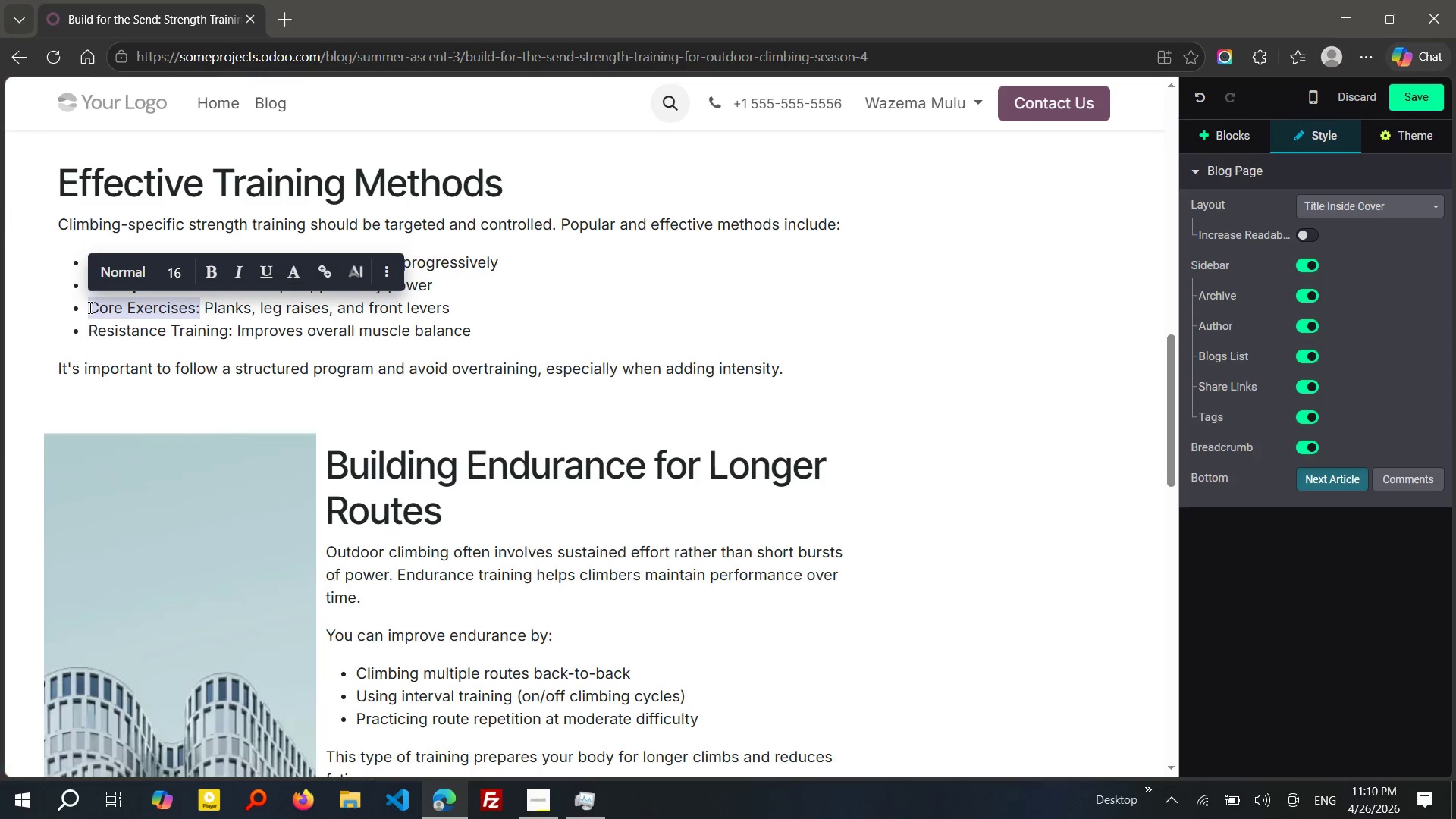 
key(Control+B)
 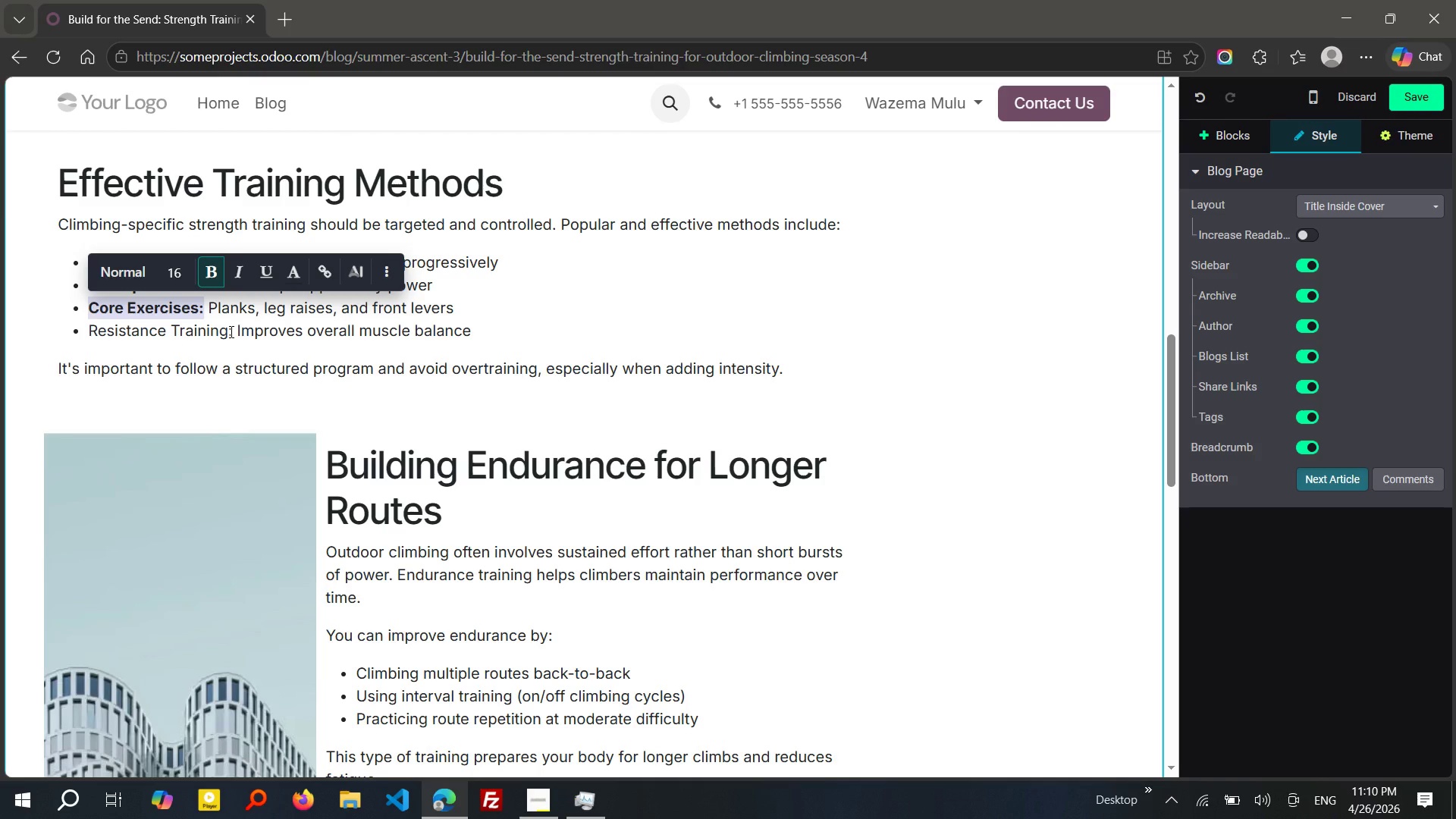 
left_click_drag(start_coordinate=[231, 330], to_coordinate=[88, 337])
 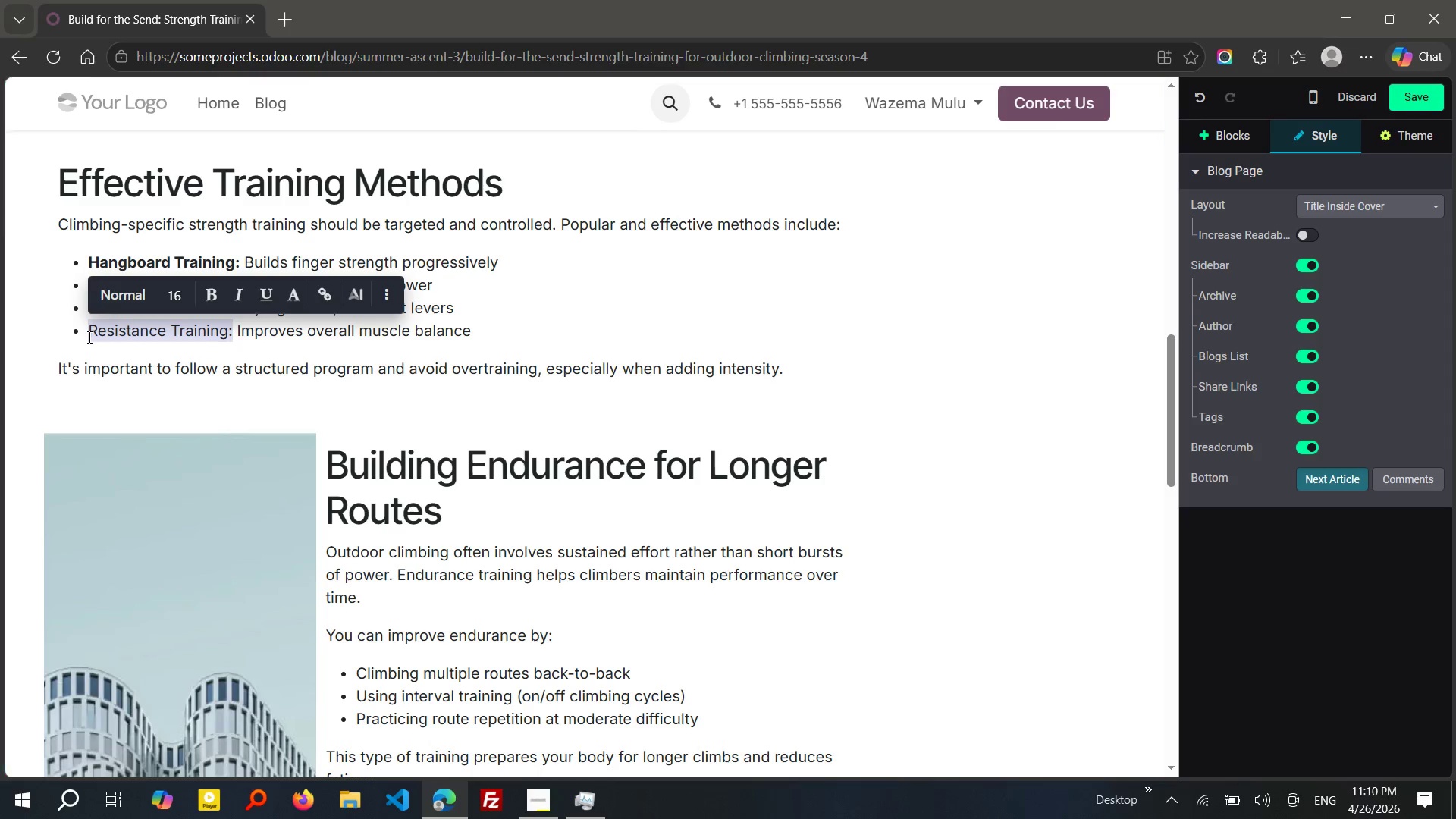 
key(Control+B)
 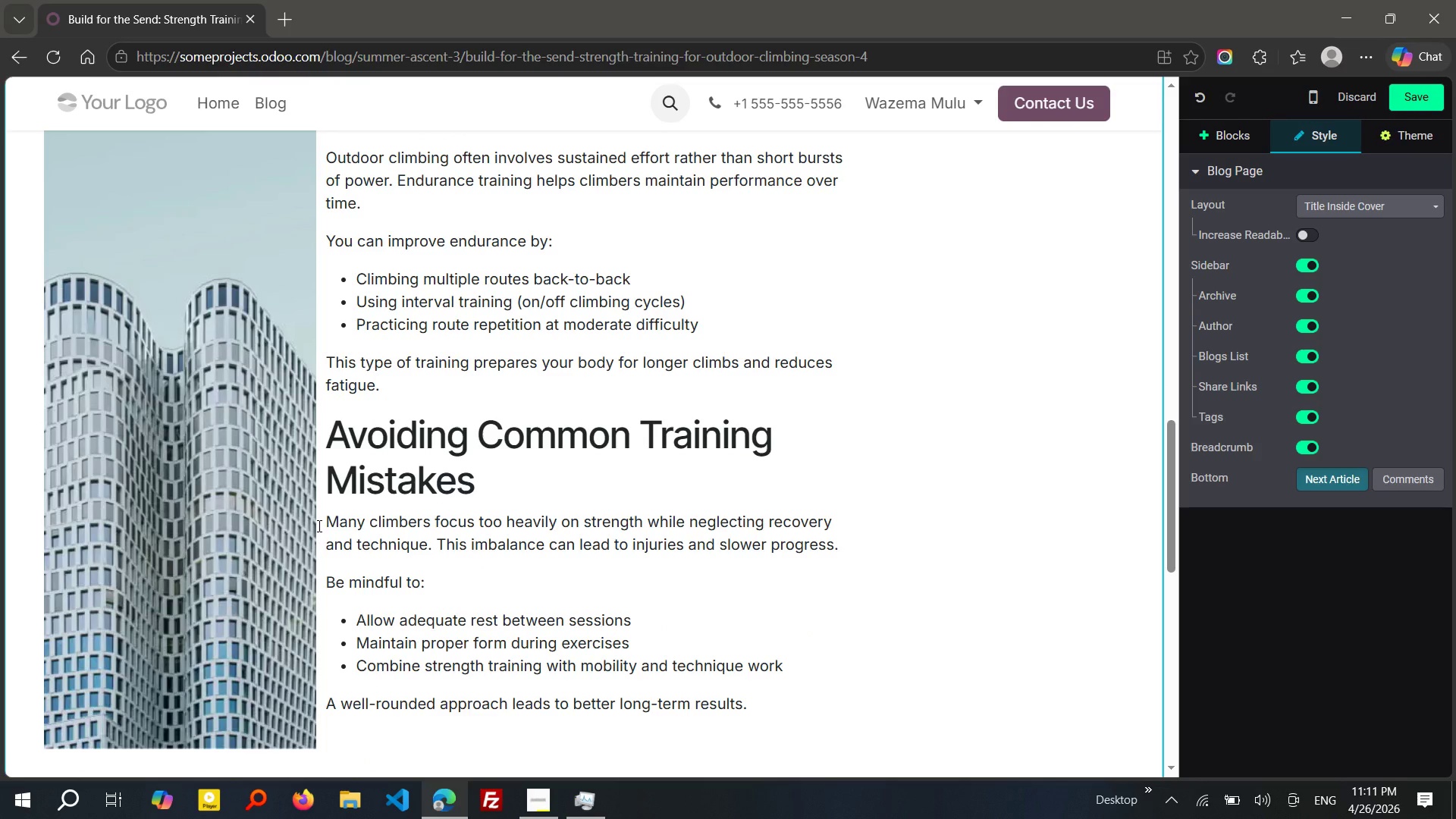 
wait(41.86)
 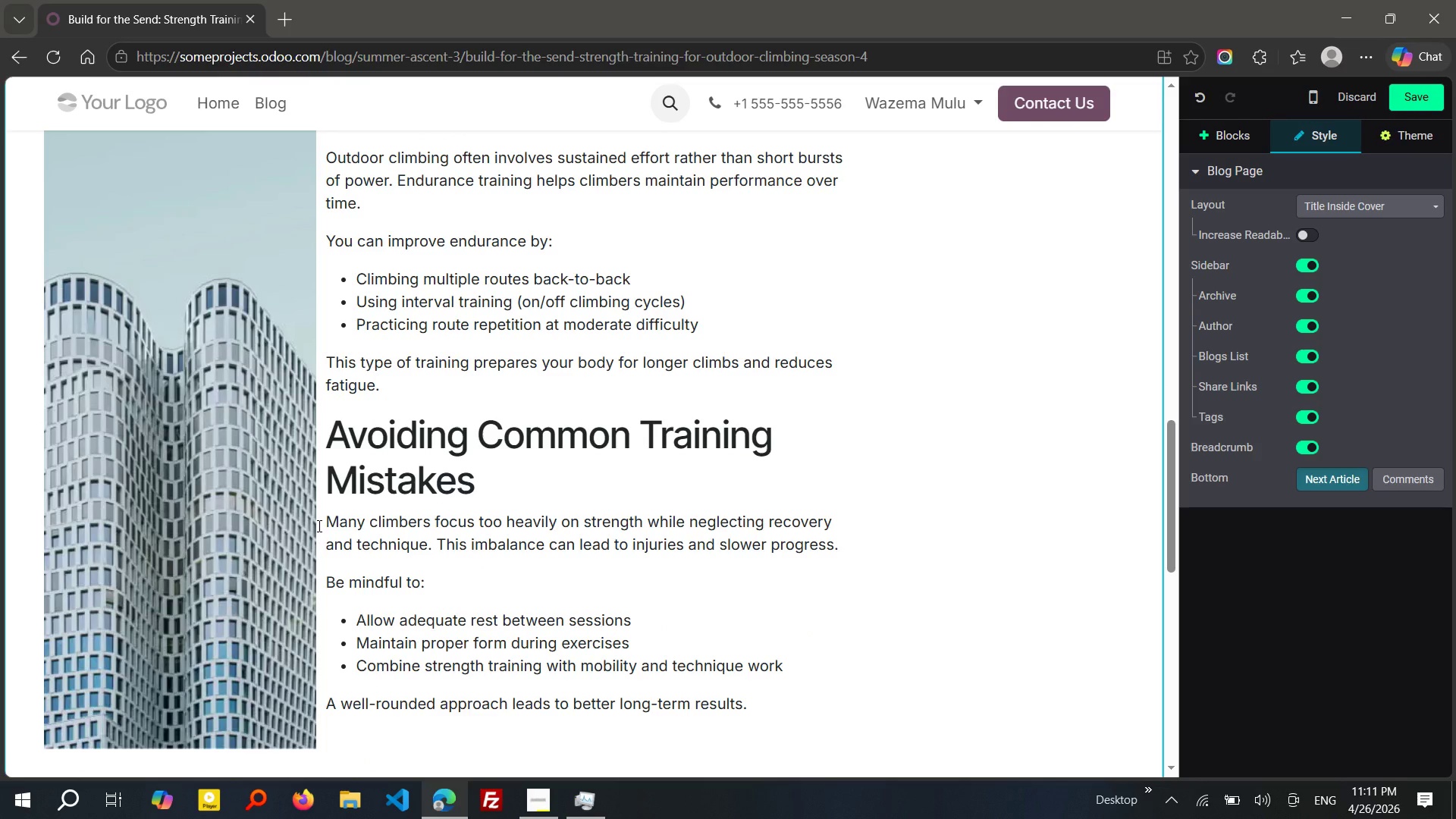 
double_click([193, 538])
 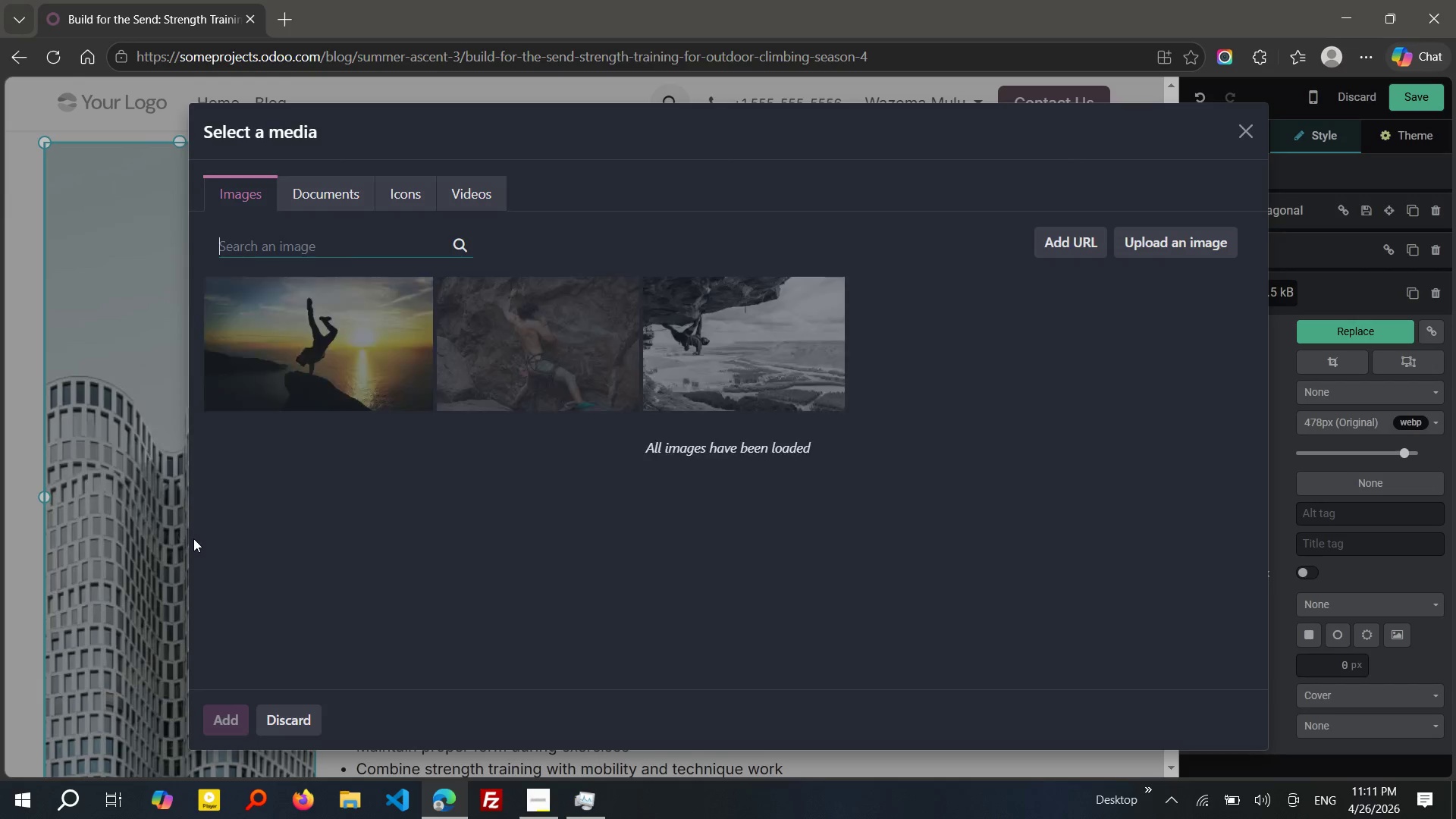 
type(ot)
key(Backspace)
type(utdoor climbing)
 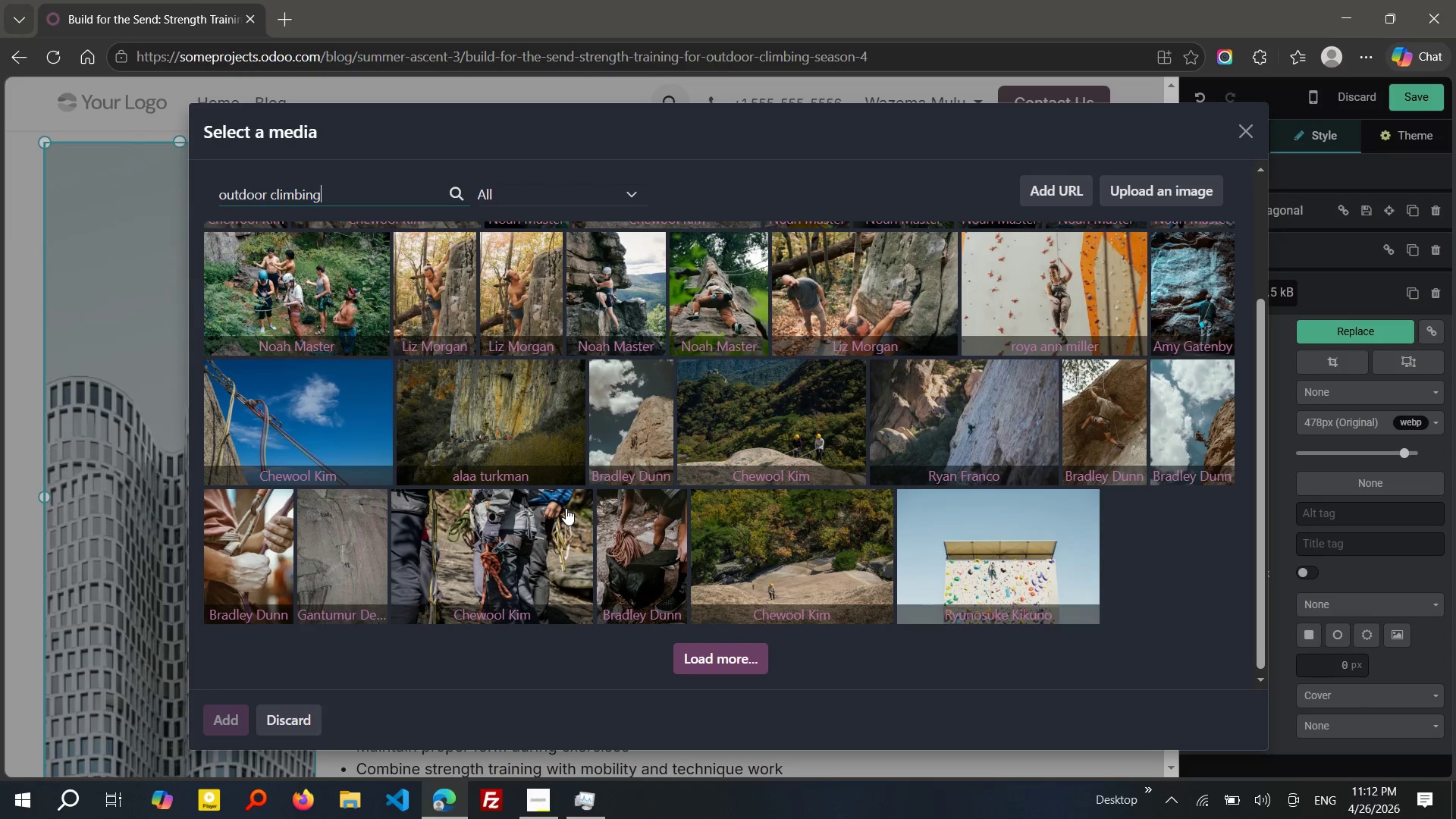 
wait(30.78)
 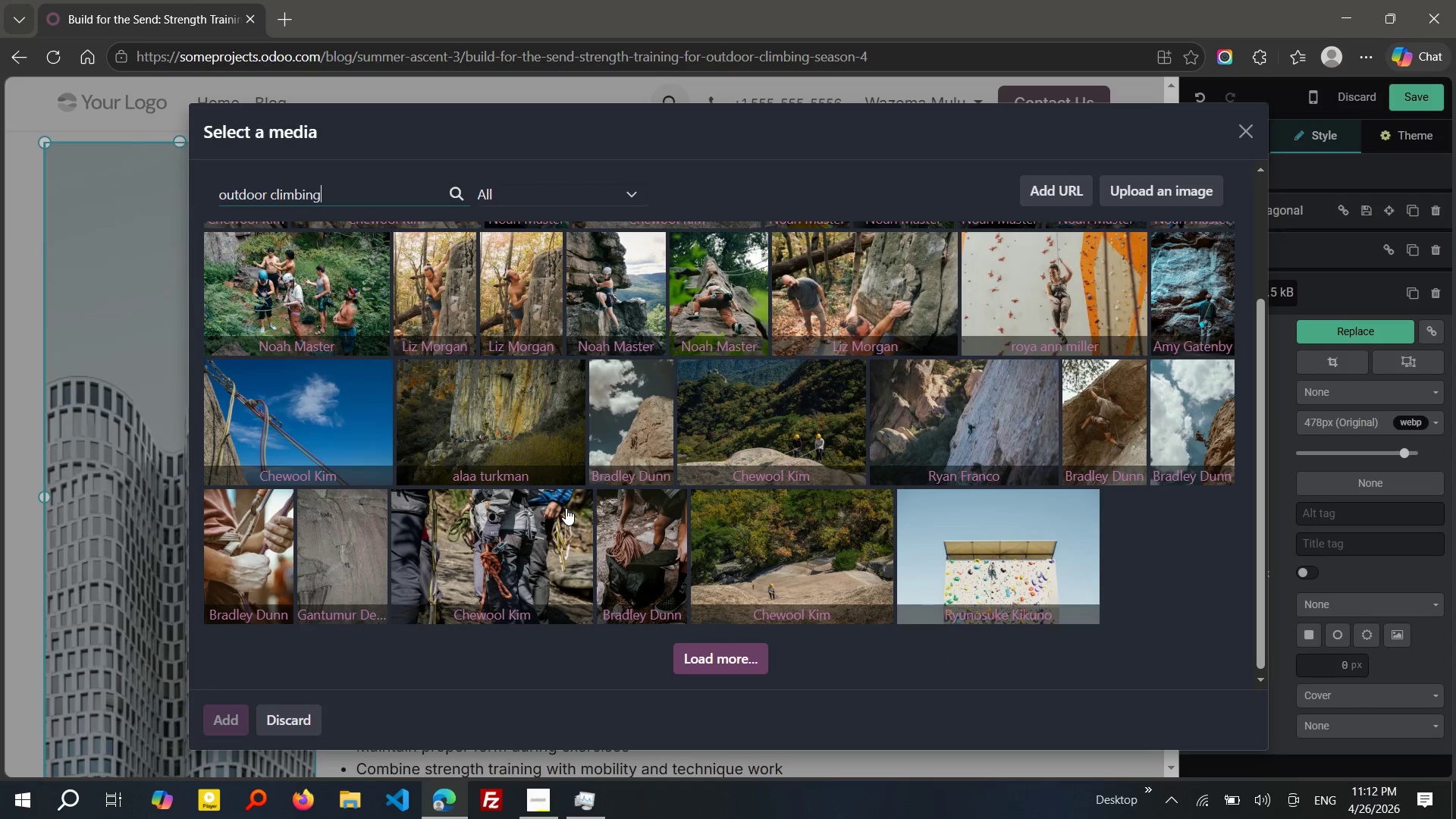 
left_click([704, 655])
 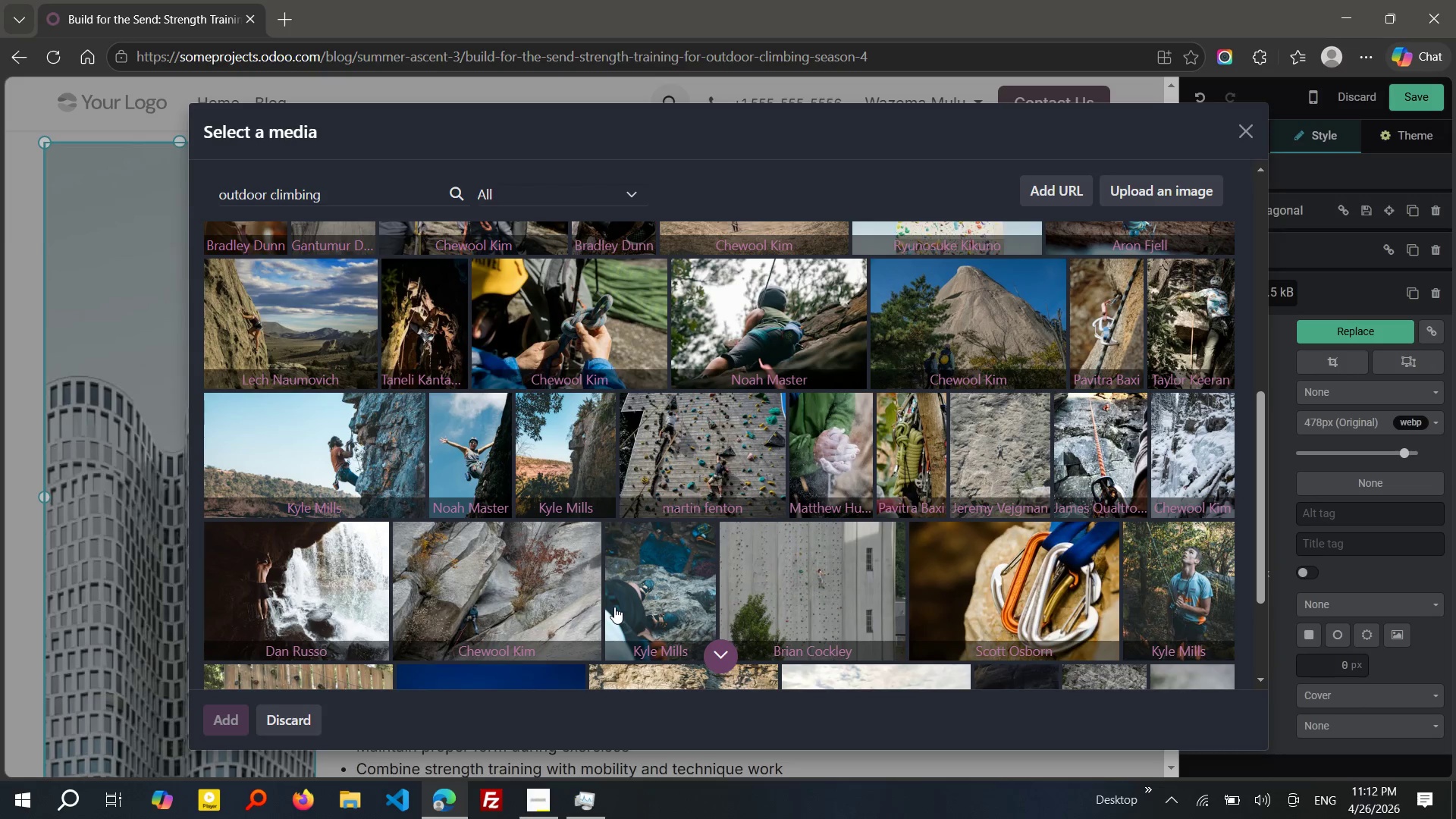 
wait(25.53)
 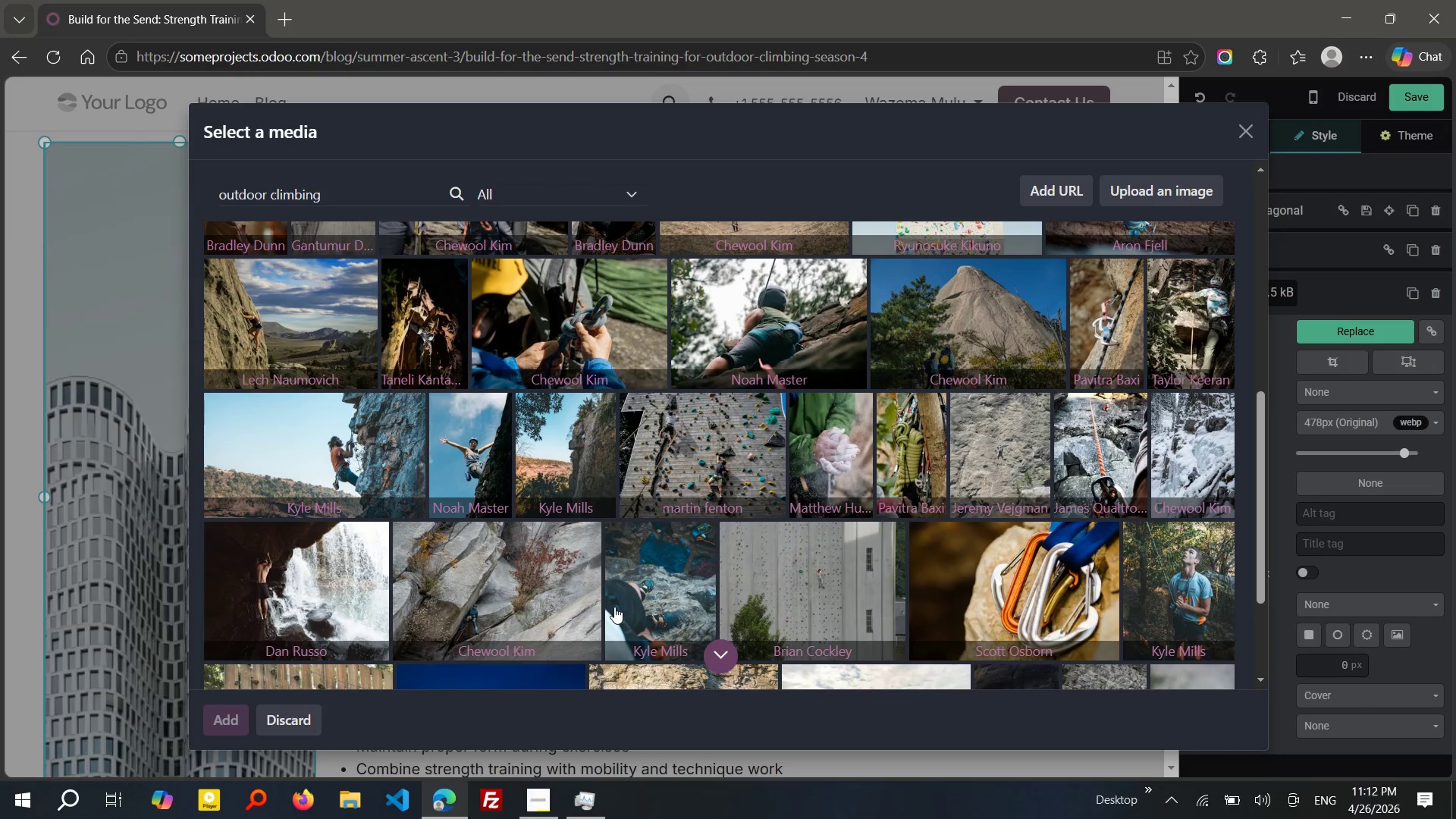 
left_click([1122, 315])
 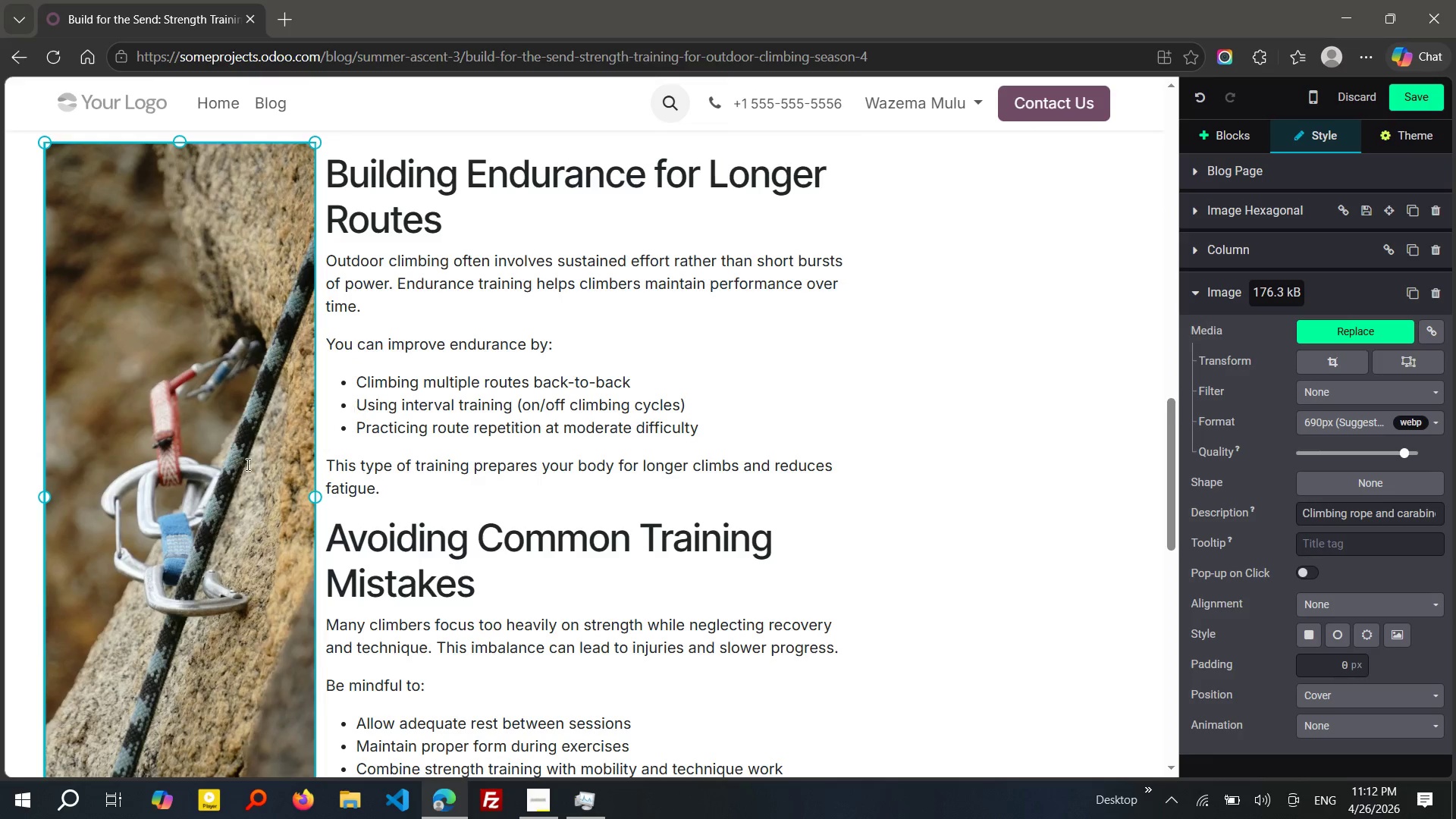 
wait(11.86)
 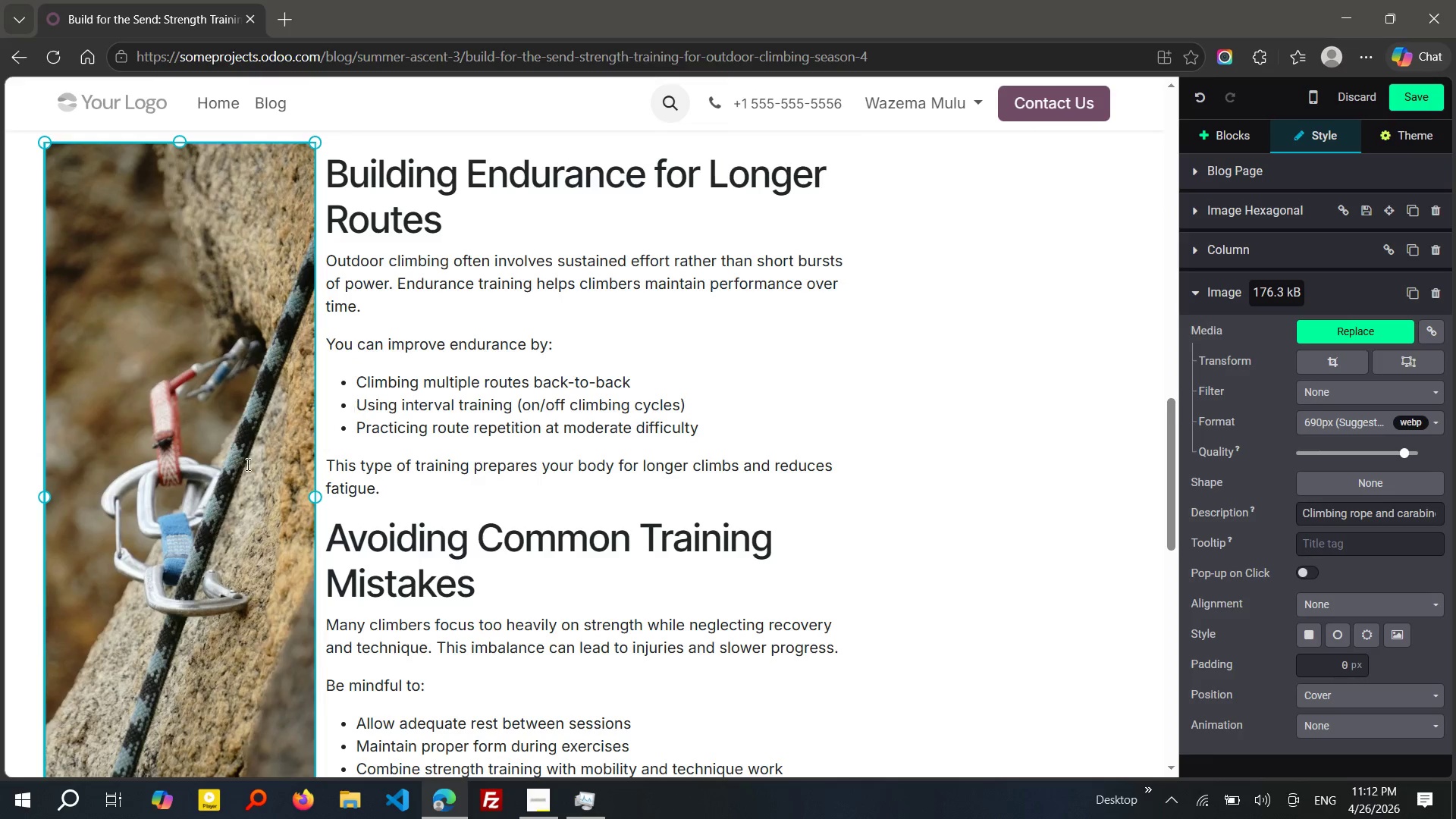 
double_click([195, 489])
 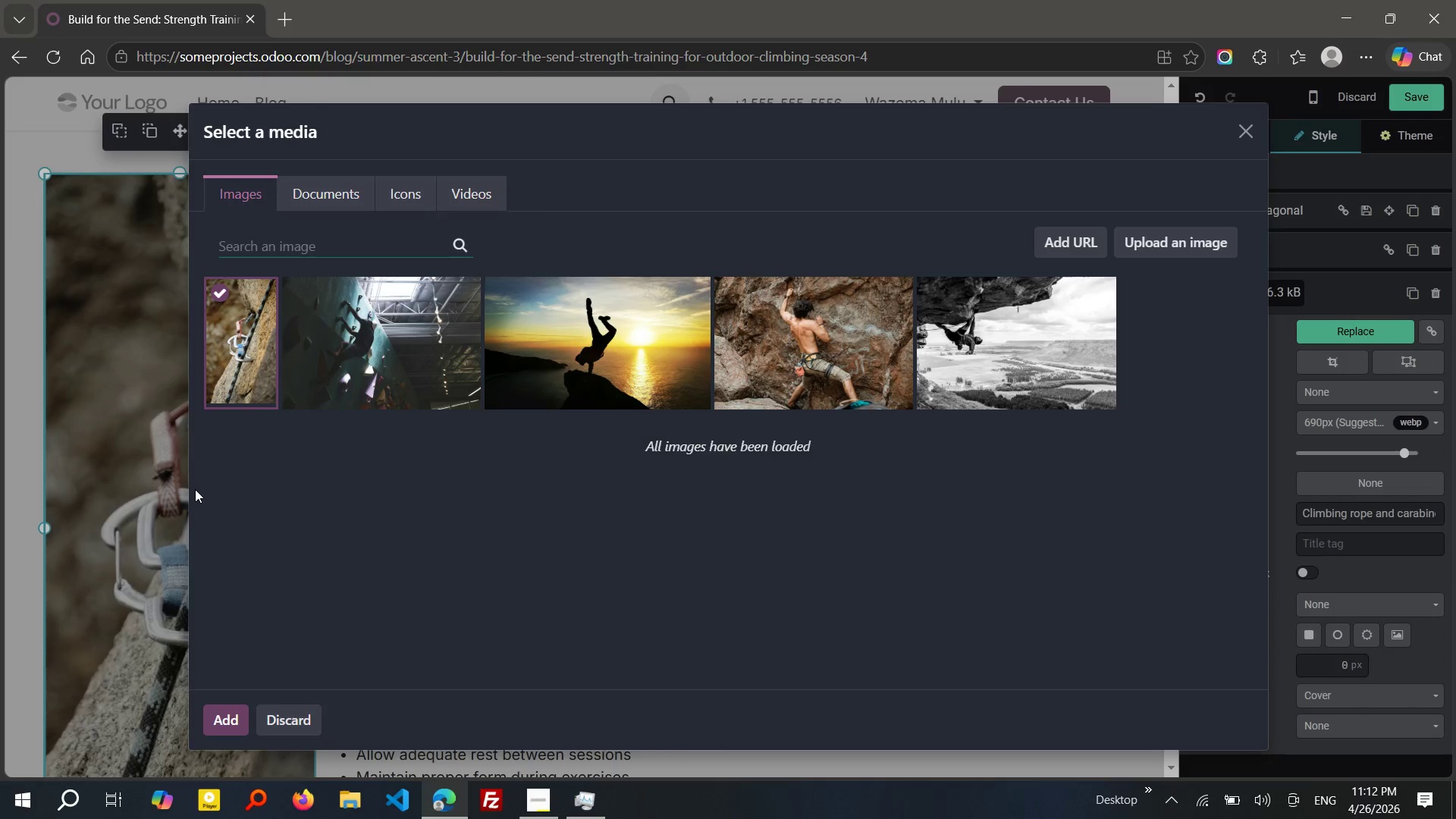 
type(outdoor climbing)
 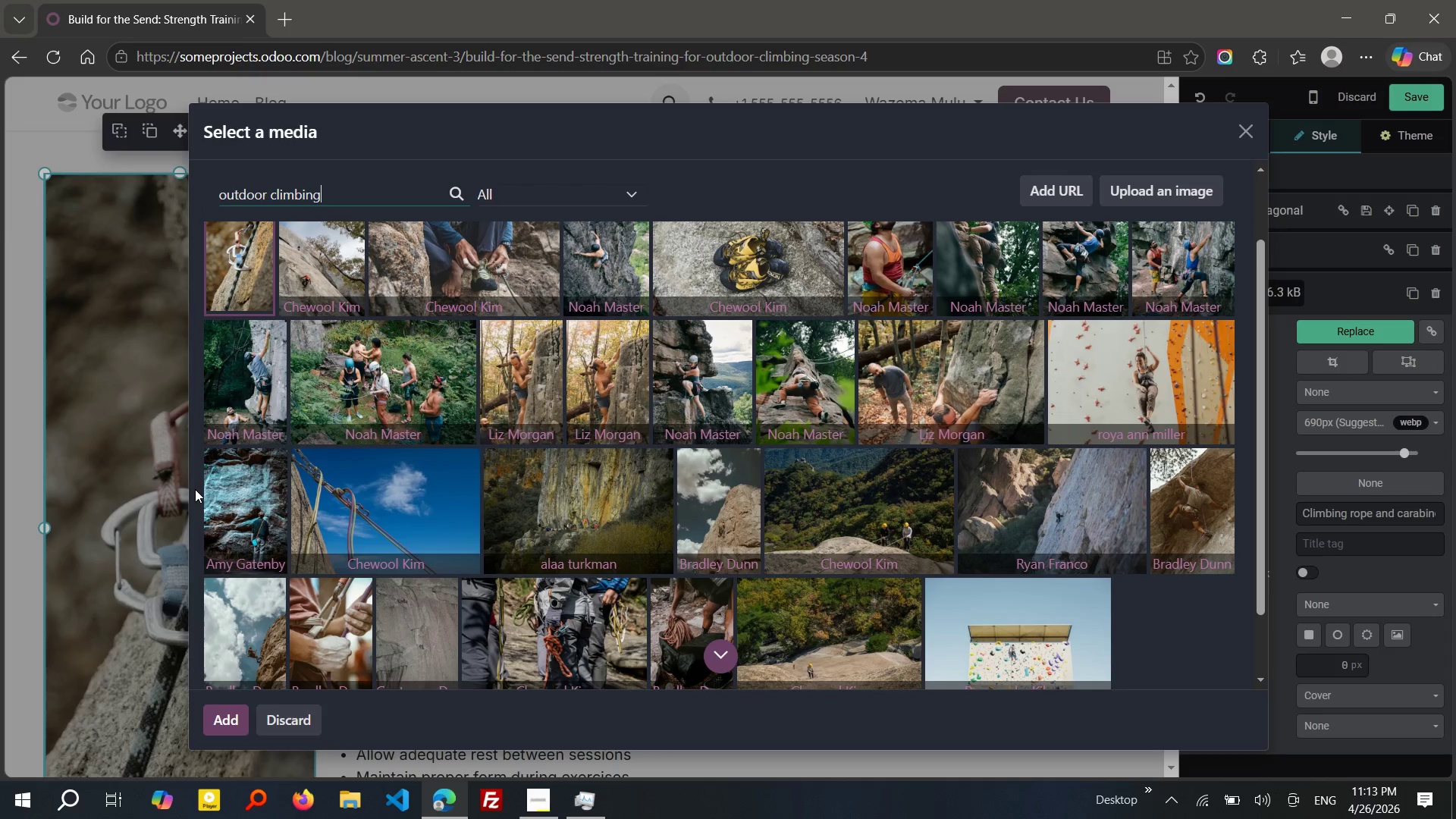 
wait(23.33)
 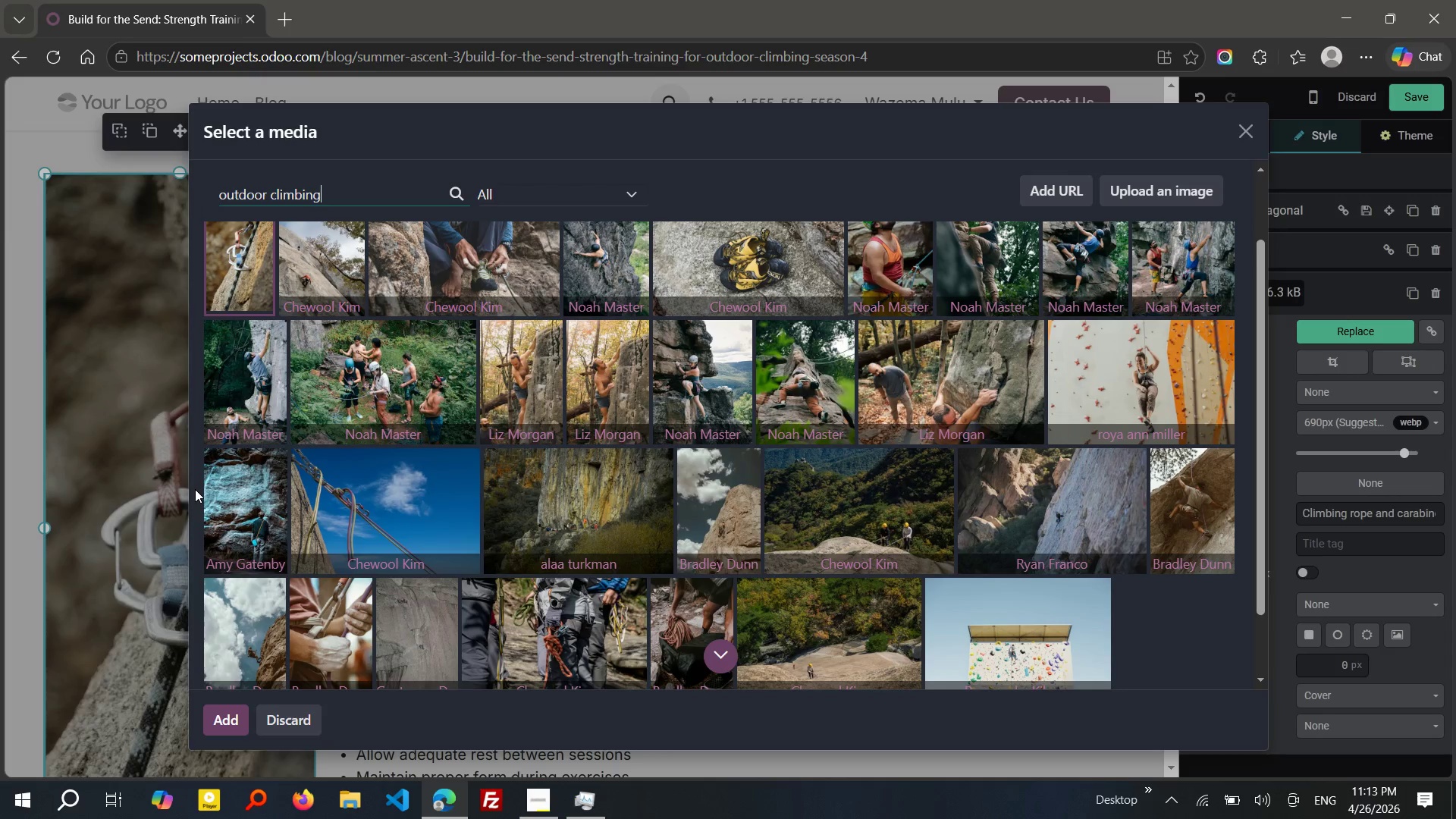 
left_click([237, 372])
 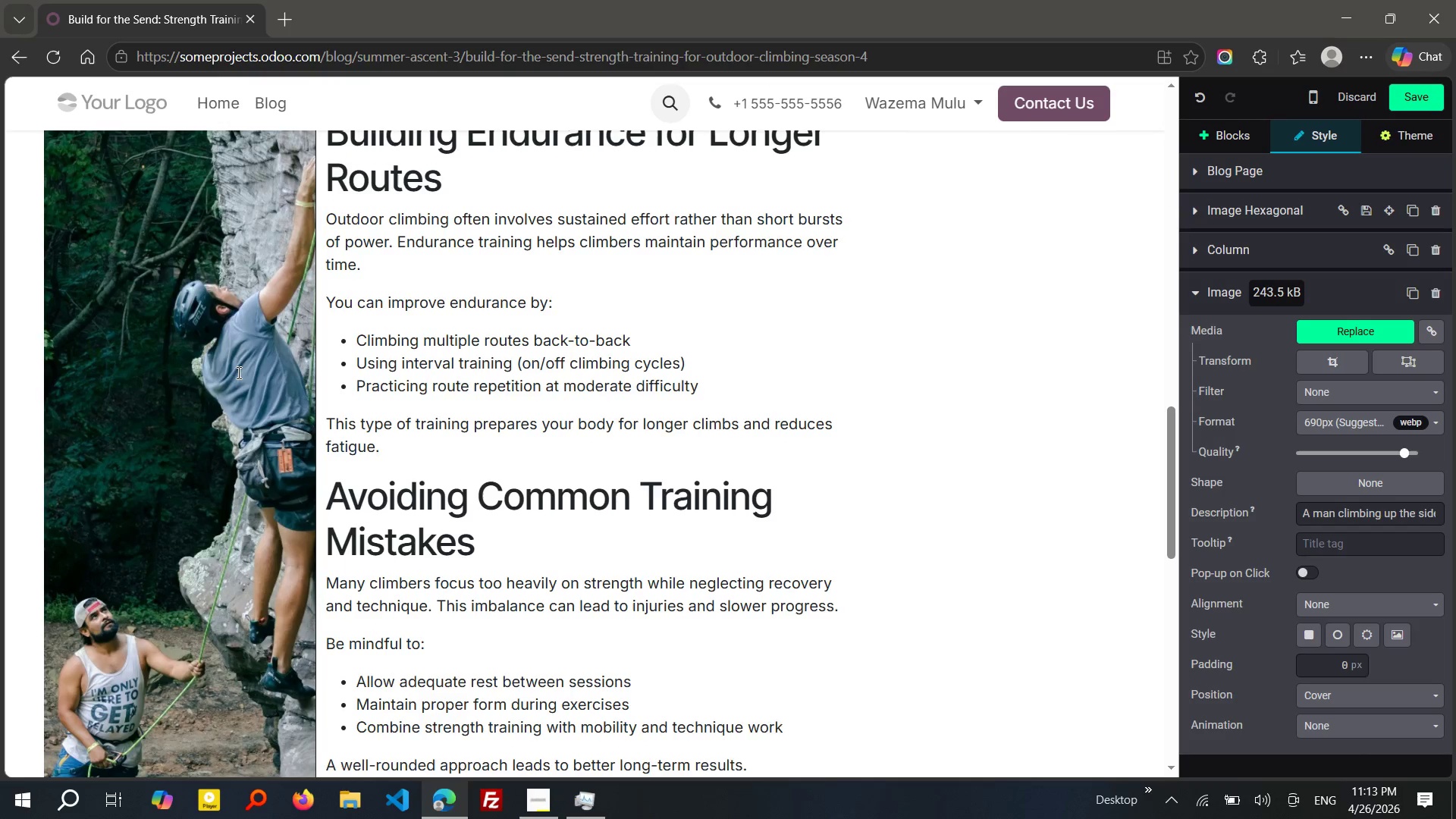 
wait(13.61)
 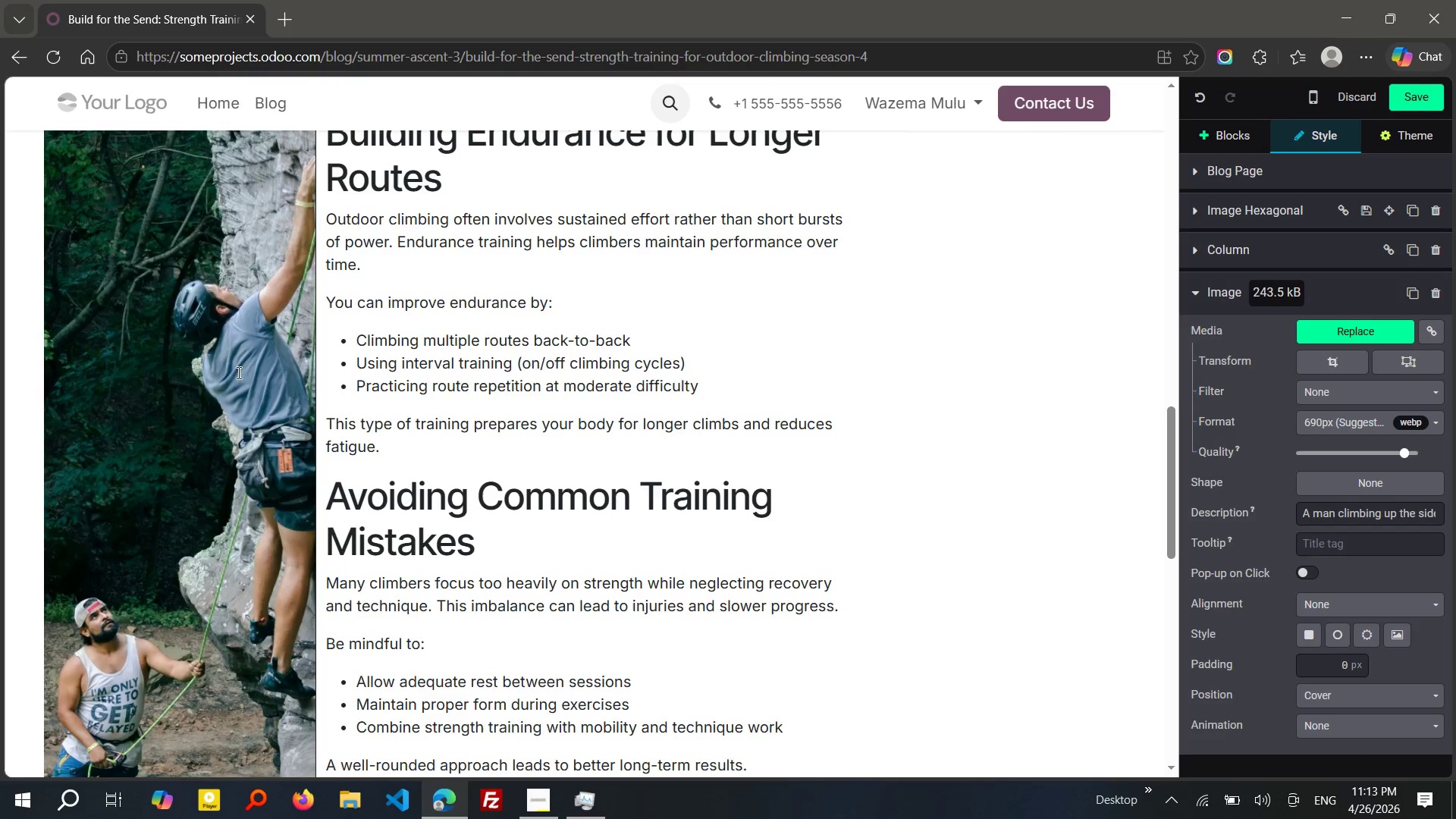 
left_click([84, 576])
 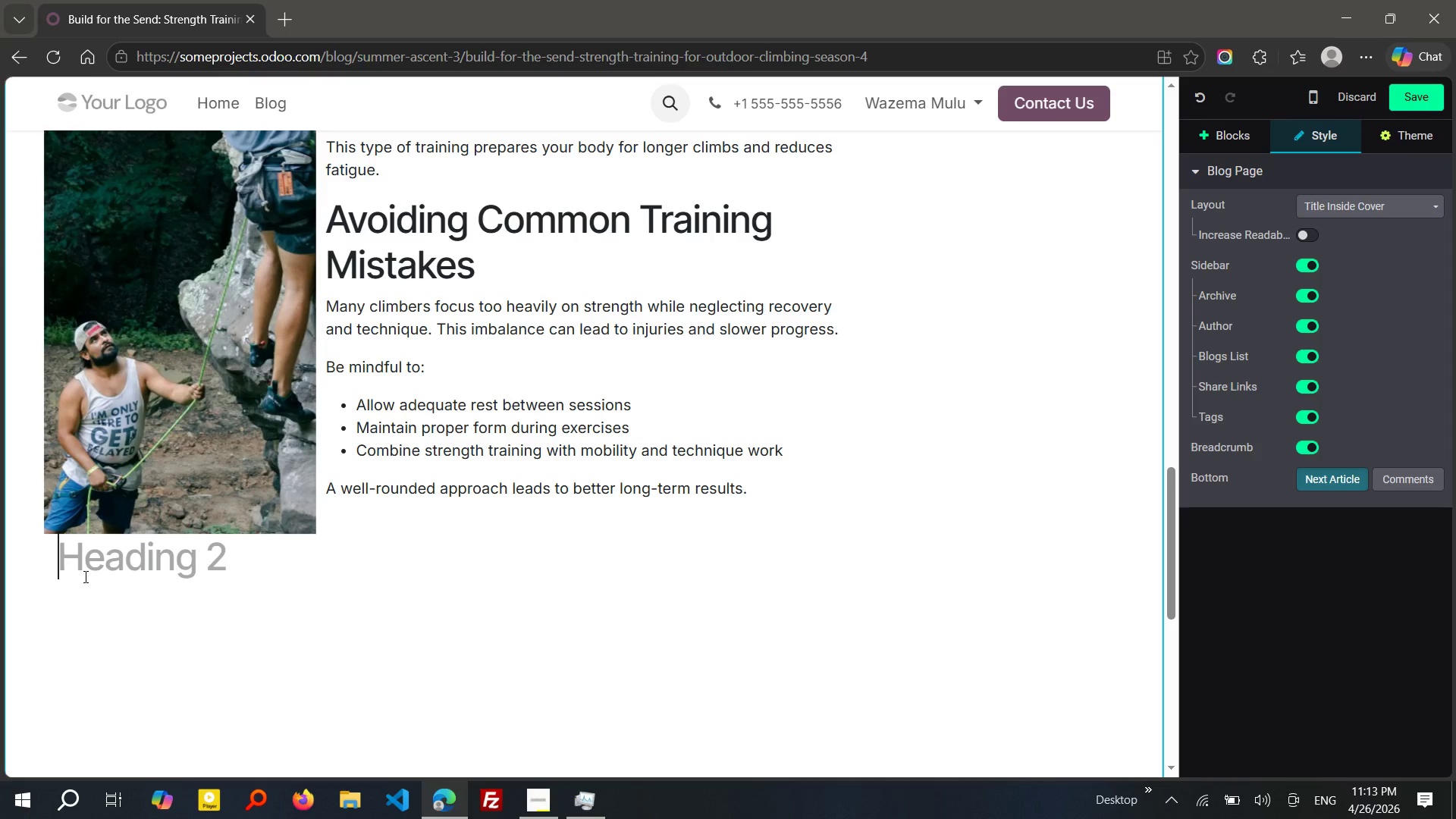 
key(Enter)
 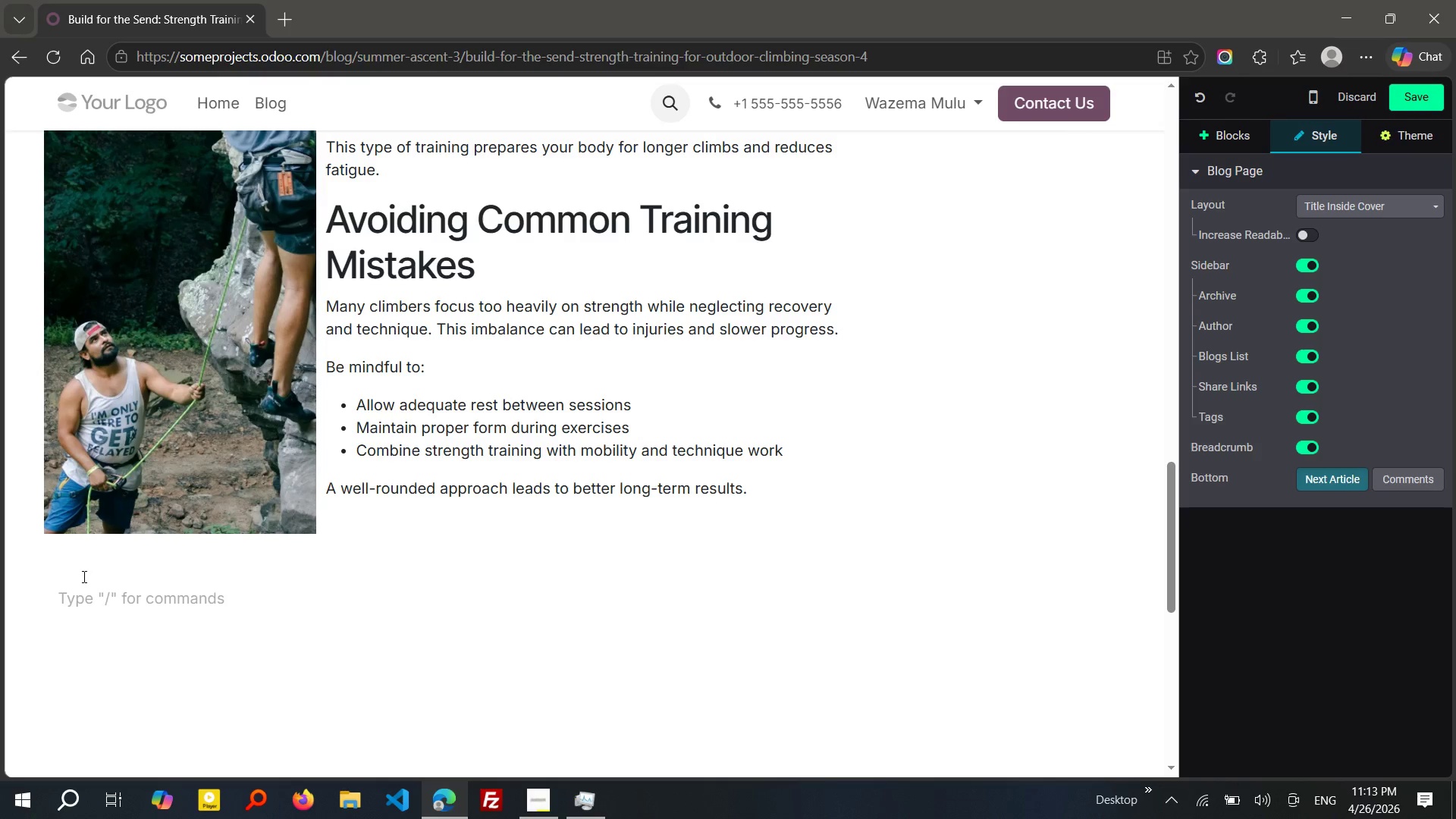 
left_click([80, 573])
 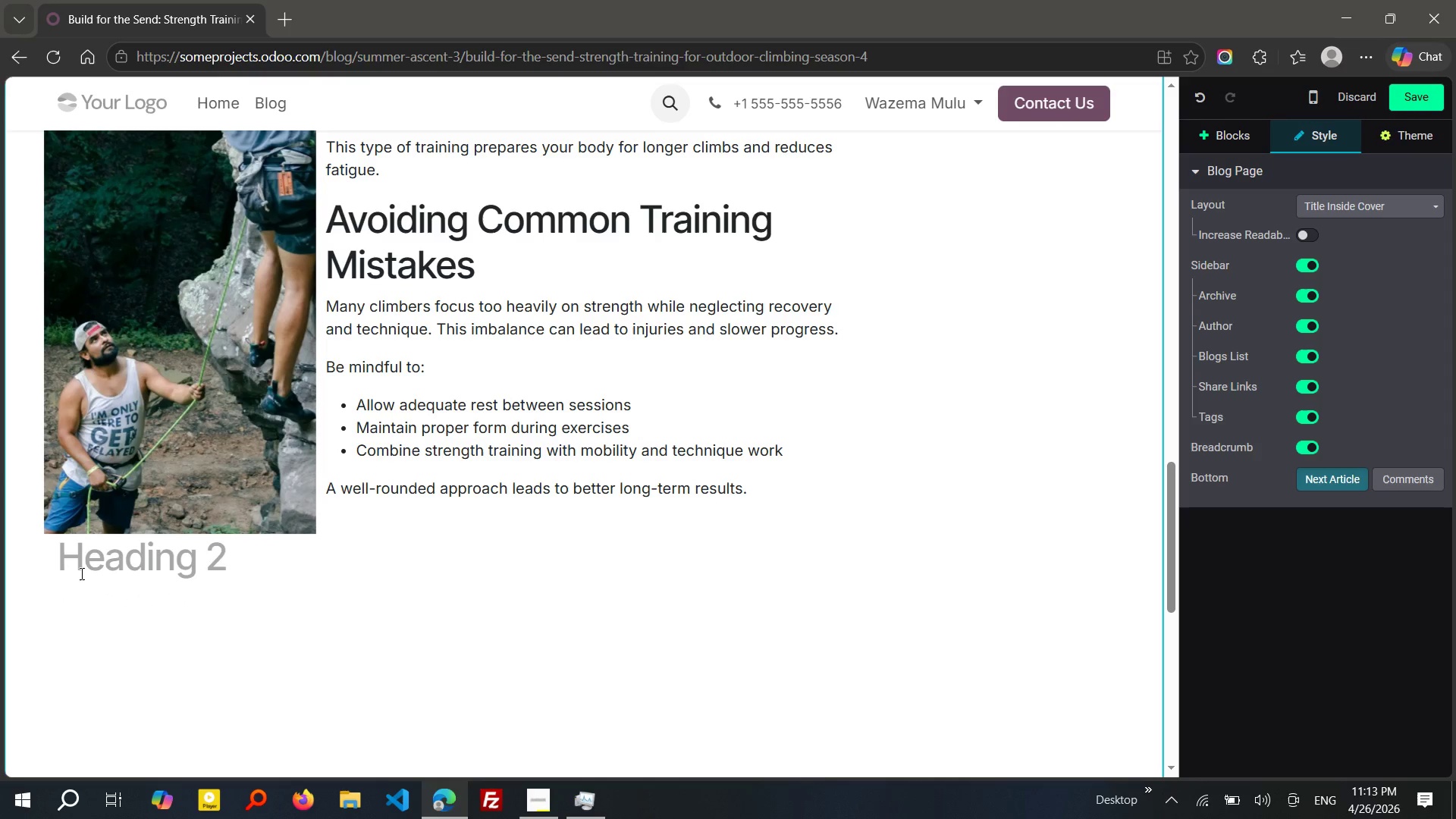 
key(Slash)
 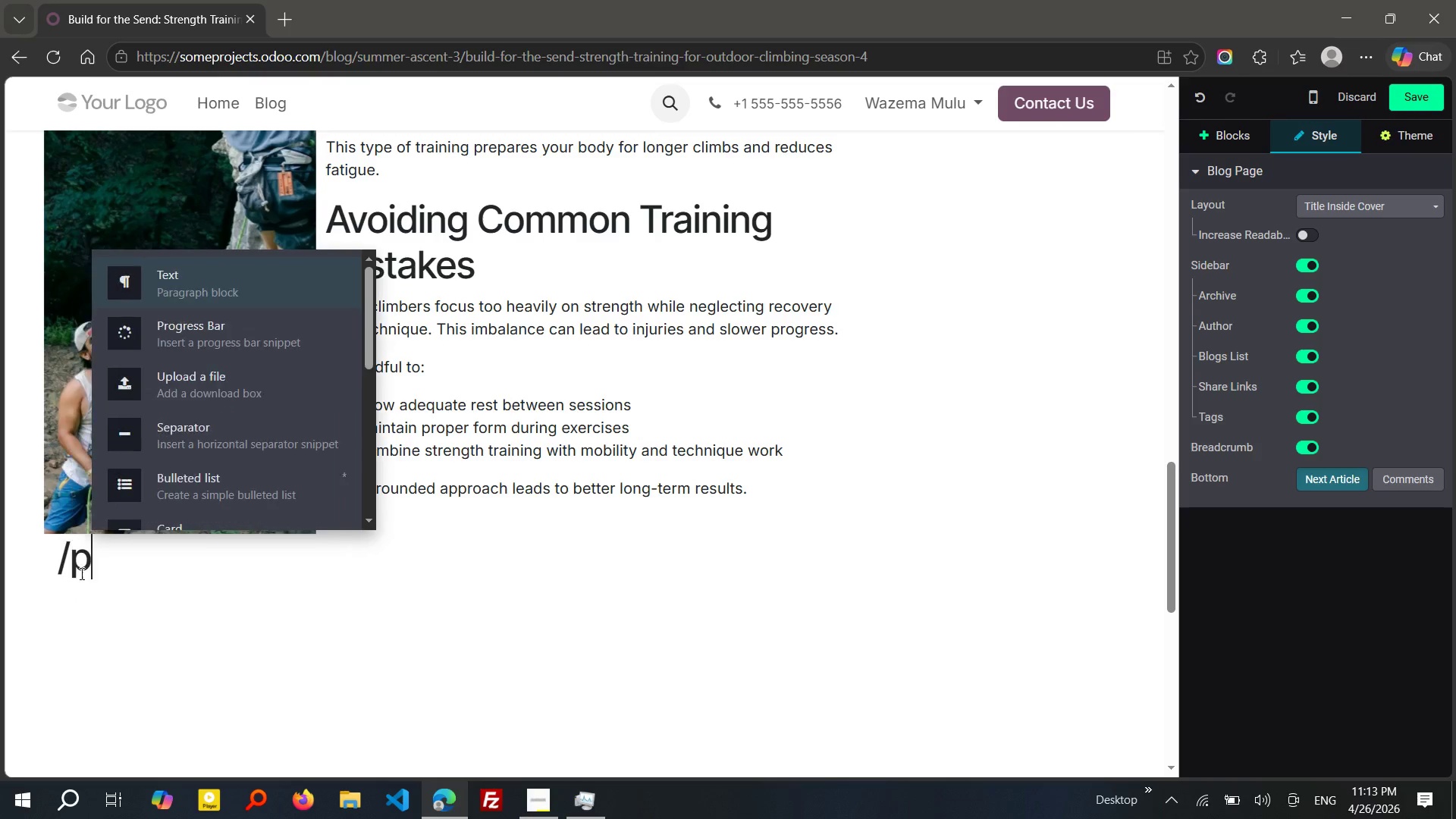 
key(P)
 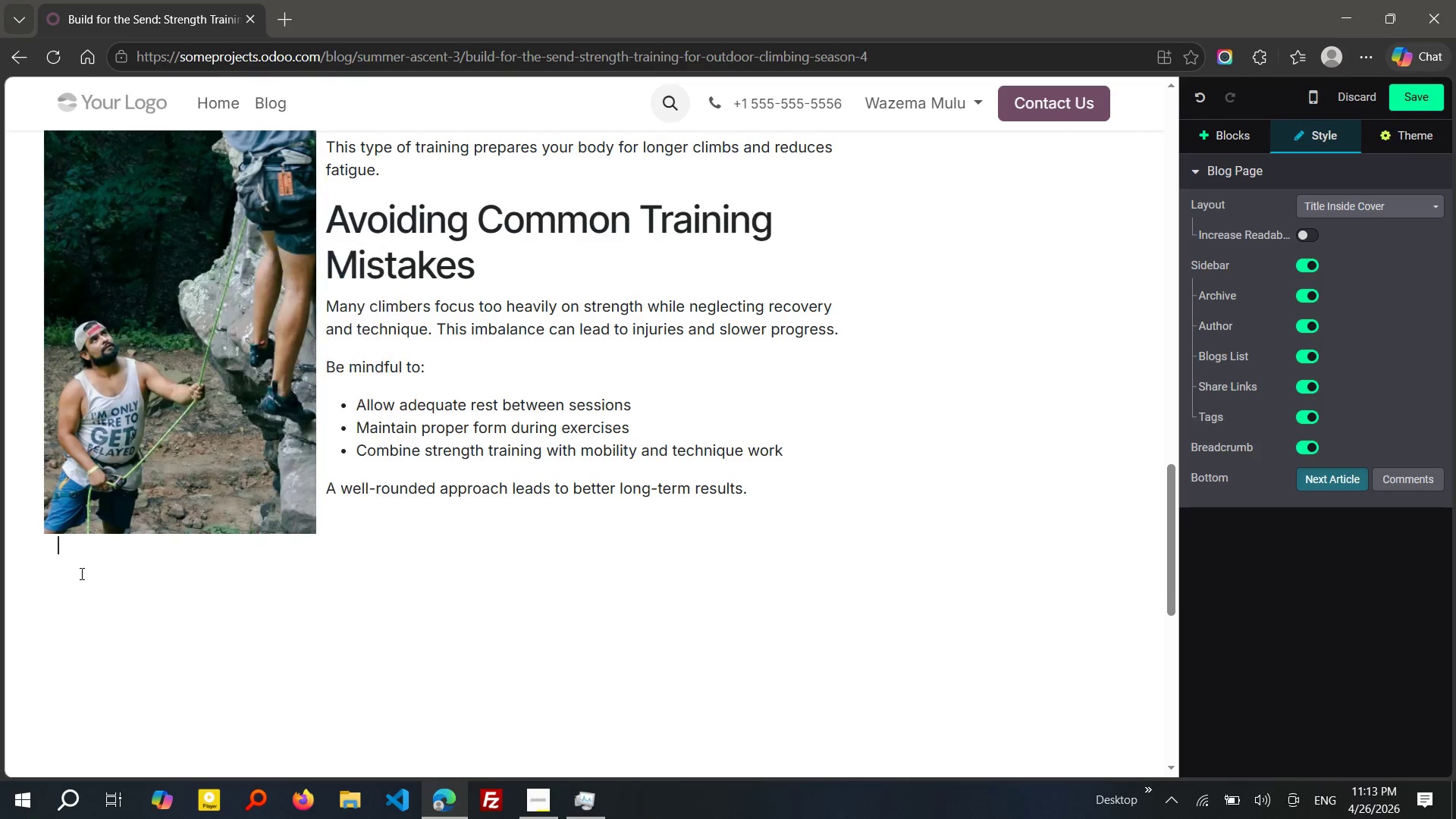 
key(Enter)
 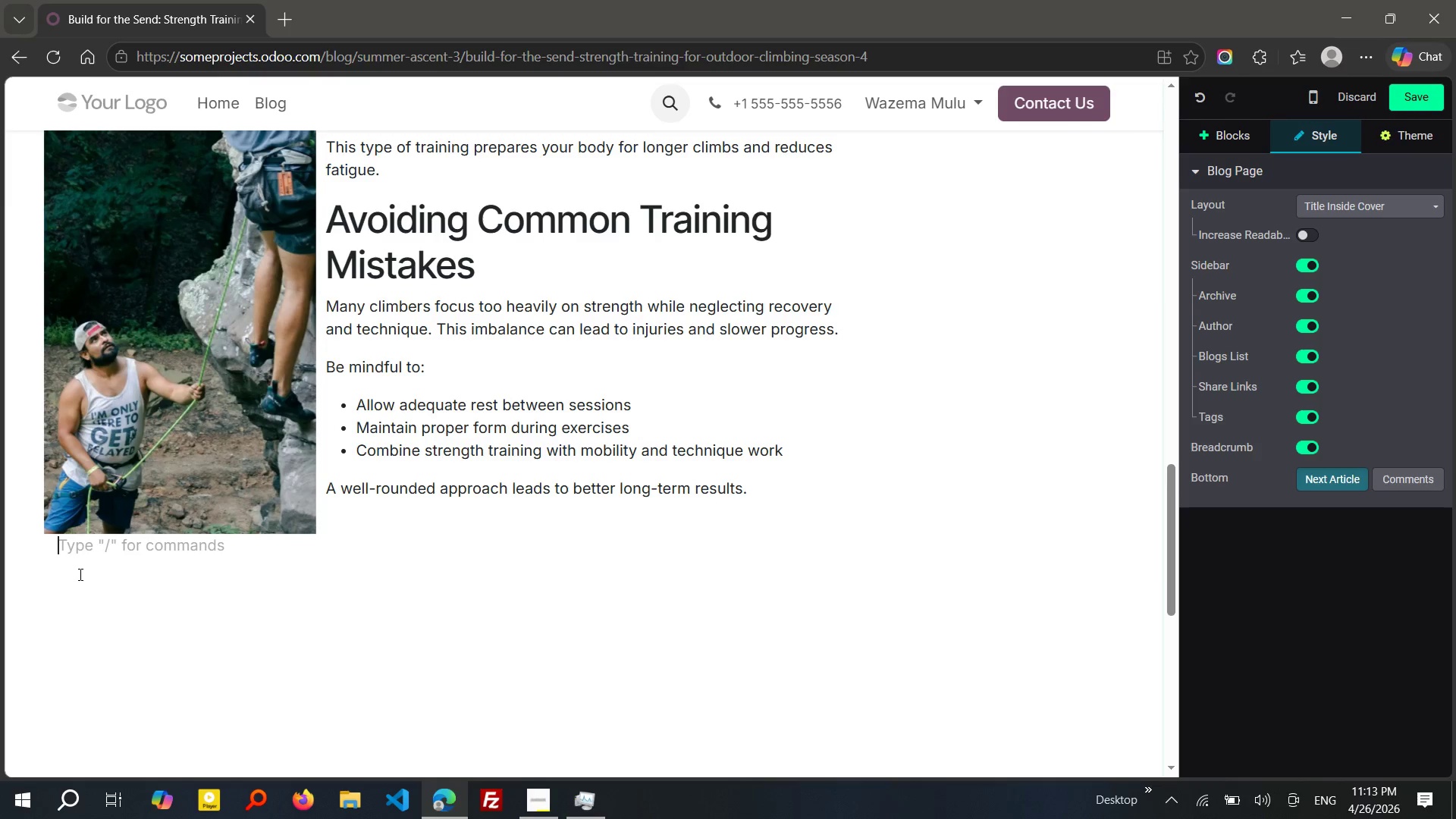 
left_click([78, 576])
 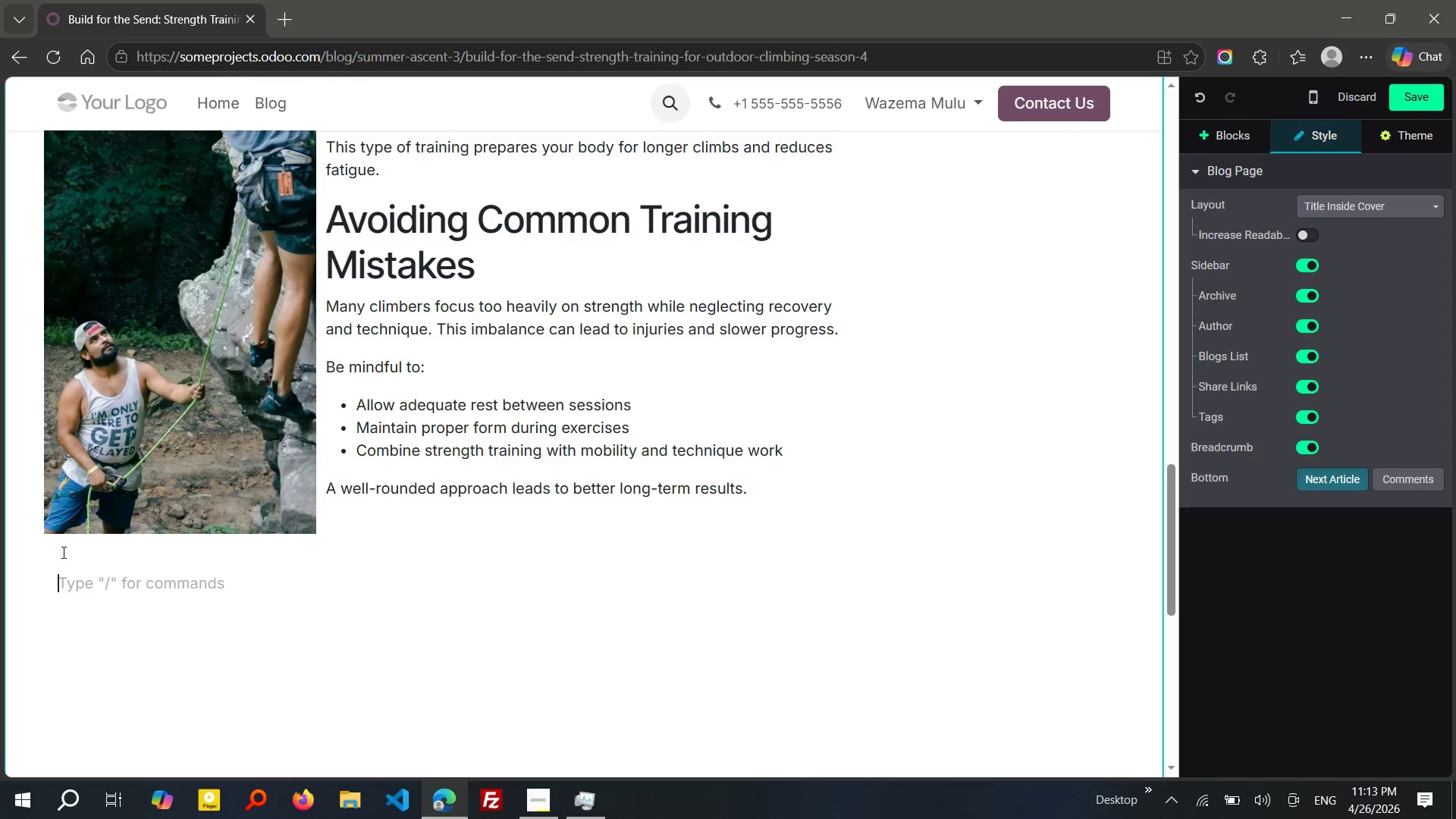 
left_click([48, 544])
 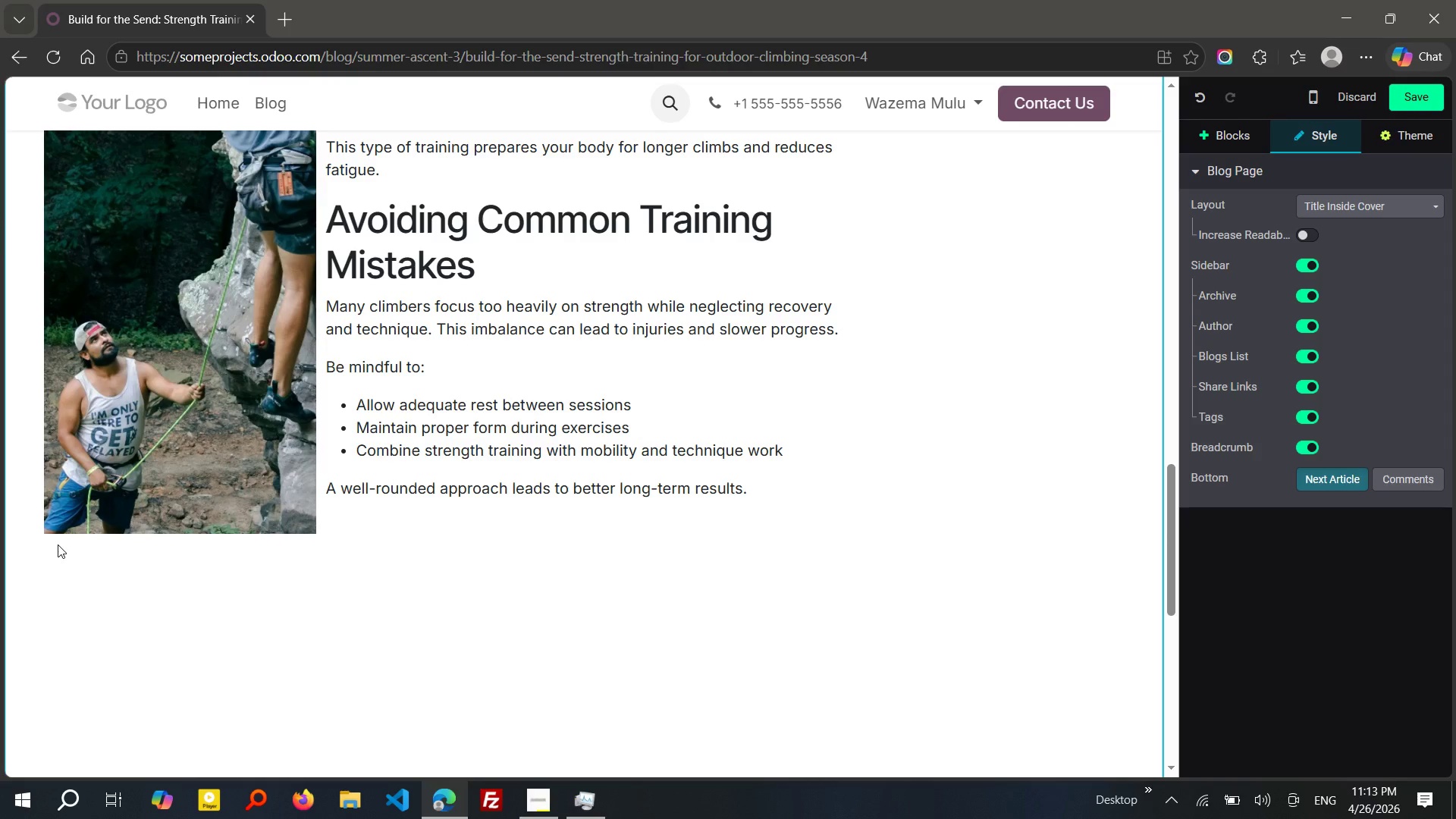 
left_click([58, 544])
 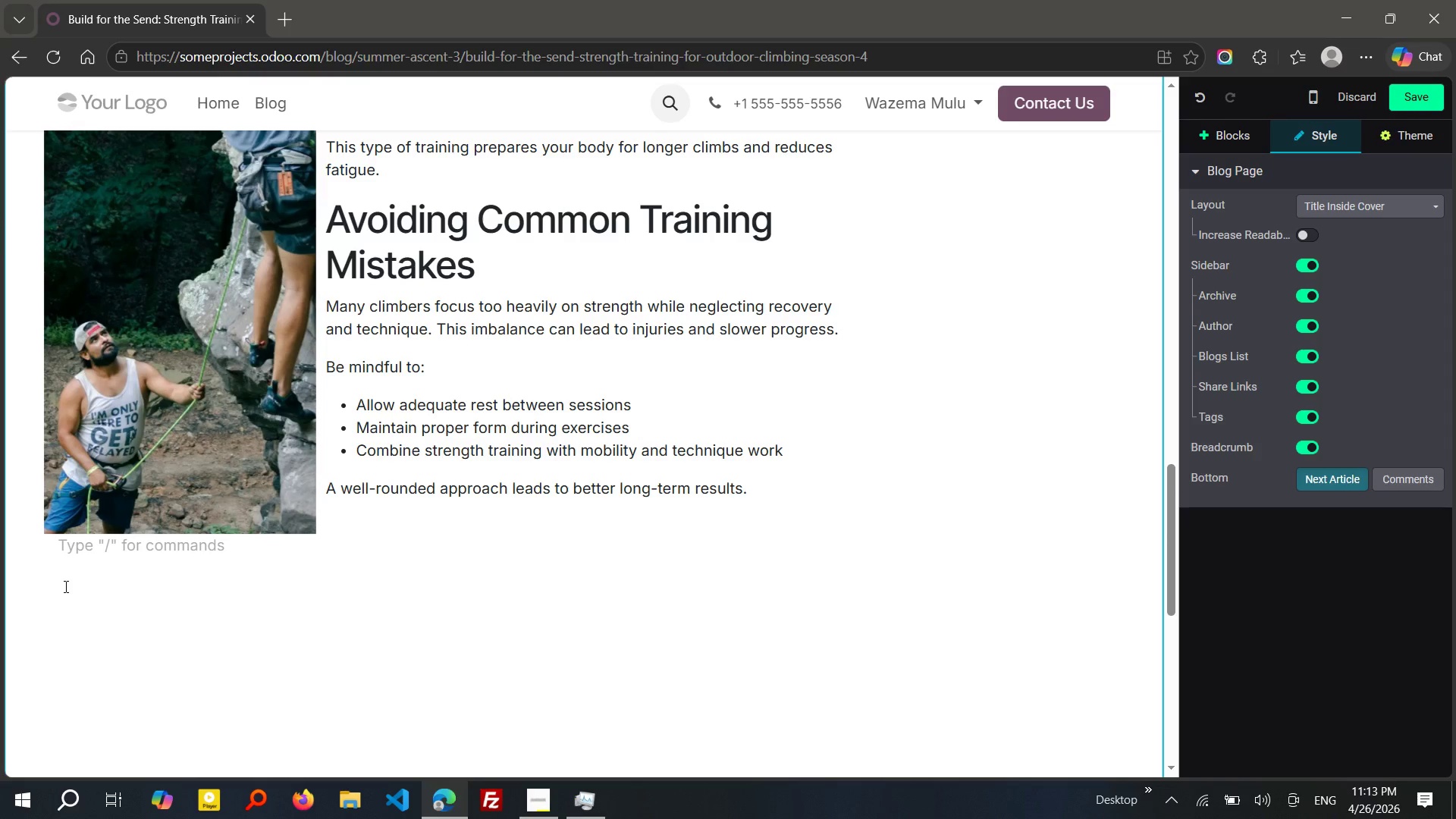 
left_click([64, 586])
 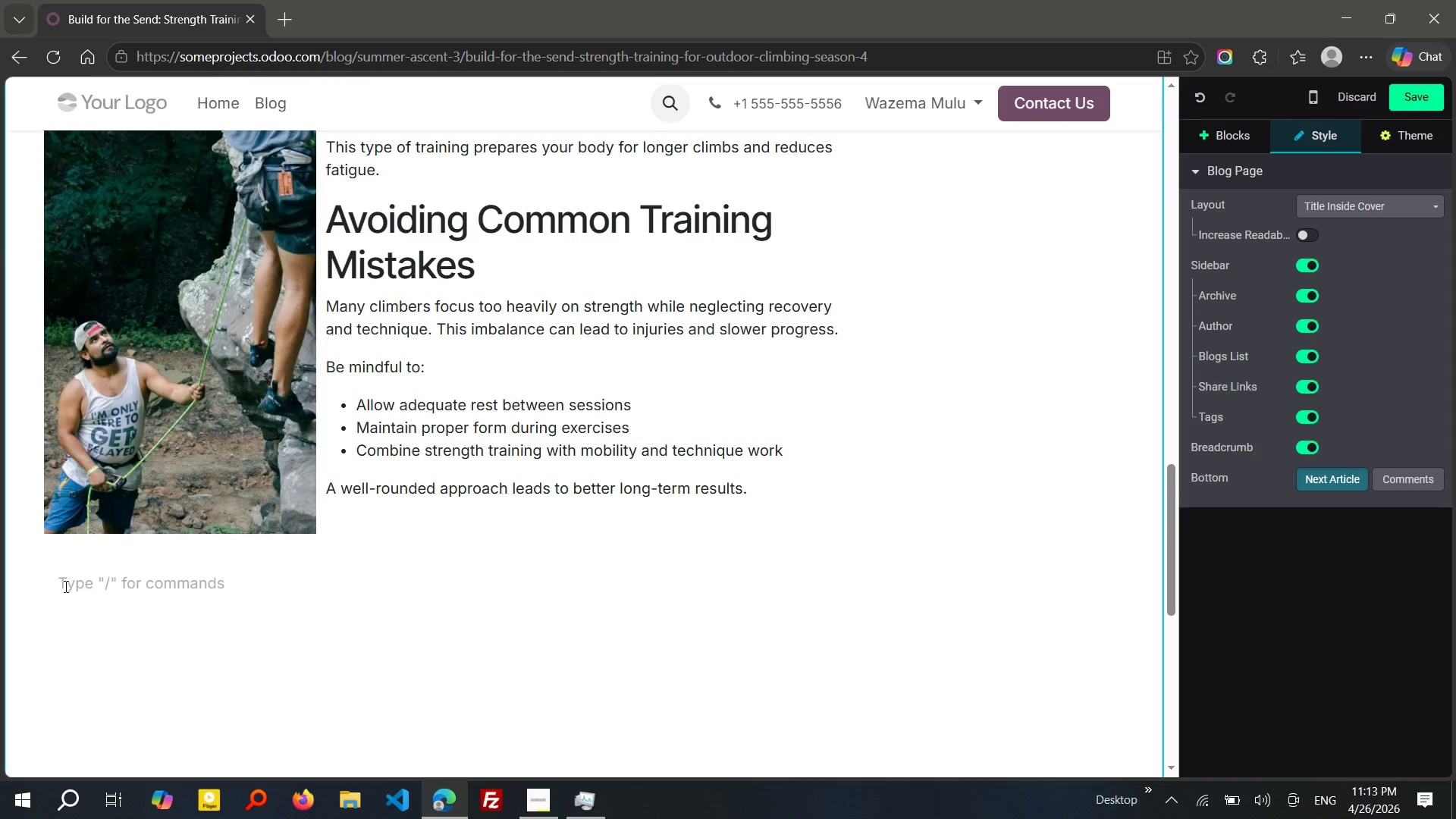 
key(Slash)
 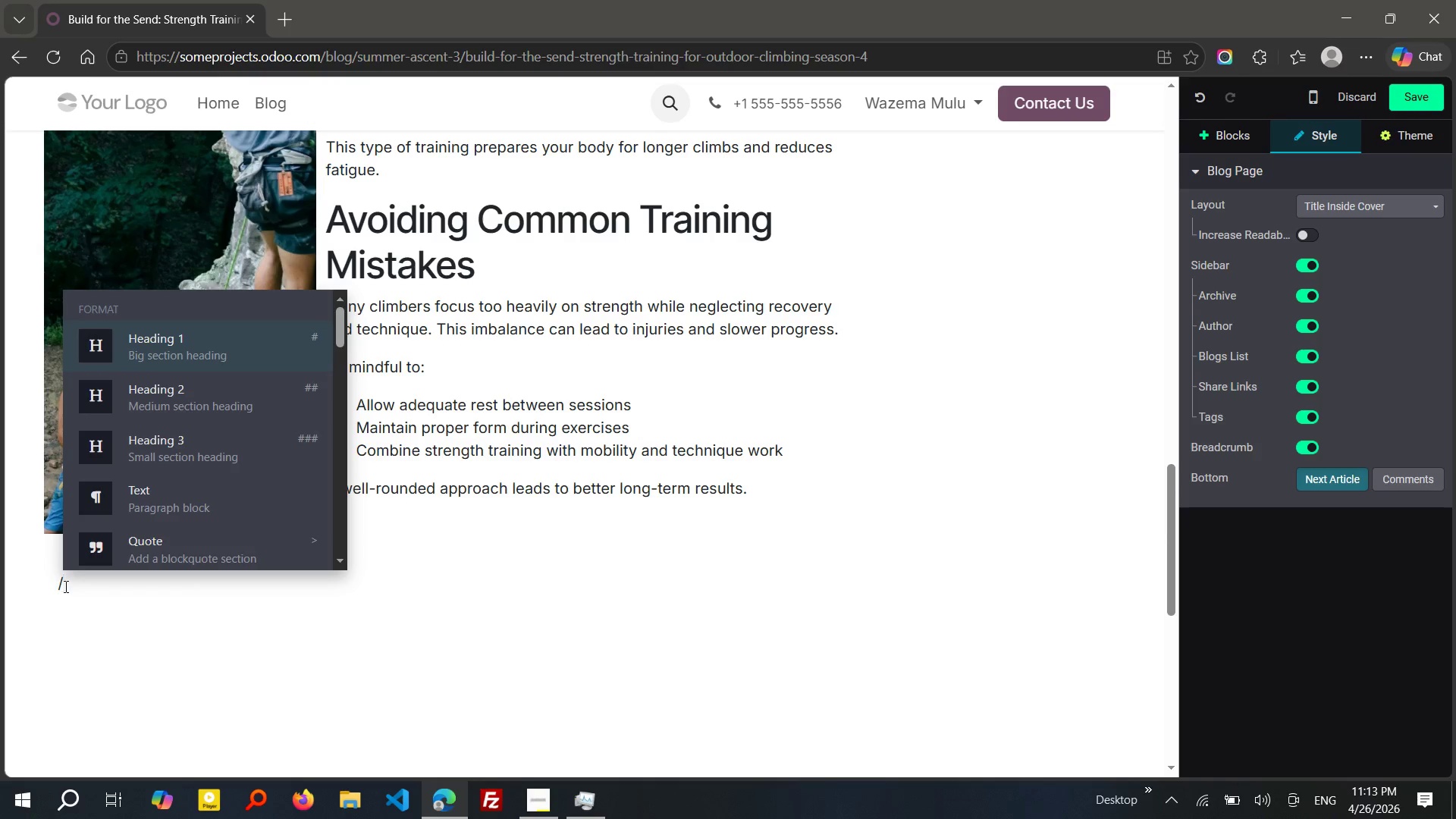 
type(cta)
key(Escape)
key(Escape)
key(Escape)
 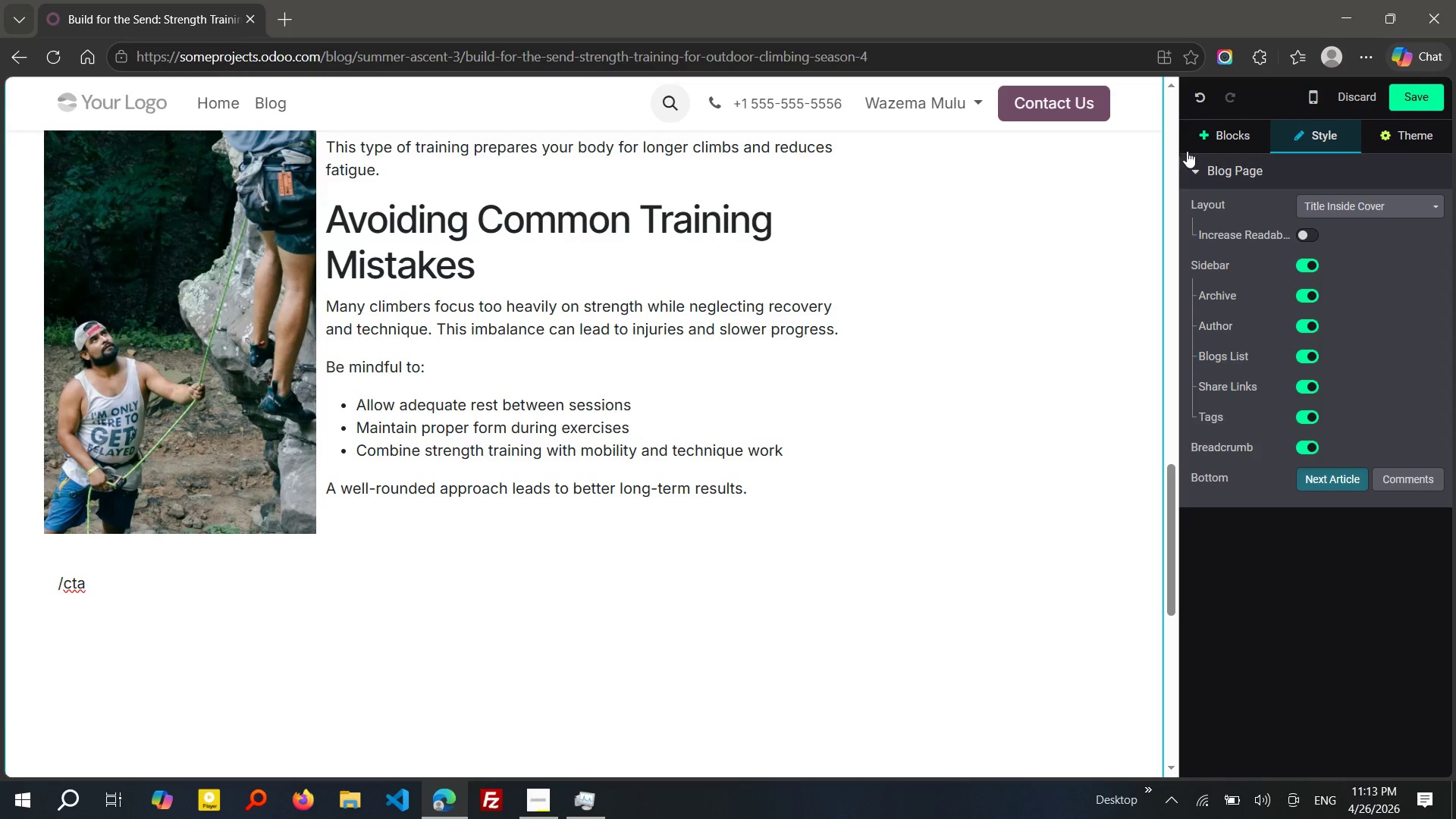 
left_click([1228, 136])
 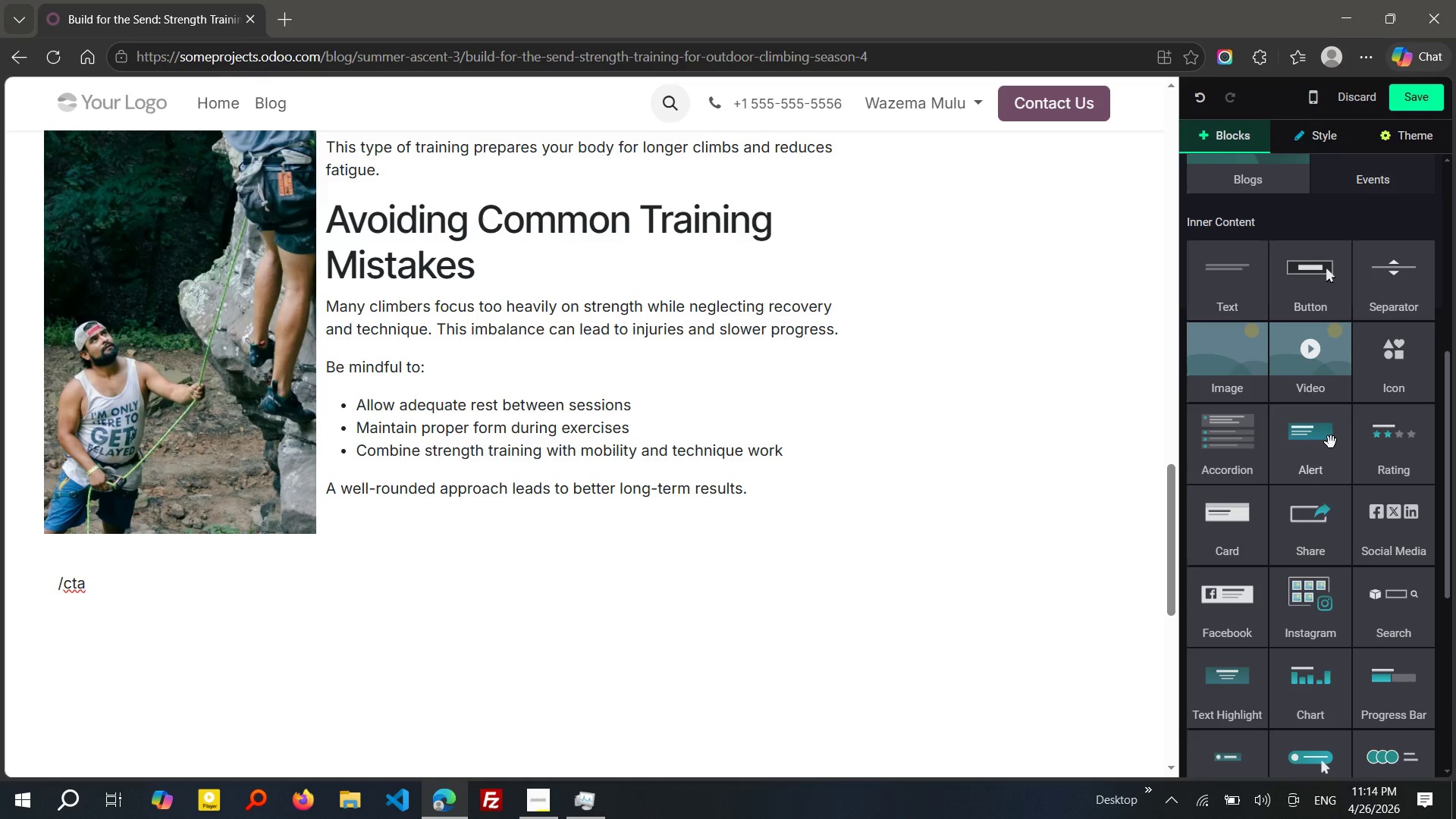 
wait(12.23)
 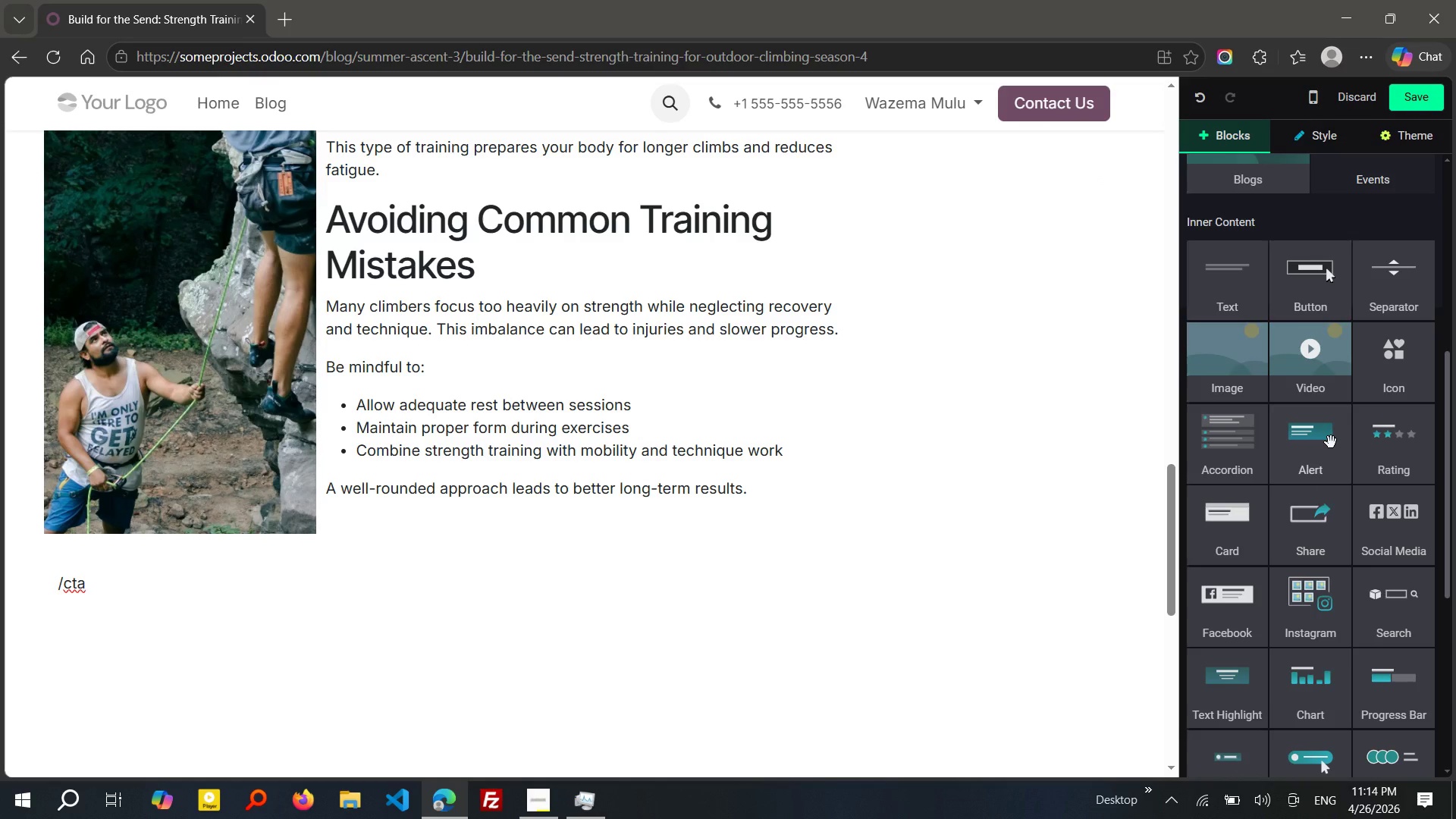 
left_click_drag(start_coordinate=[1319, 586], to_coordinate=[1418, 595])
 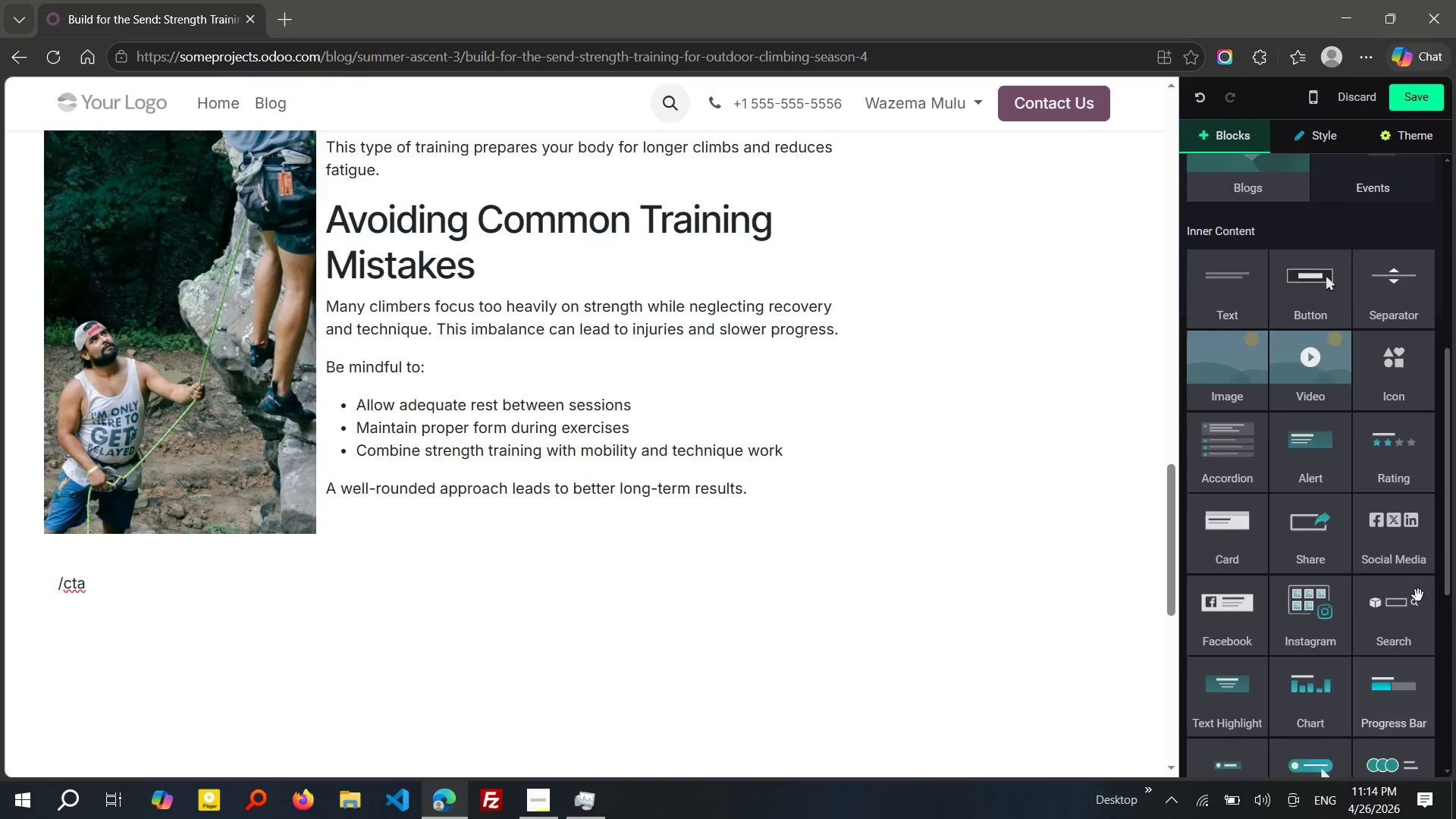 
wait(9.0)
 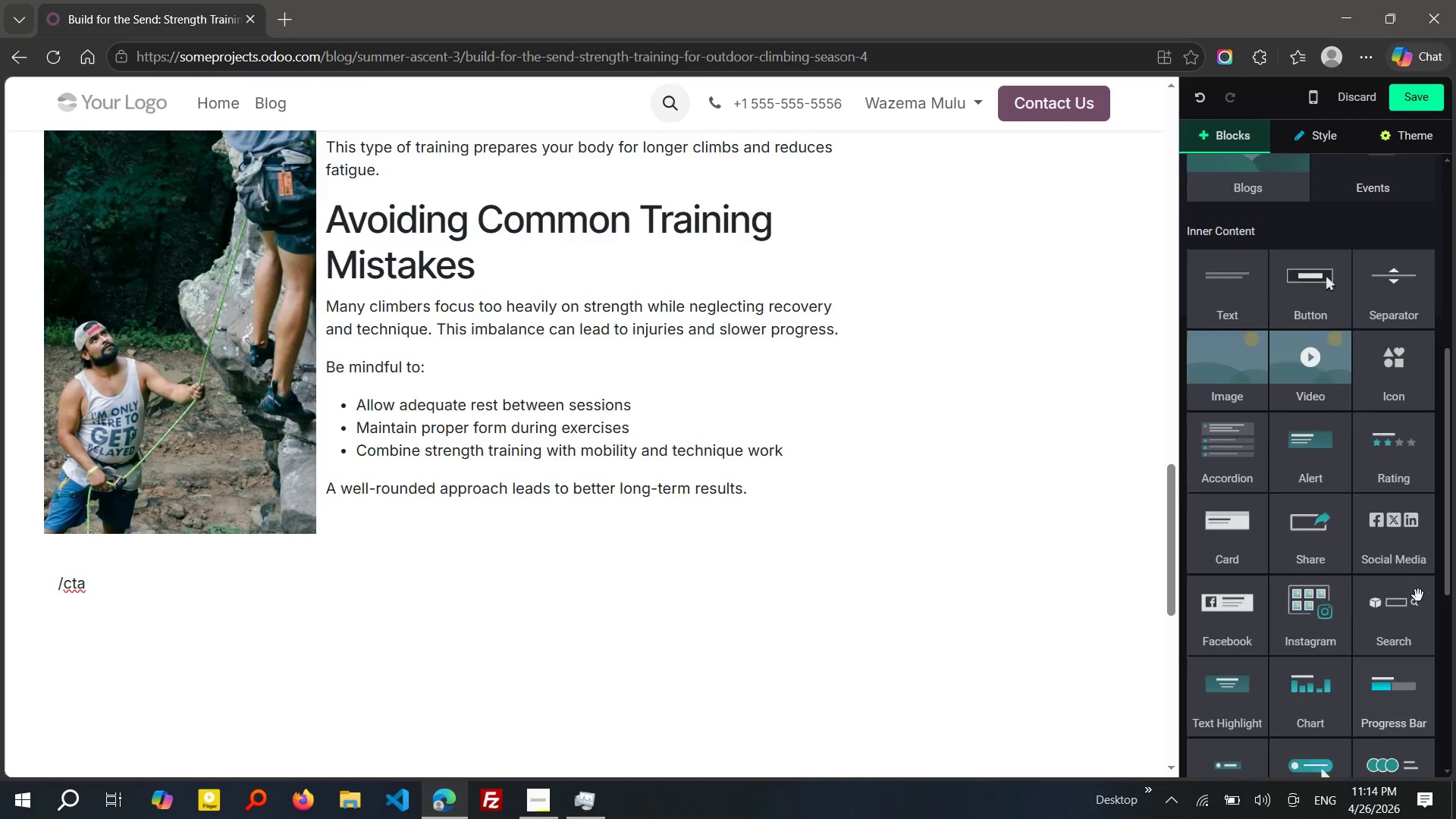 
left_click([1243, 271])
 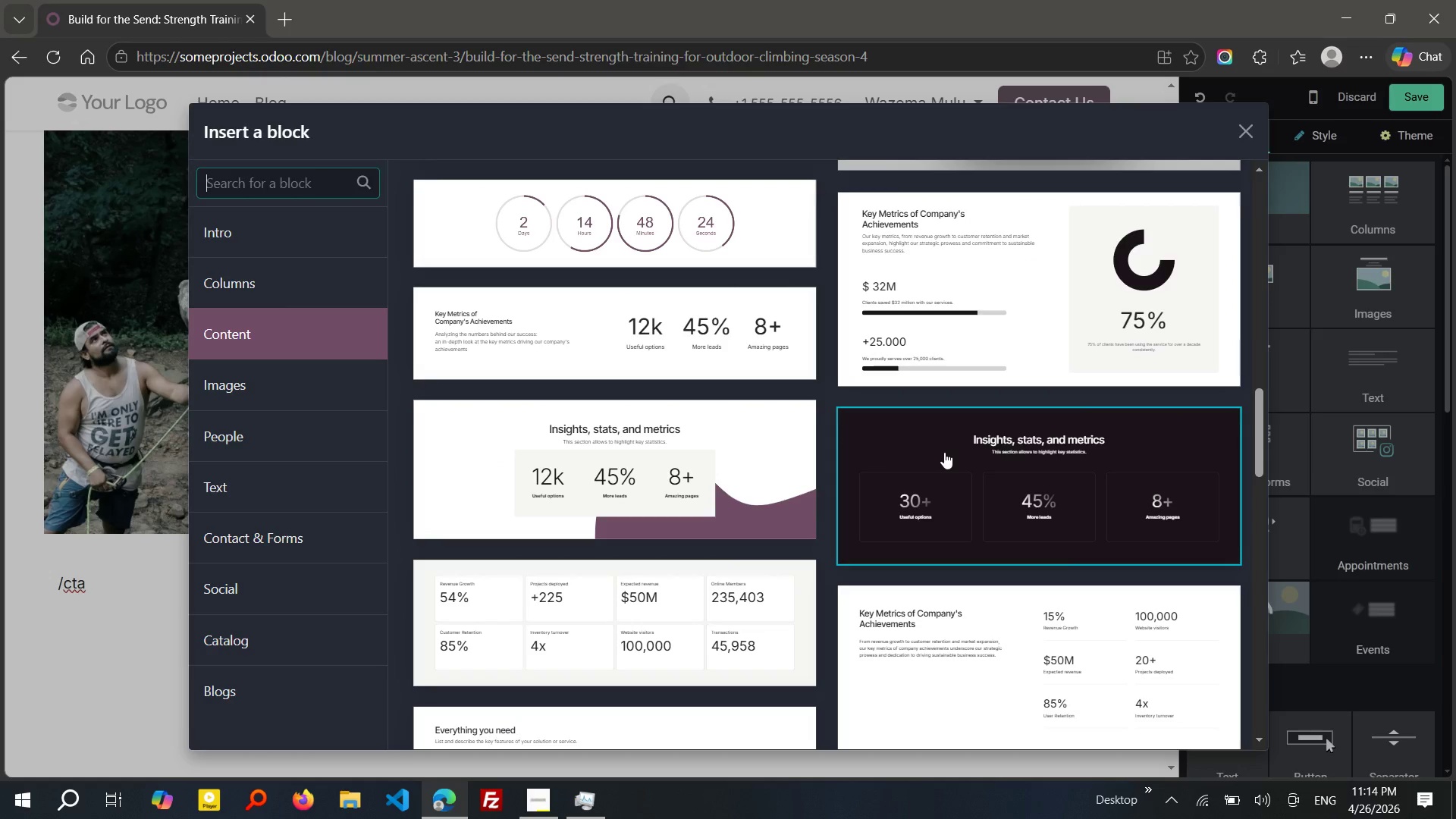 
wait(16.74)
 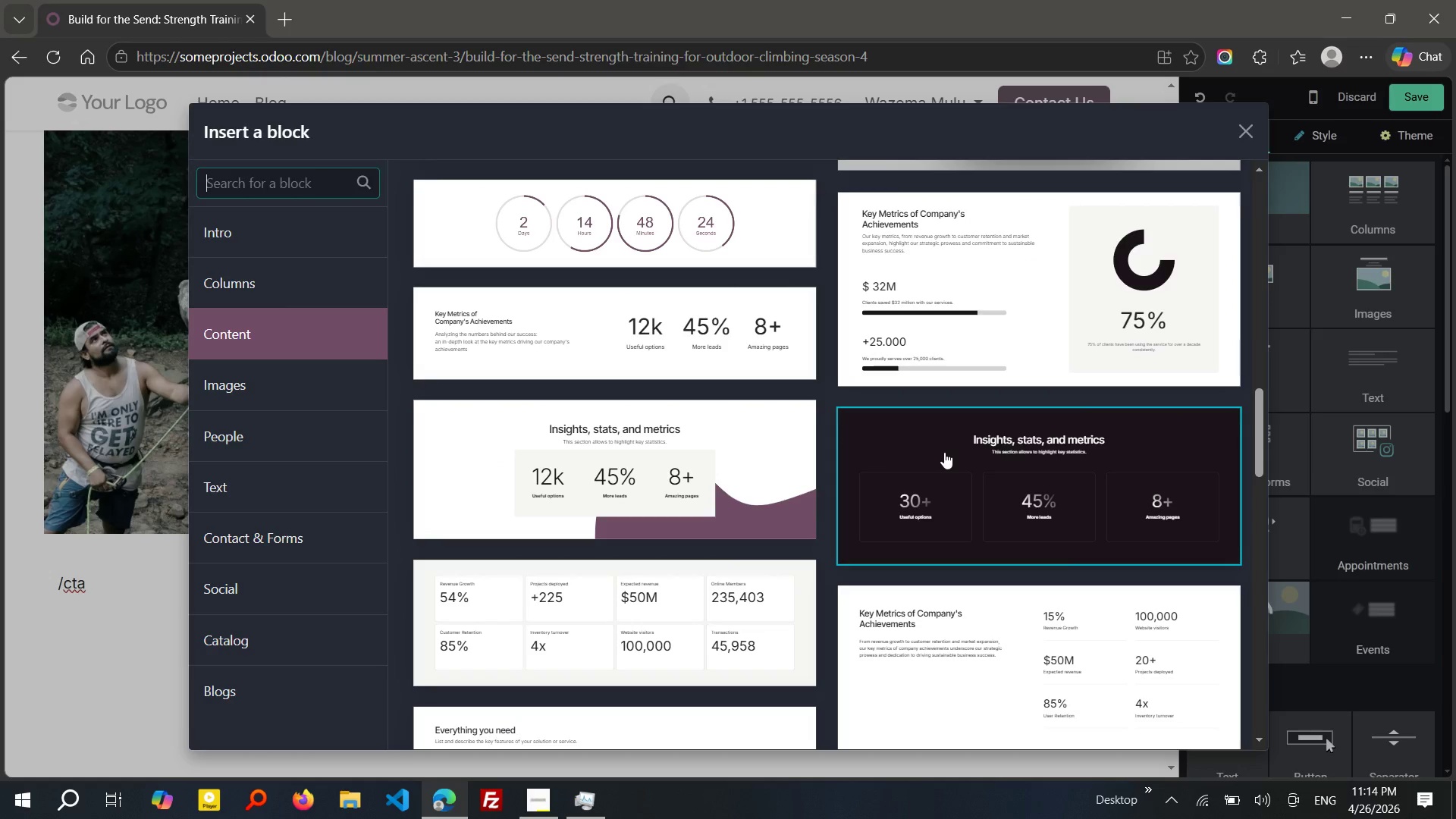 
left_click([281, 661])
 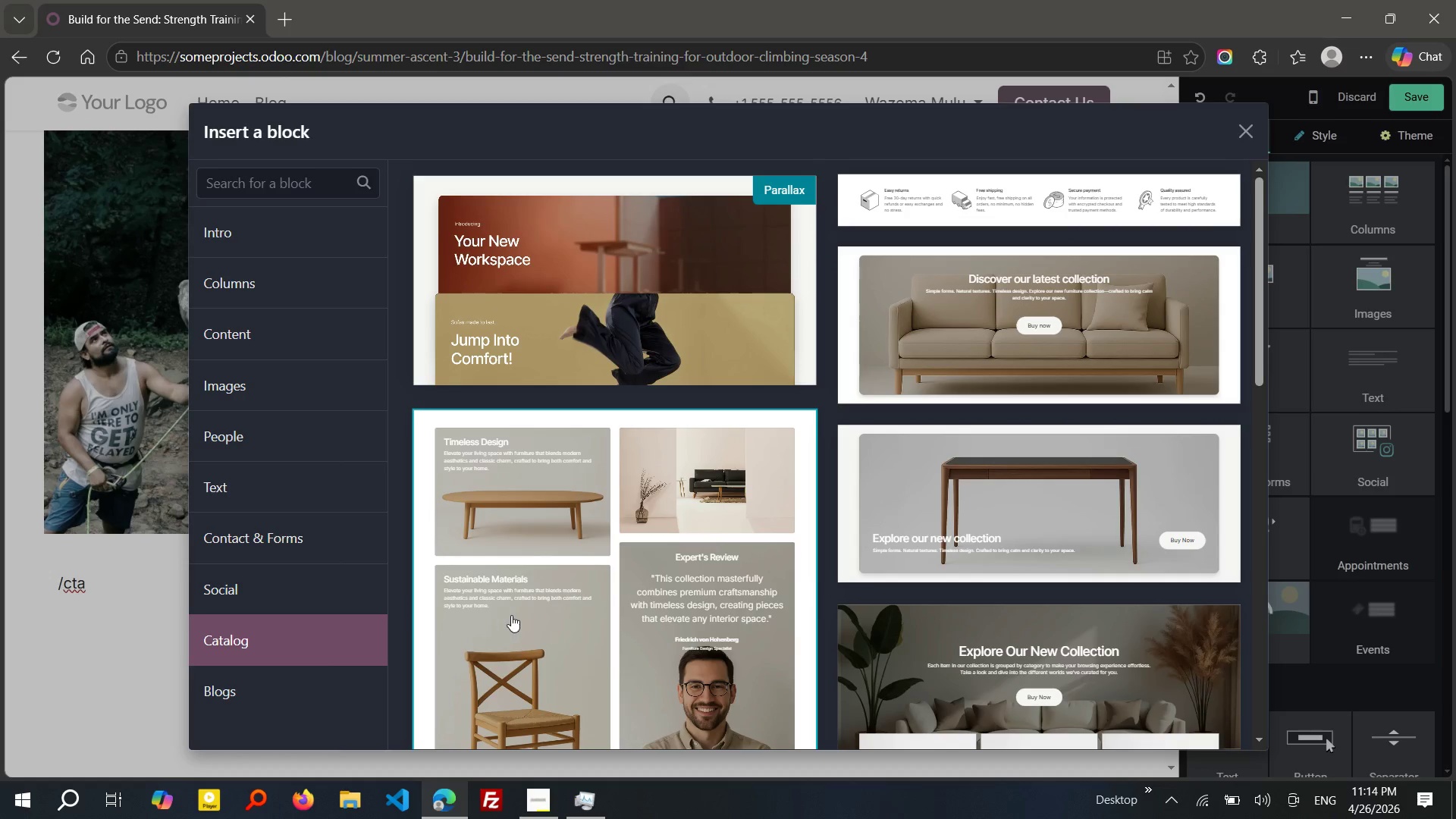 
left_click([952, 359])
 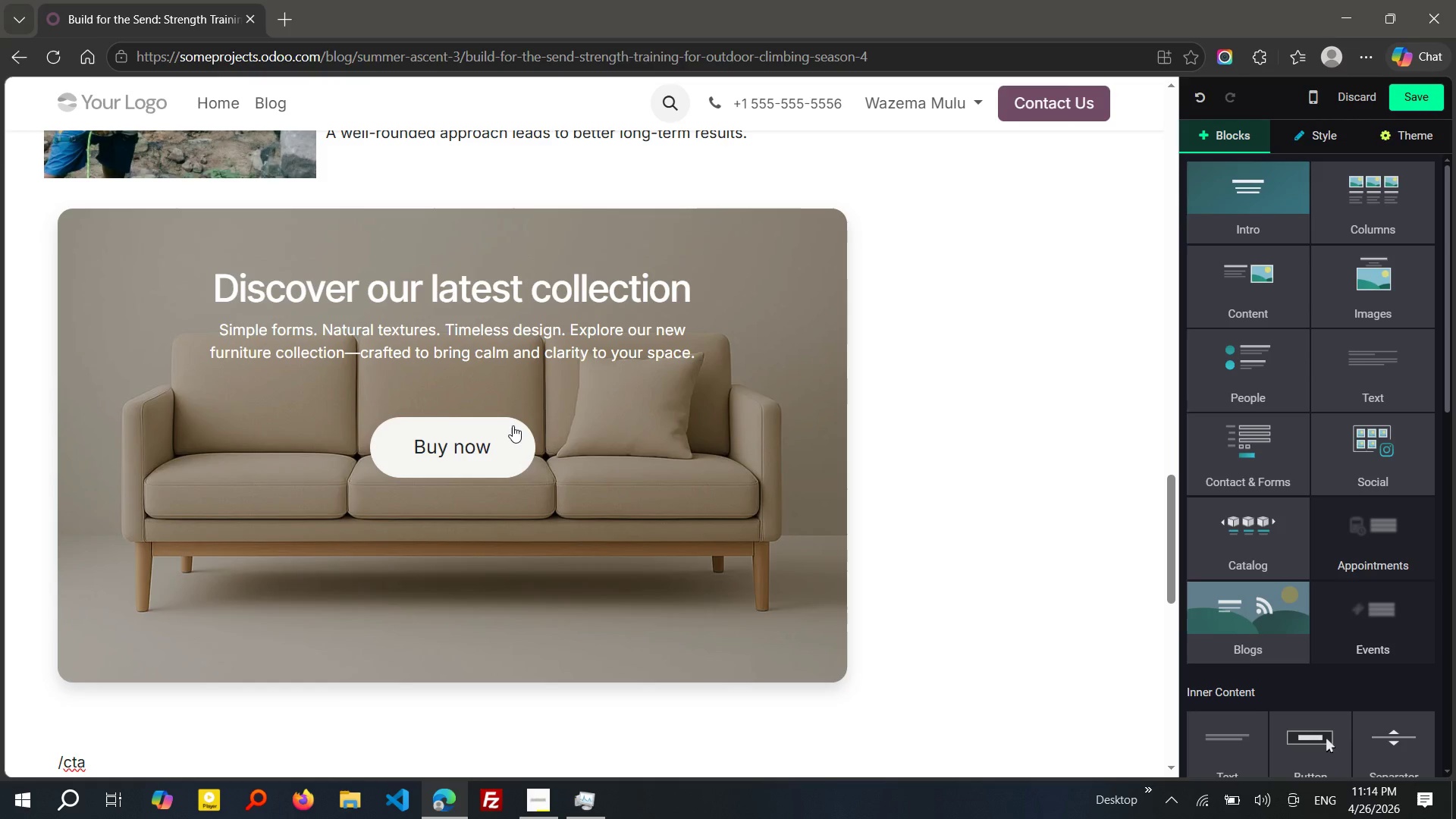 
wait(6.94)
 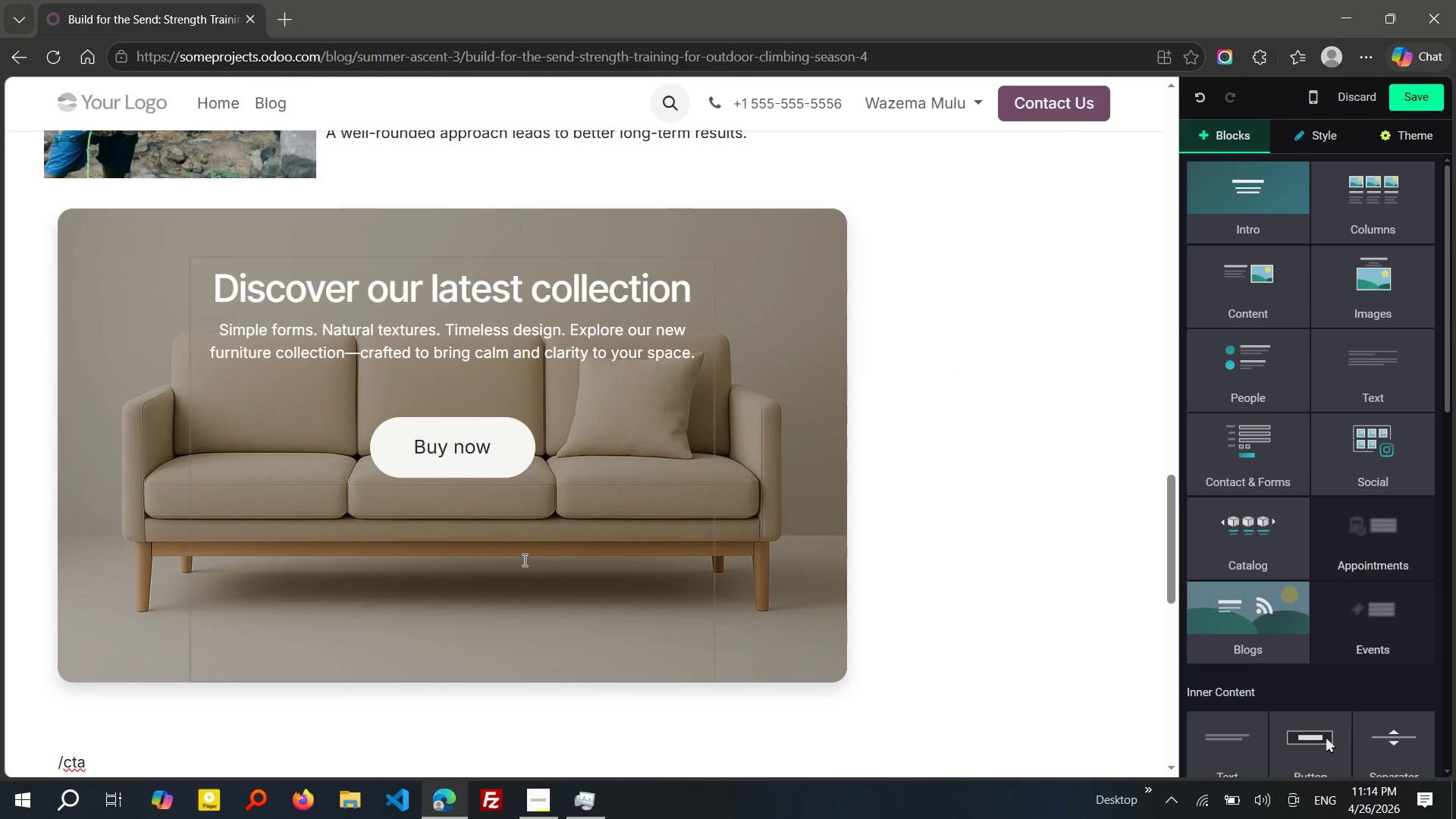 
left_click_drag(start_coordinate=[717, 265], to_coordinate=[242, 289])
 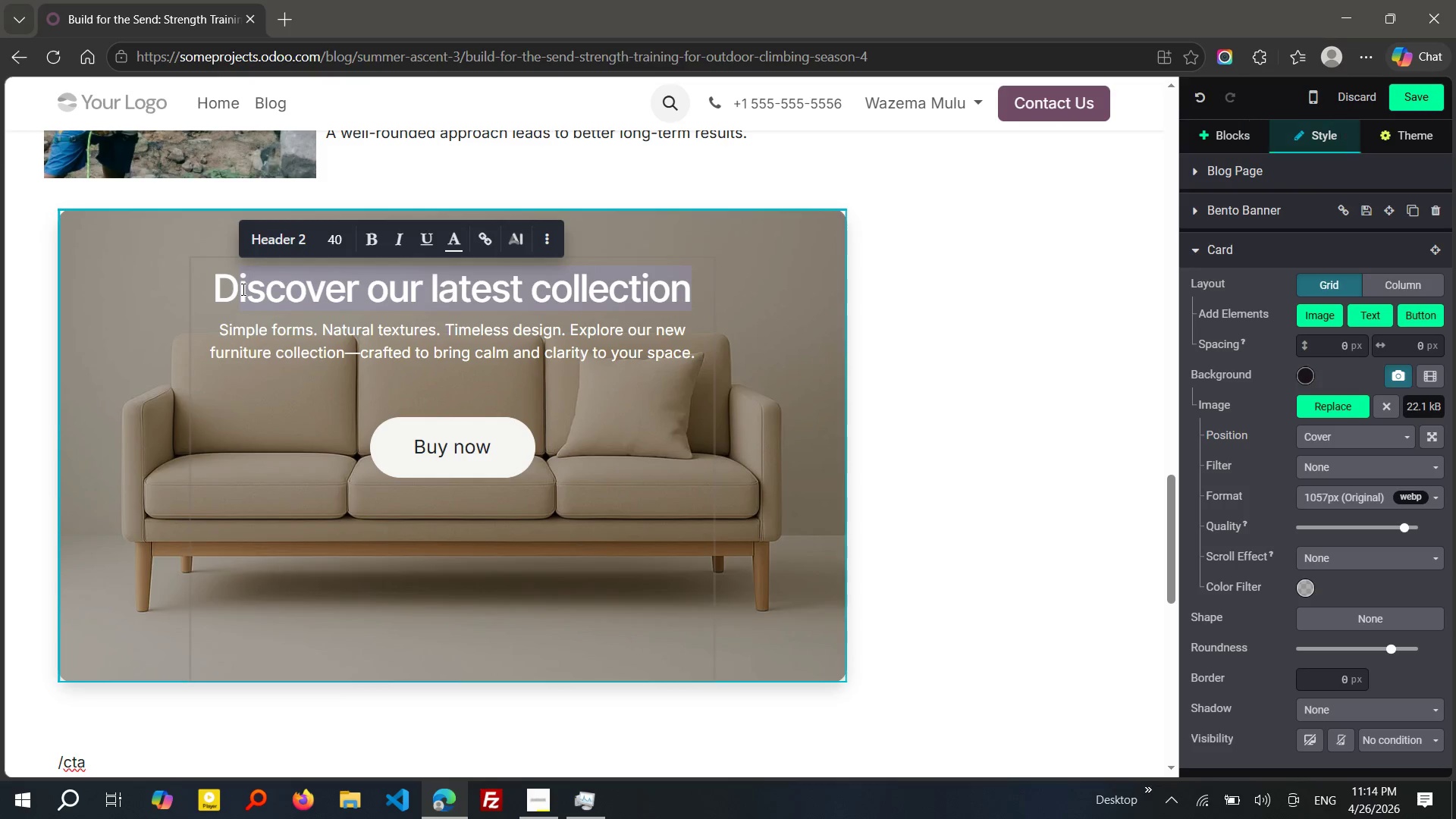 
key(Backspace)
 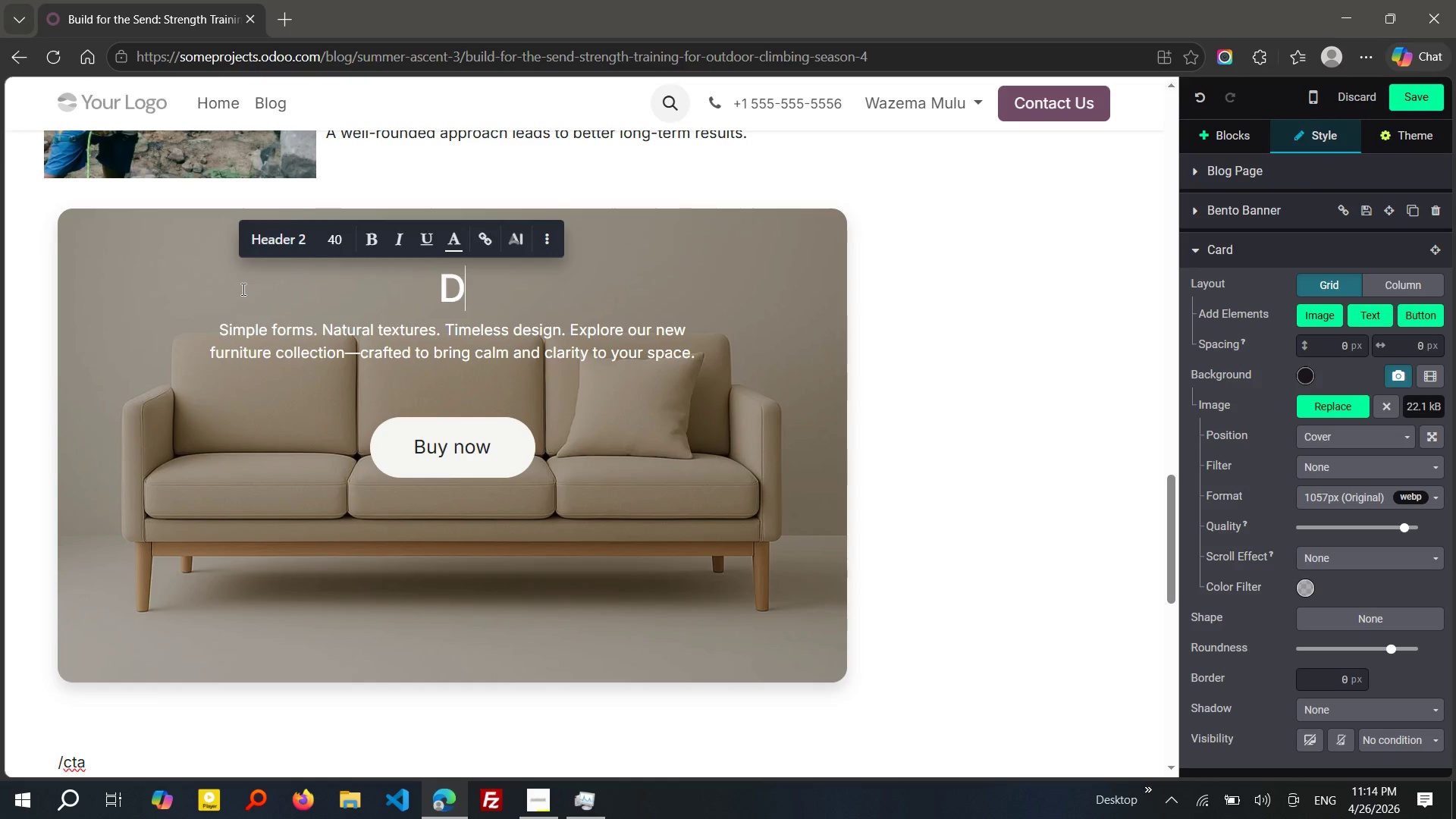 
key(Shift+ShiftRight)
 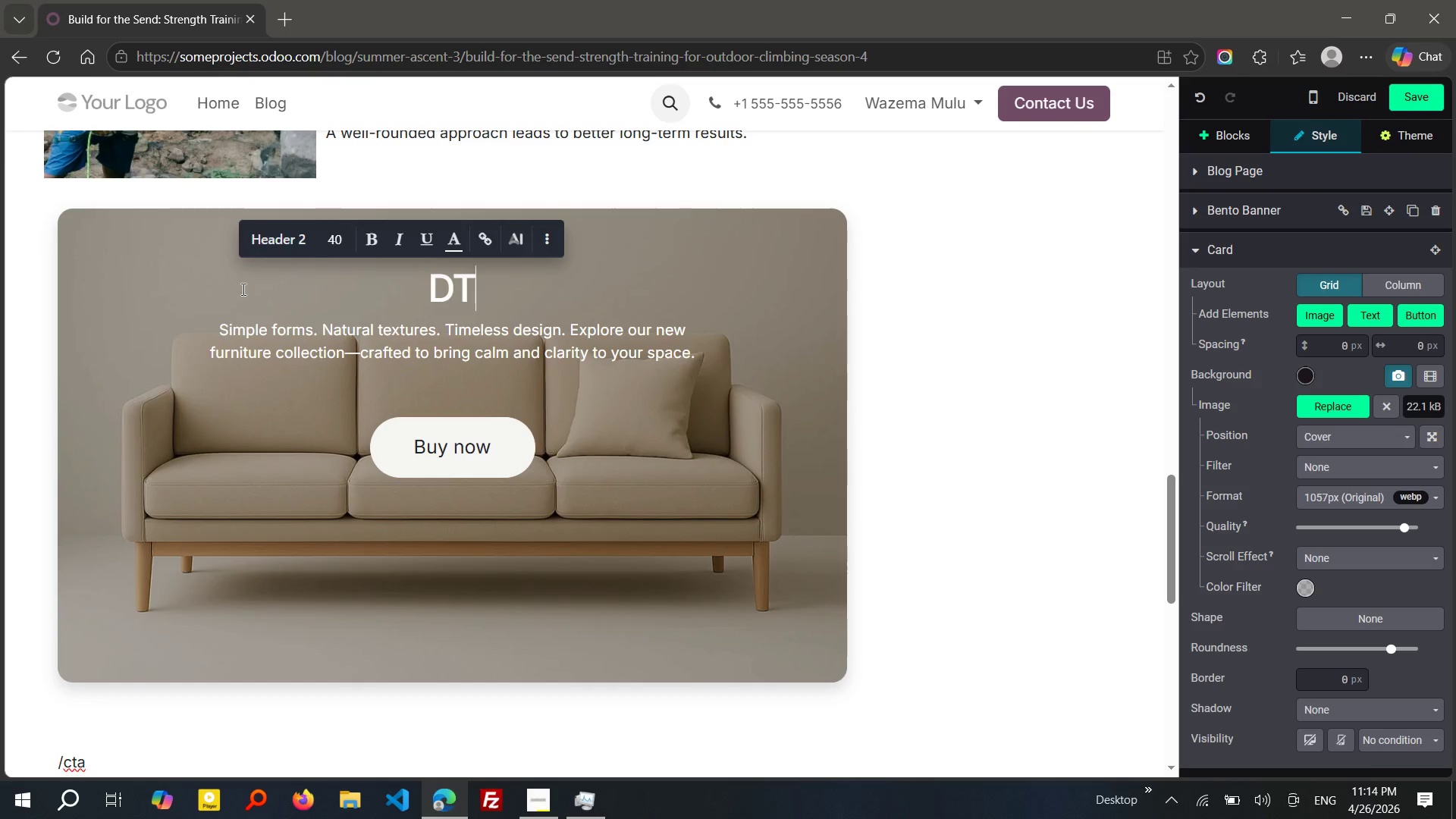 
key(Shift+T)
 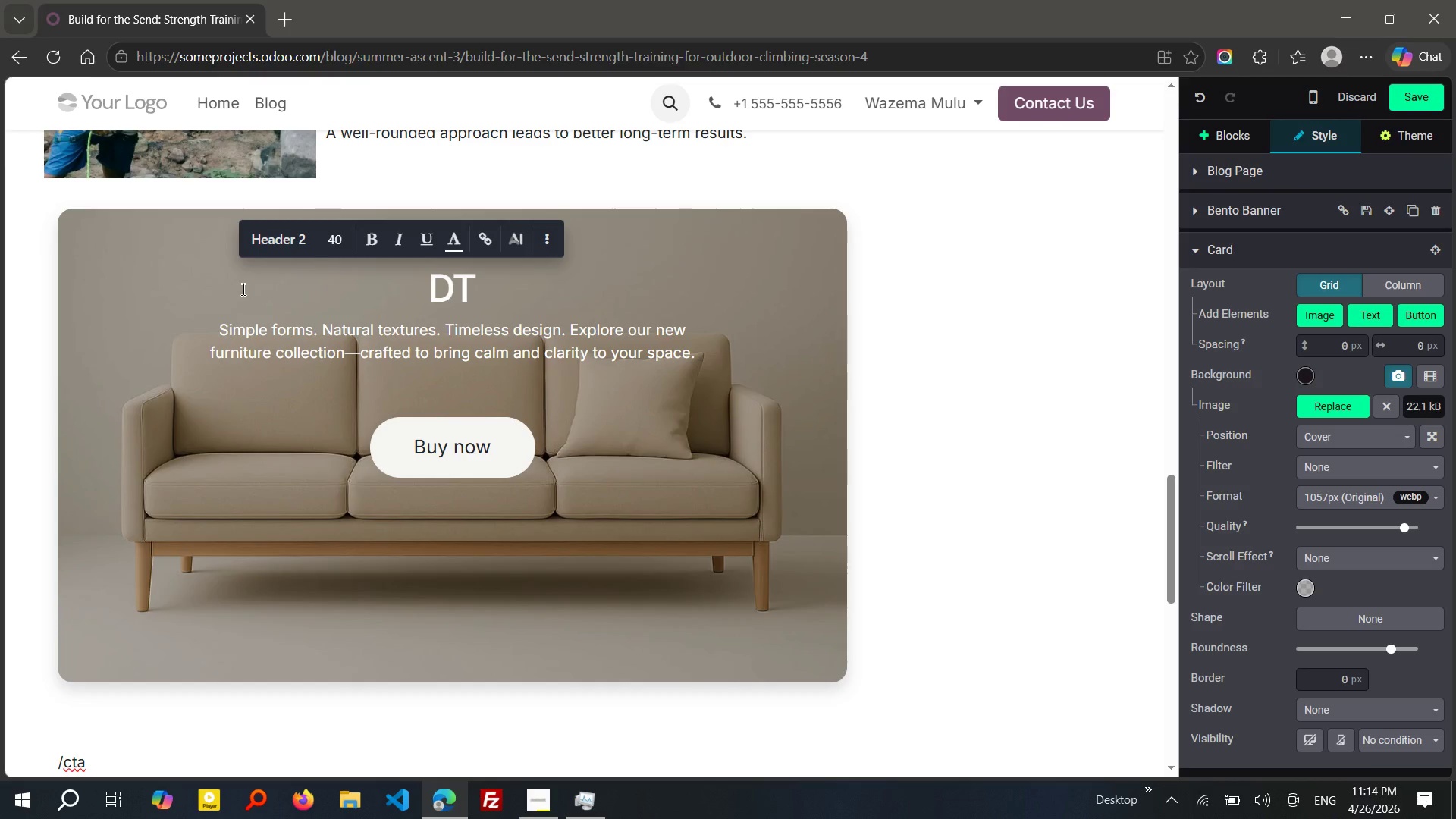 
key(ArrowLeft)
 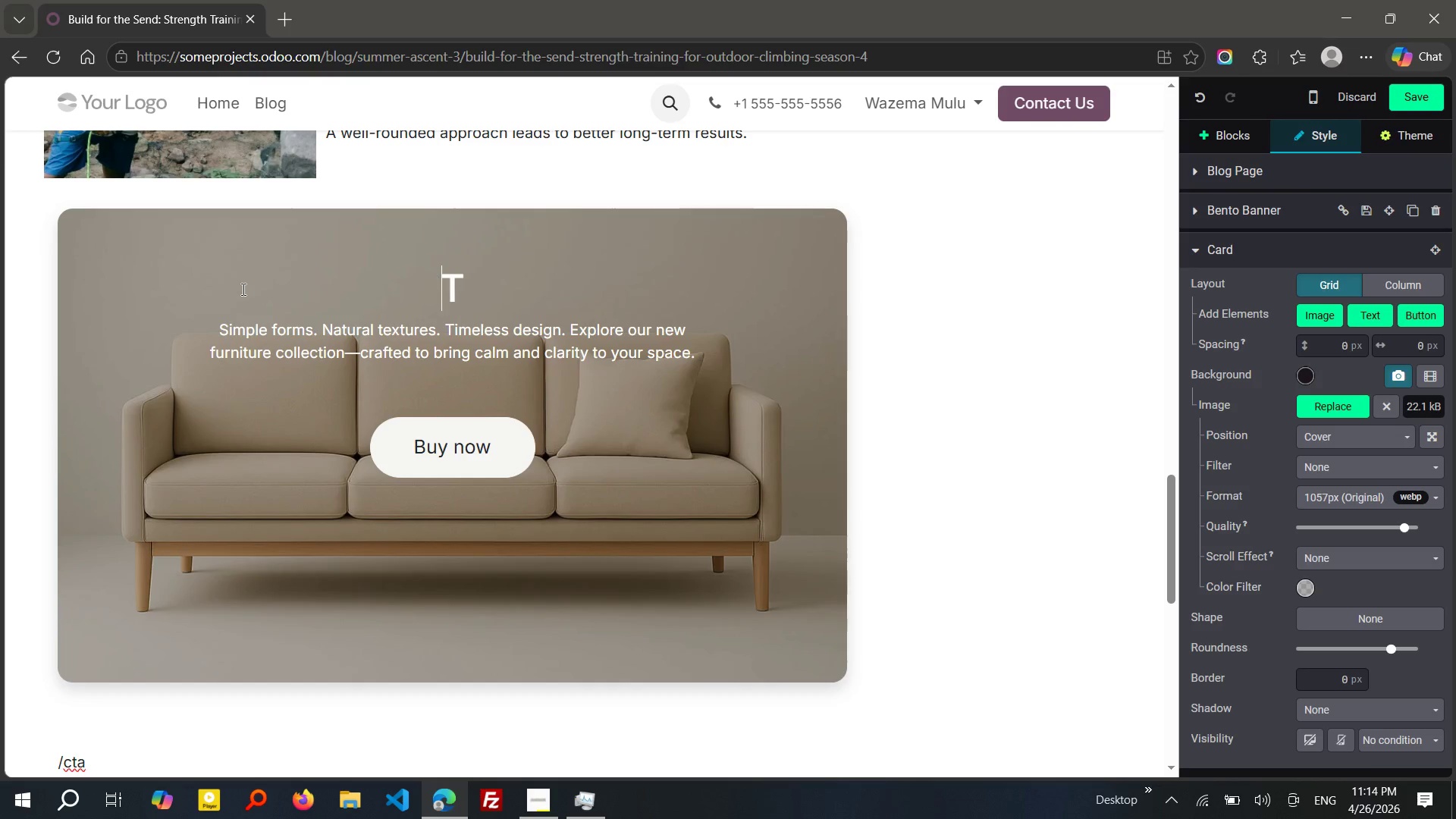 
key(Backspace)
 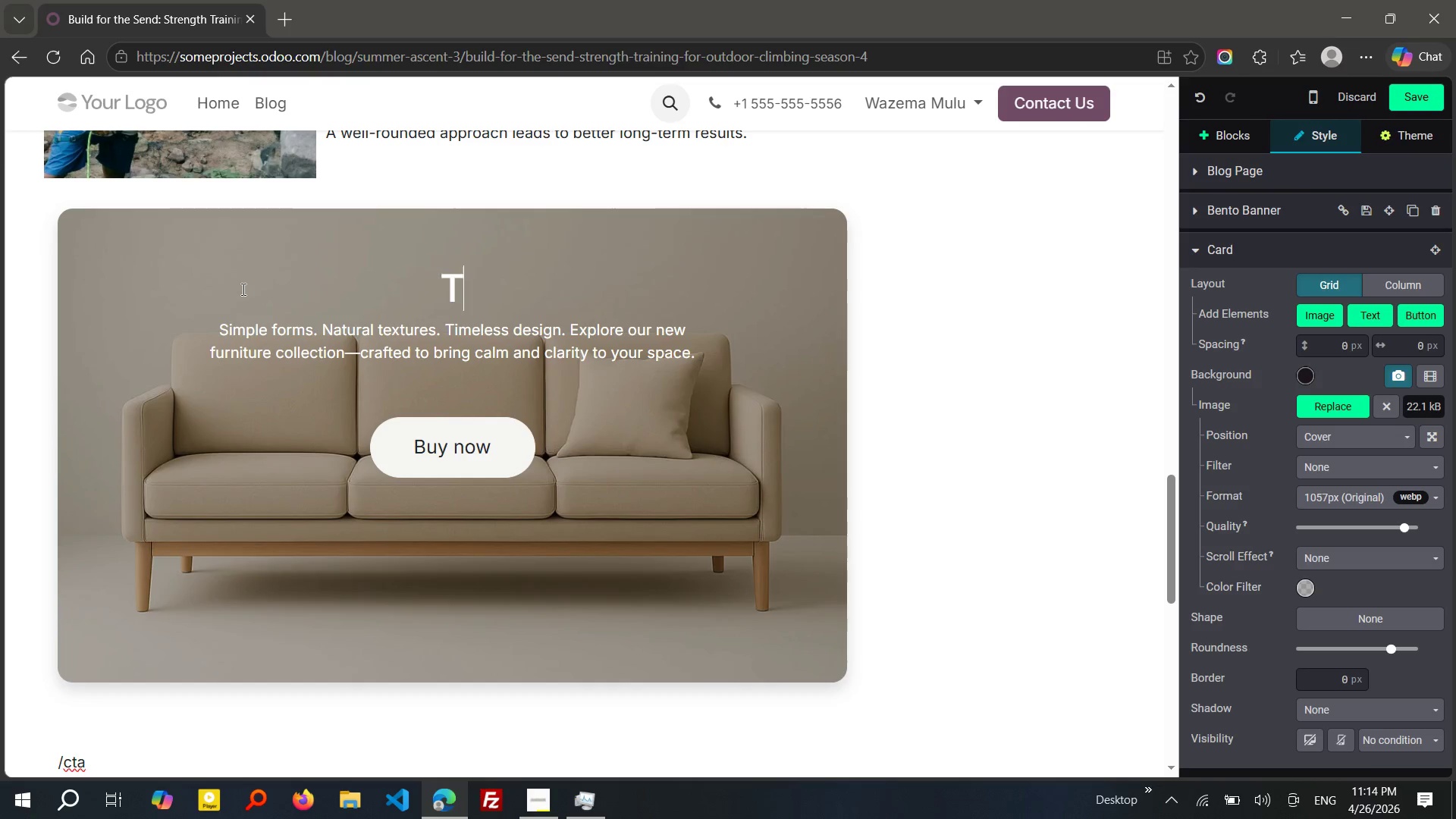 
key(ArrowRight)
 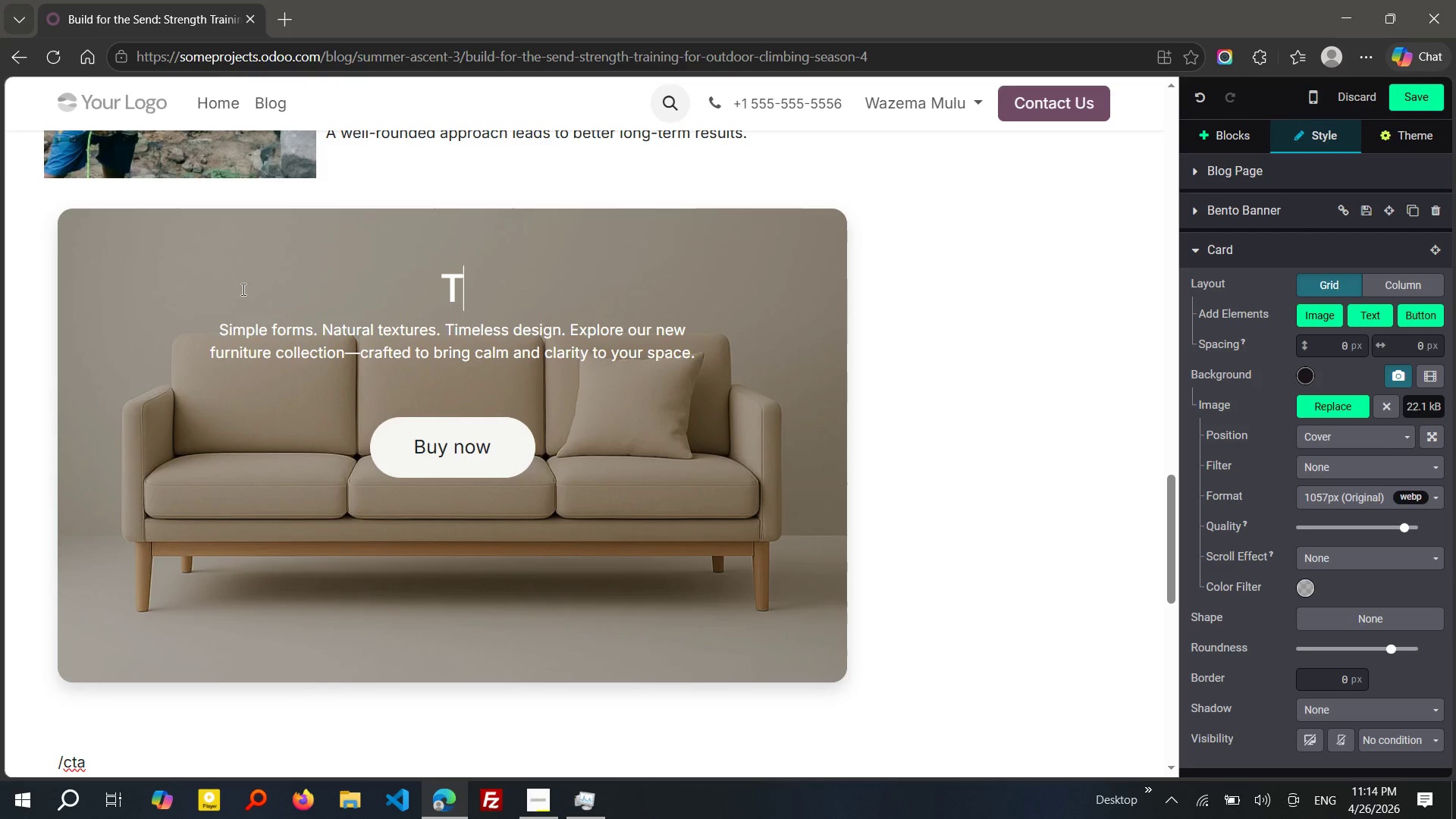 
type(rain SMArter for OUTDOor SA)
key(Backspace)
type(E)
key(Backspace)
type(ason)
 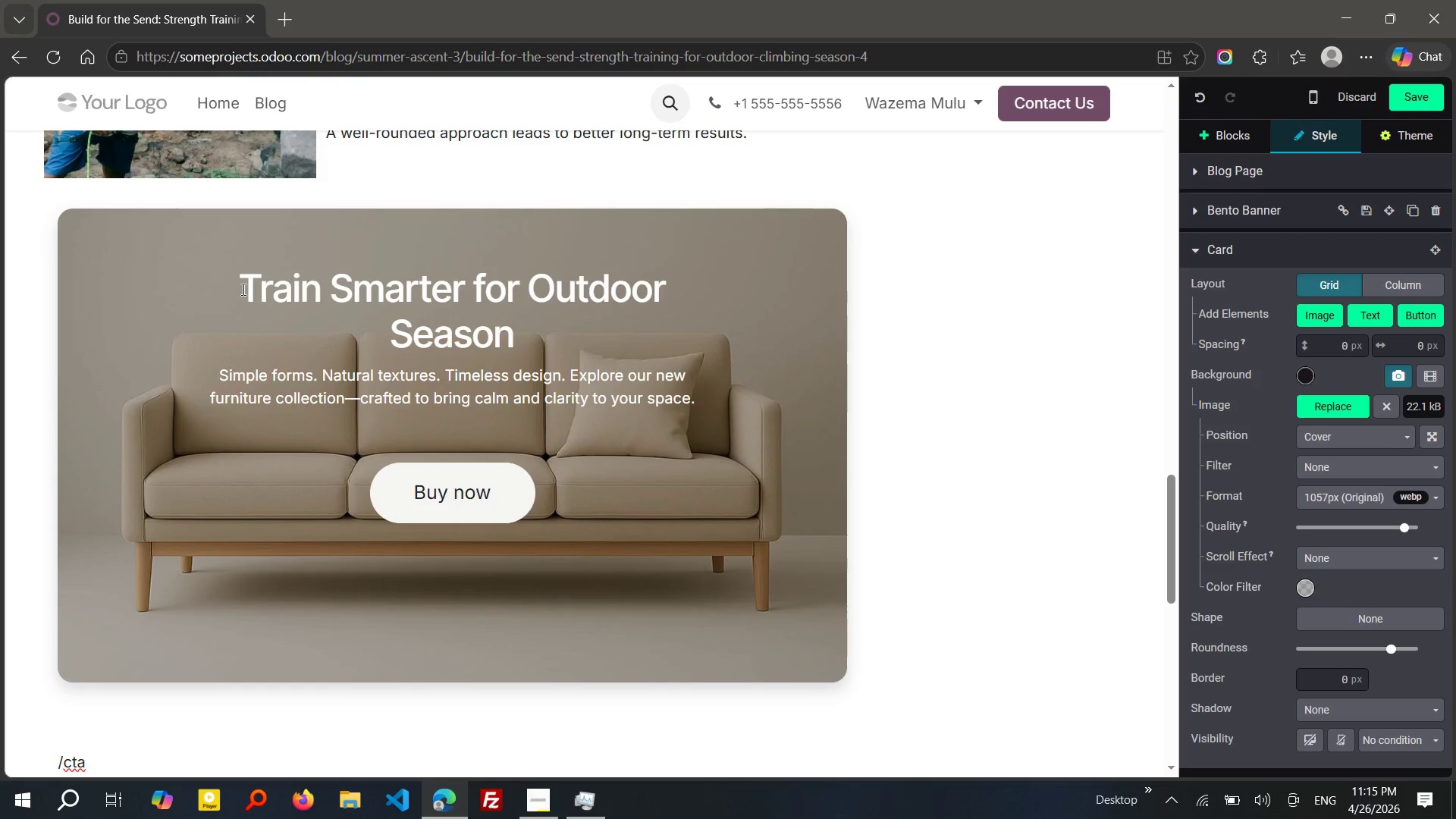 
left_click([210, 311])
 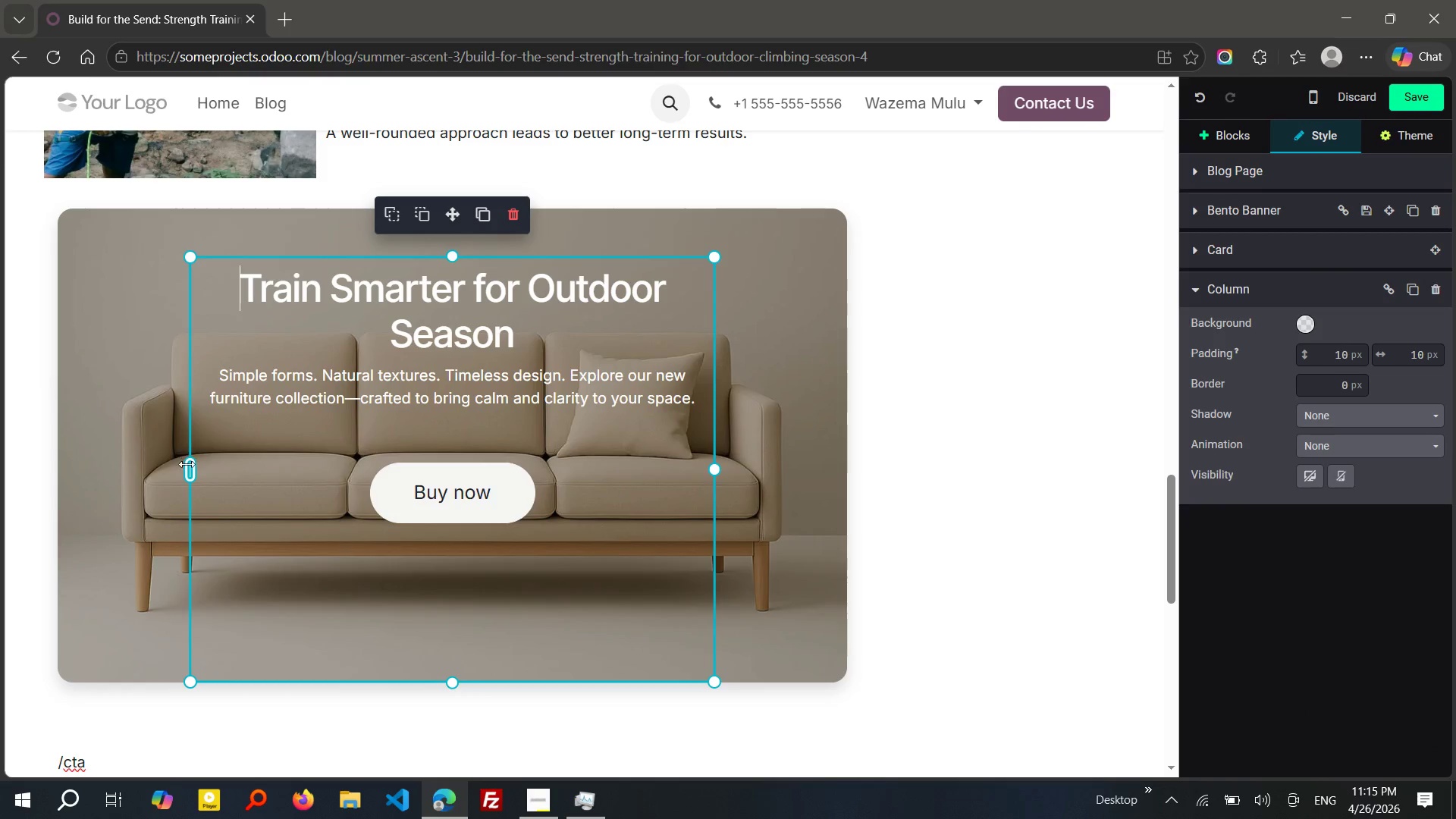 
left_click_drag(start_coordinate=[187, 468], to_coordinate=[143, 470])
 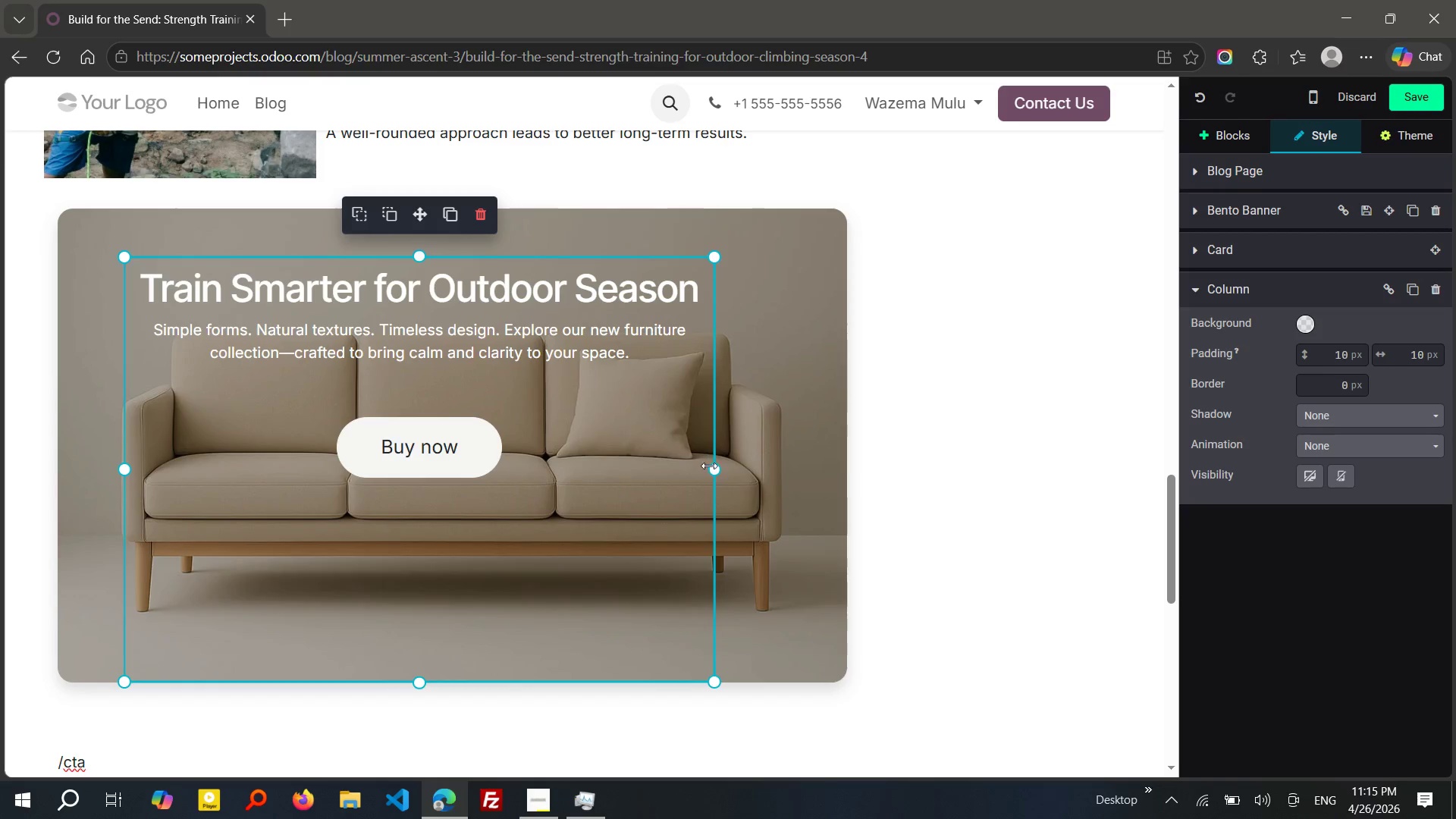 
left_click_drag(start_coordinate=[716, 474], to_coordinate=[771, 465])
 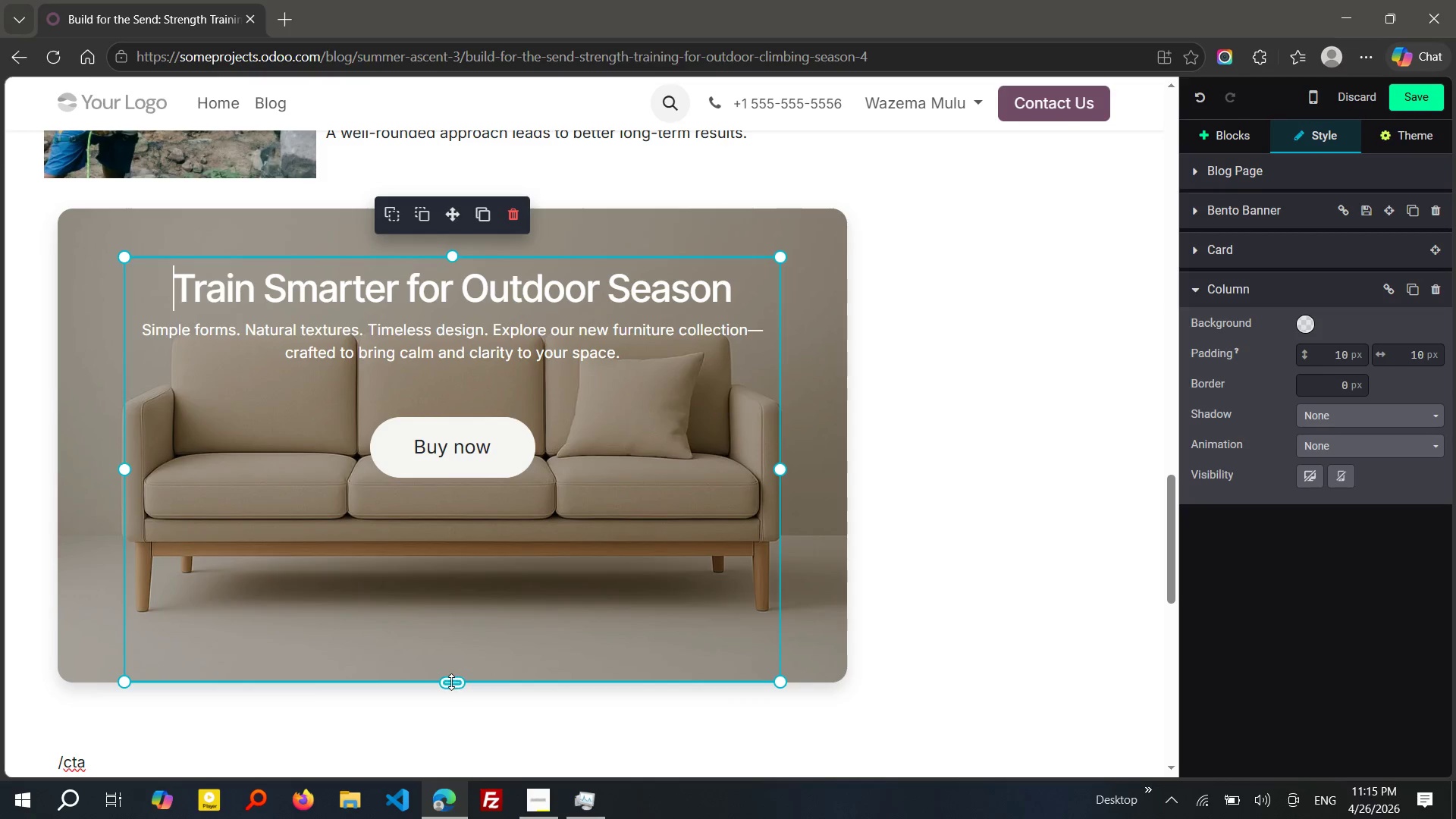 
left_click_drag(start_coordinate=[451, 682], to_coordinate=[442, 547])
 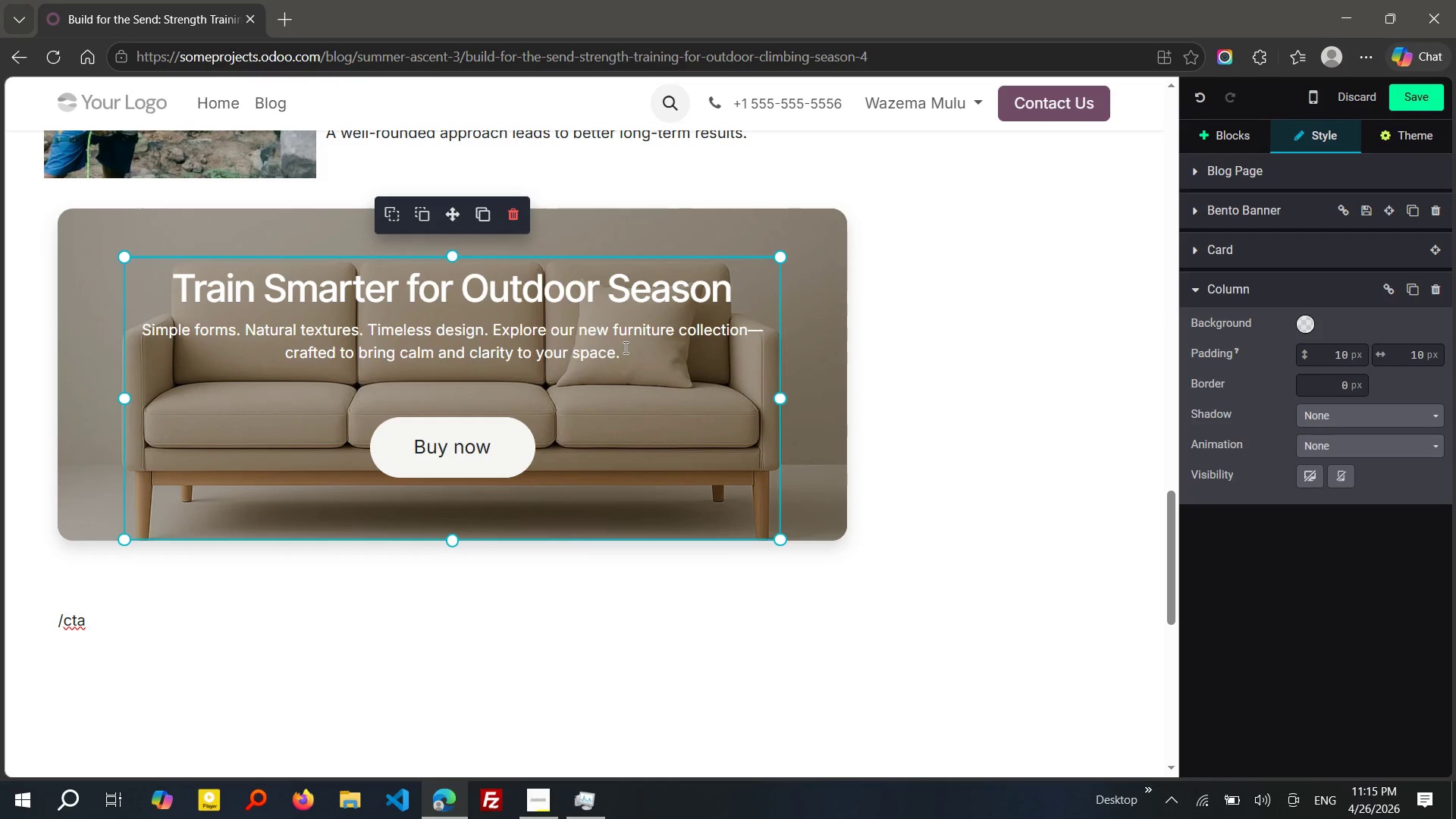 
left_click_drag(start_coordinate=[629, 347], to_coordinate=[143, 318])
 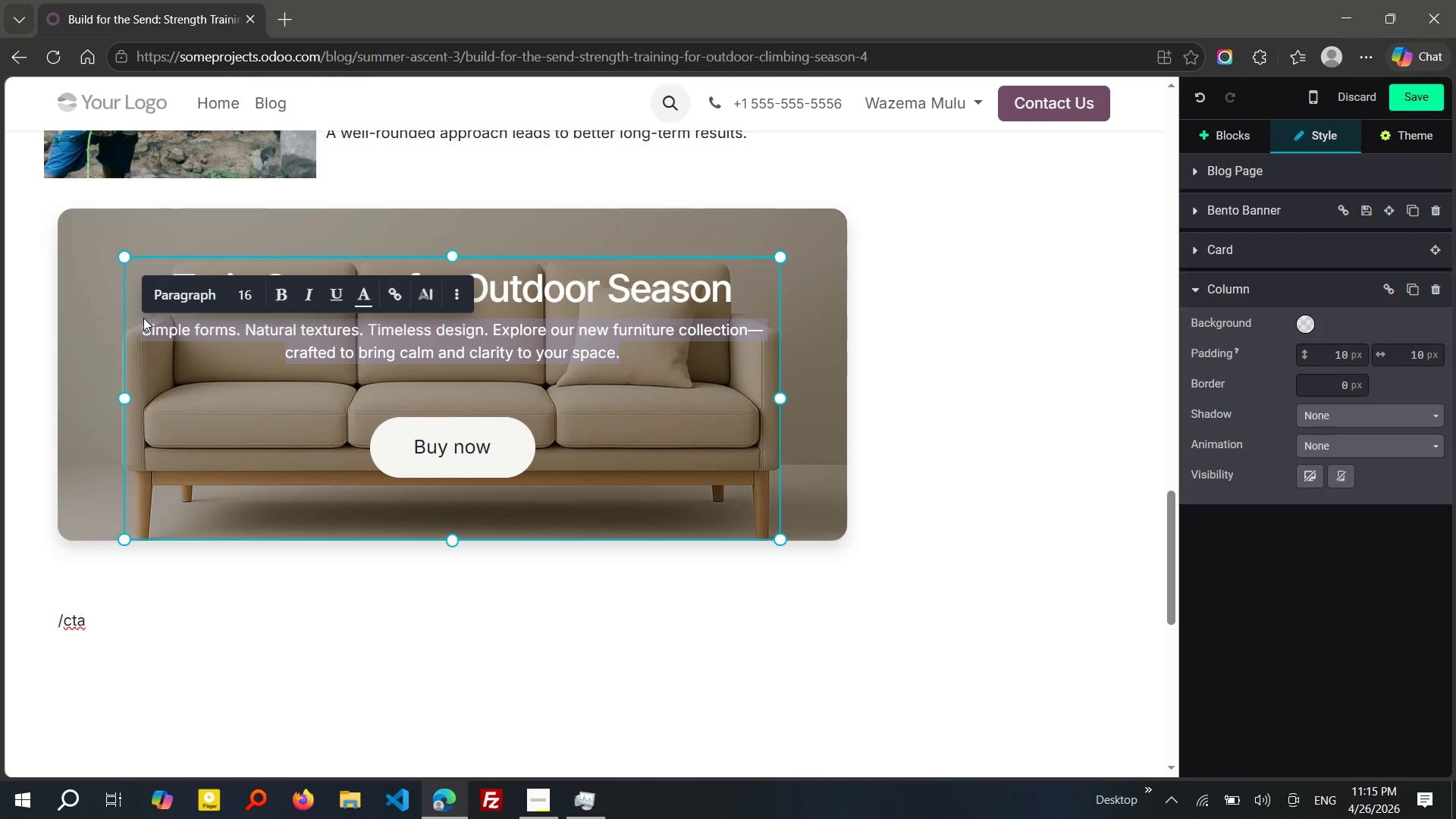 
type(Start Your 3-Day tra)
key(Backspace)
type(ial at Iron & Ive)
key(Backspace)
type(y today.)
 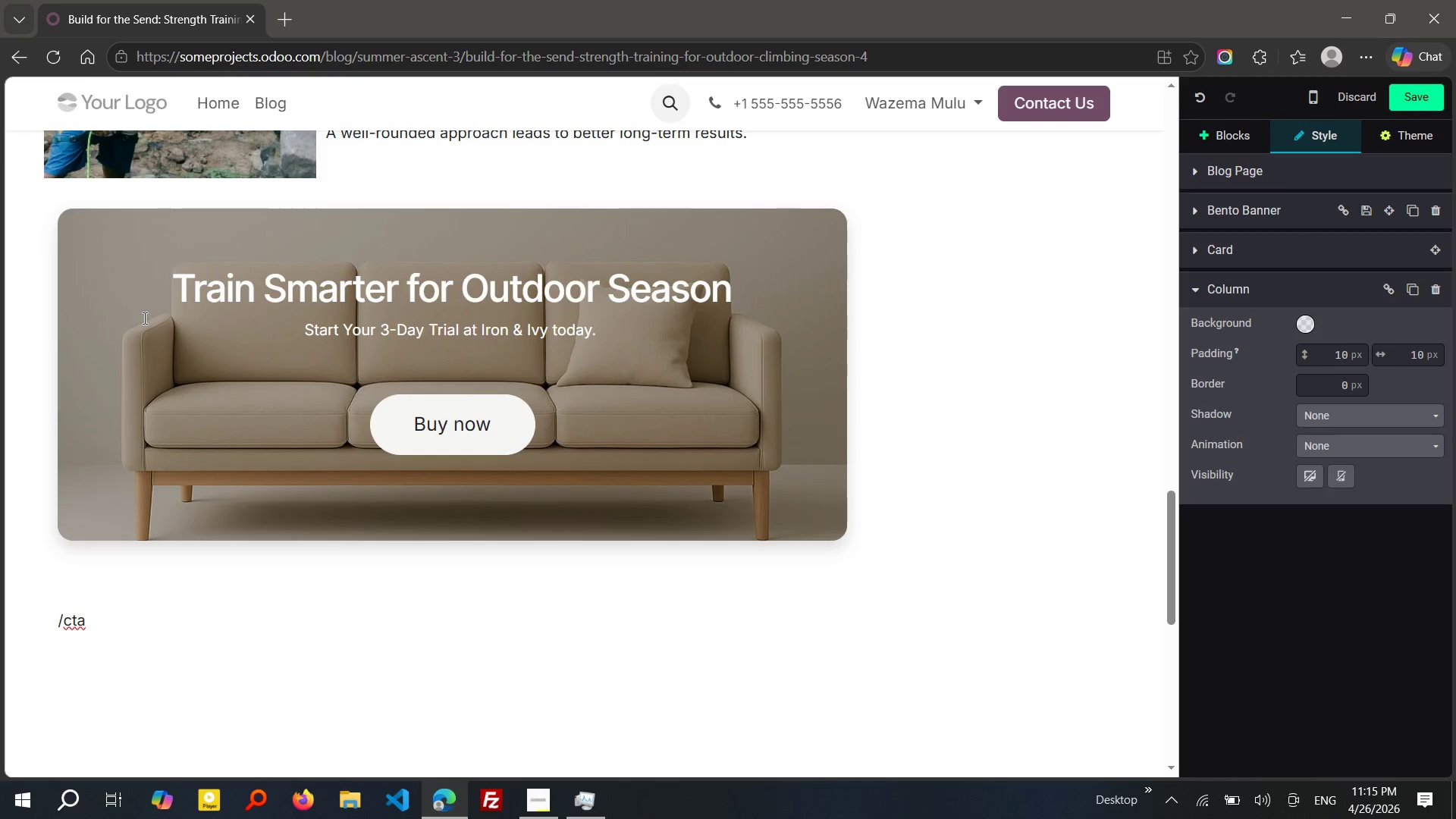 
left_click([466, 419])
 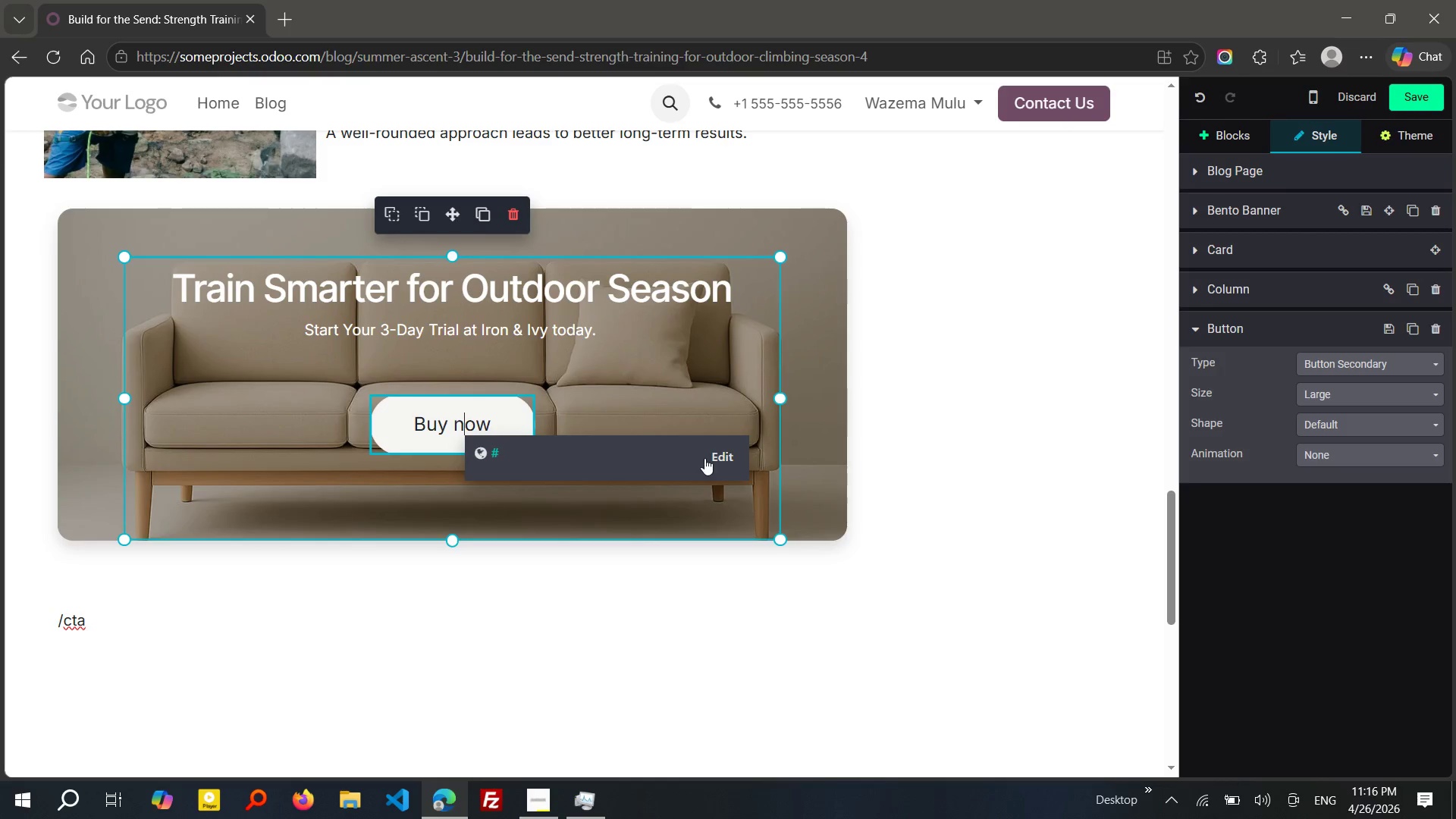 
left_click([709, 458])
 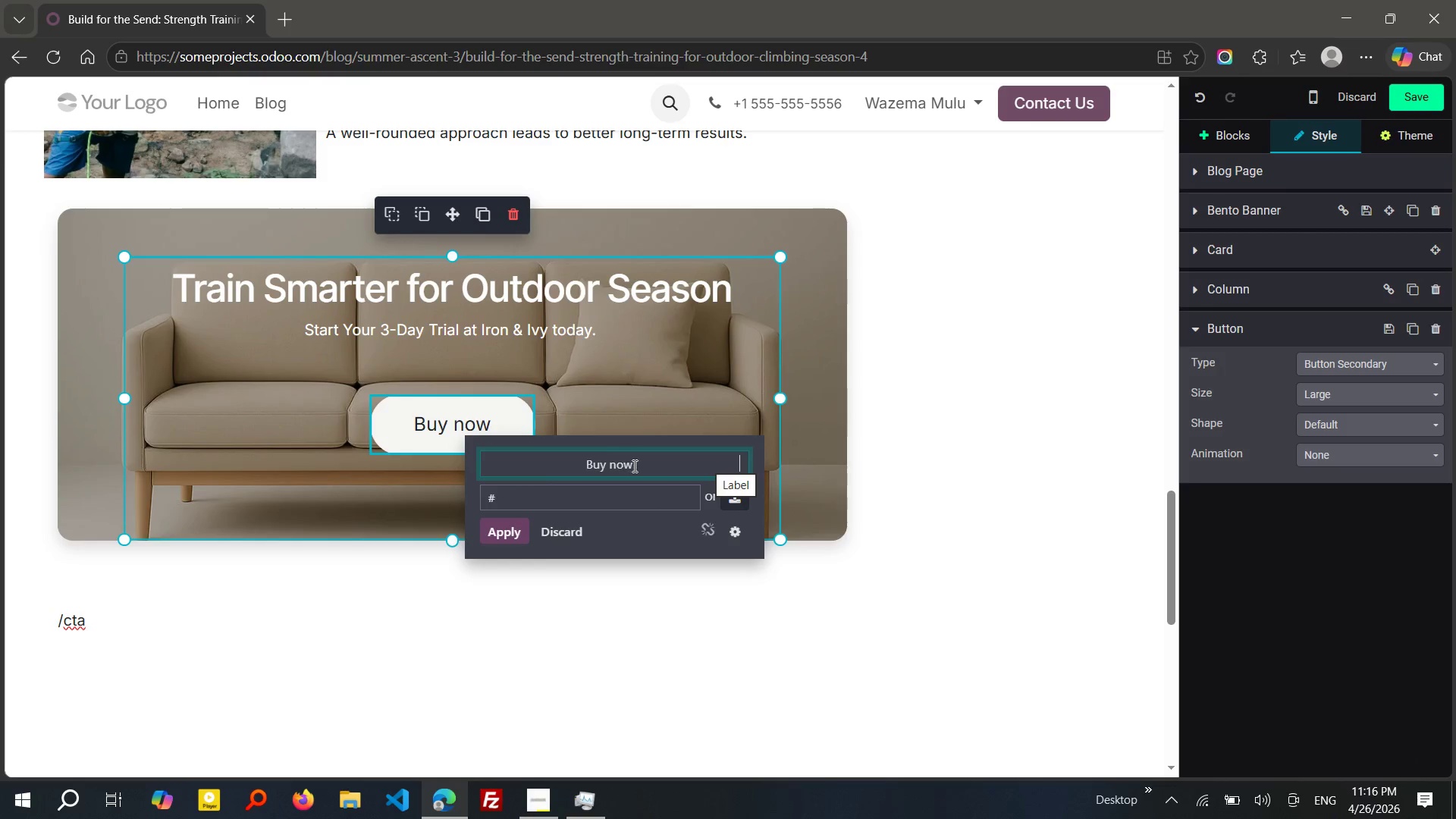 
left_click_drag(start_coordinate=[635, 466], to_coordinate=[589, 466])
 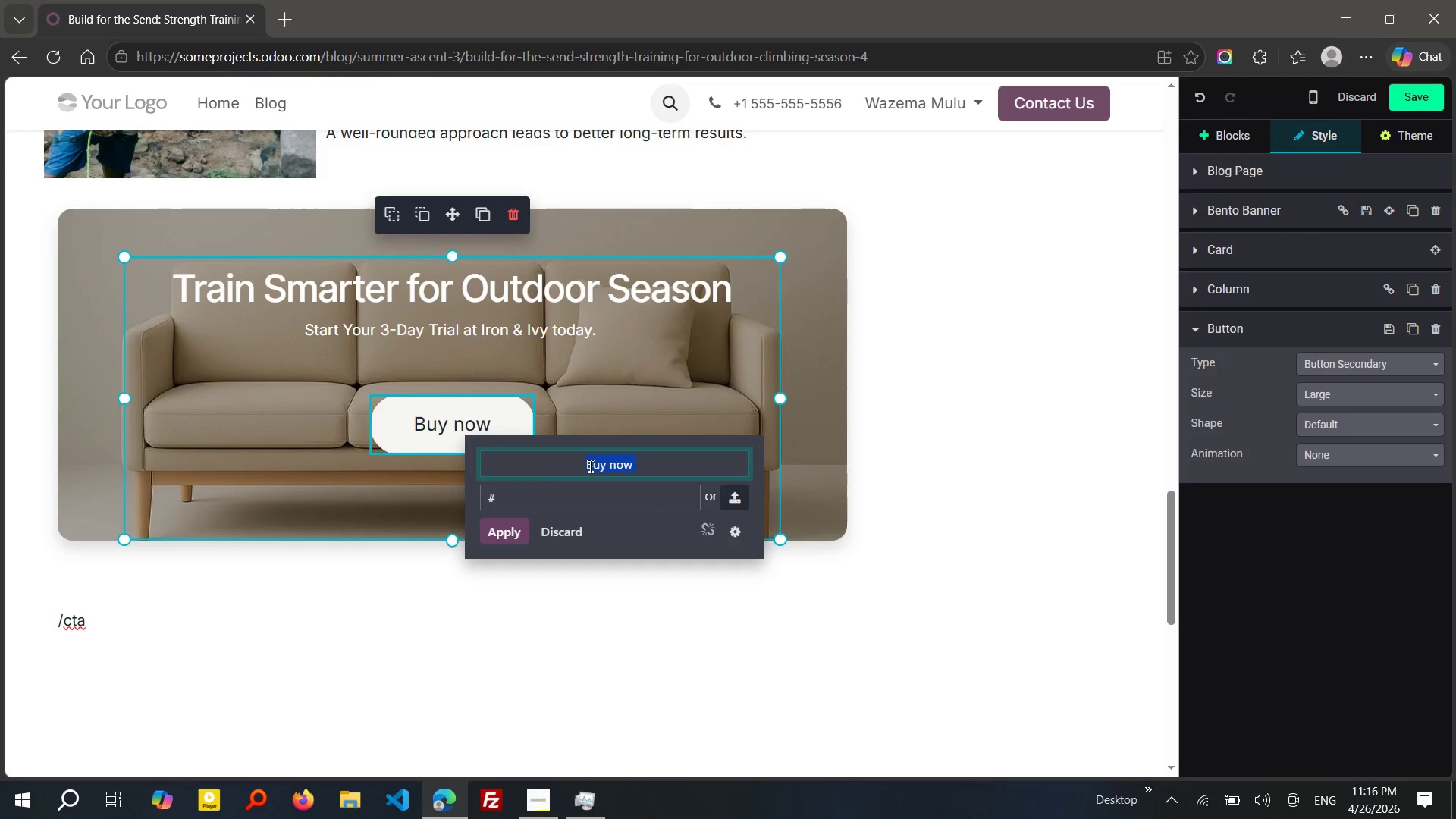 
type(Res)
key(Backspace)
type(gistr hea)
key(Backspace)
type(re)
 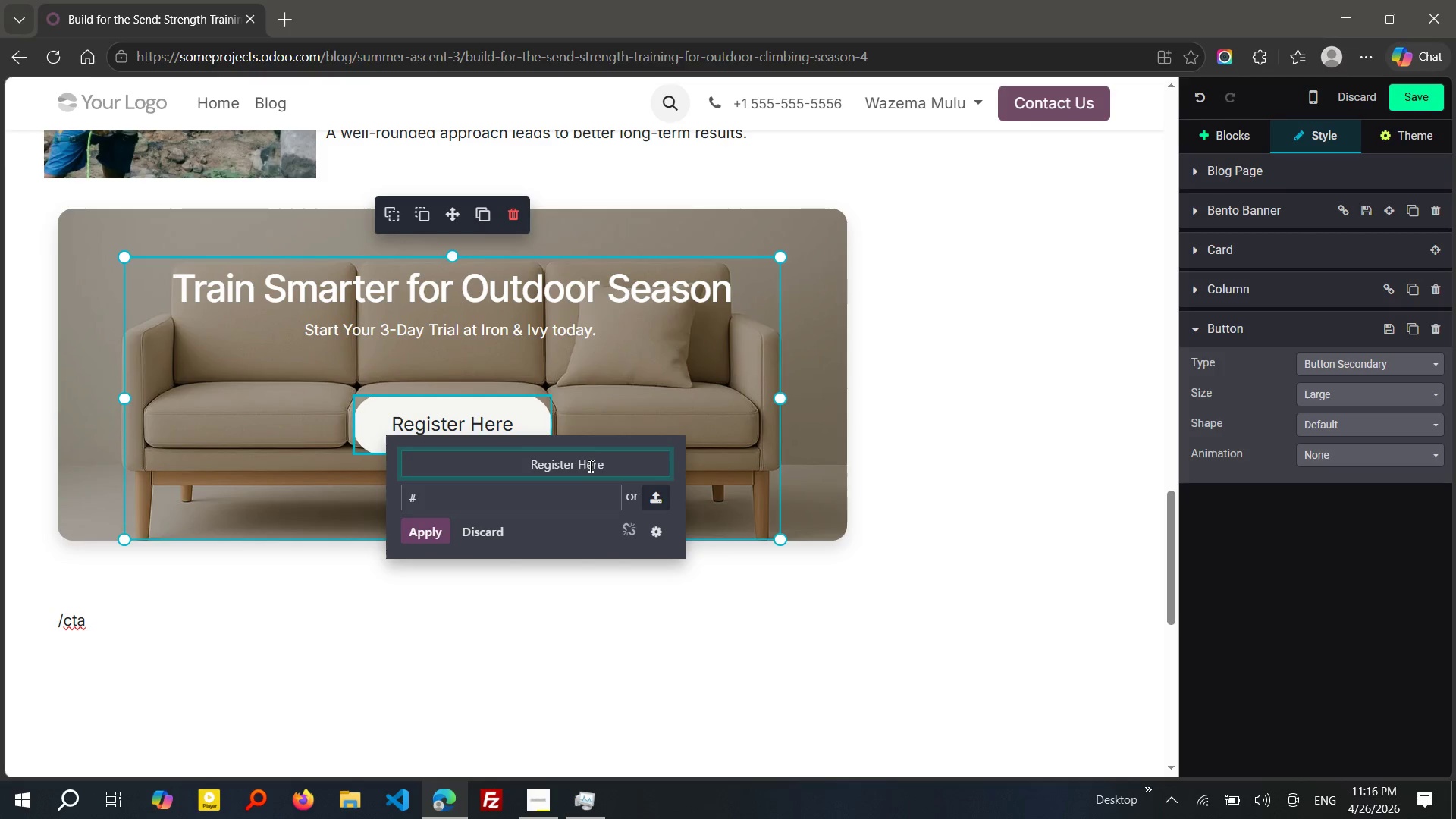 
left_click_drag(start_coordinate=[523, 500], to_coordinate=[428, 497])
 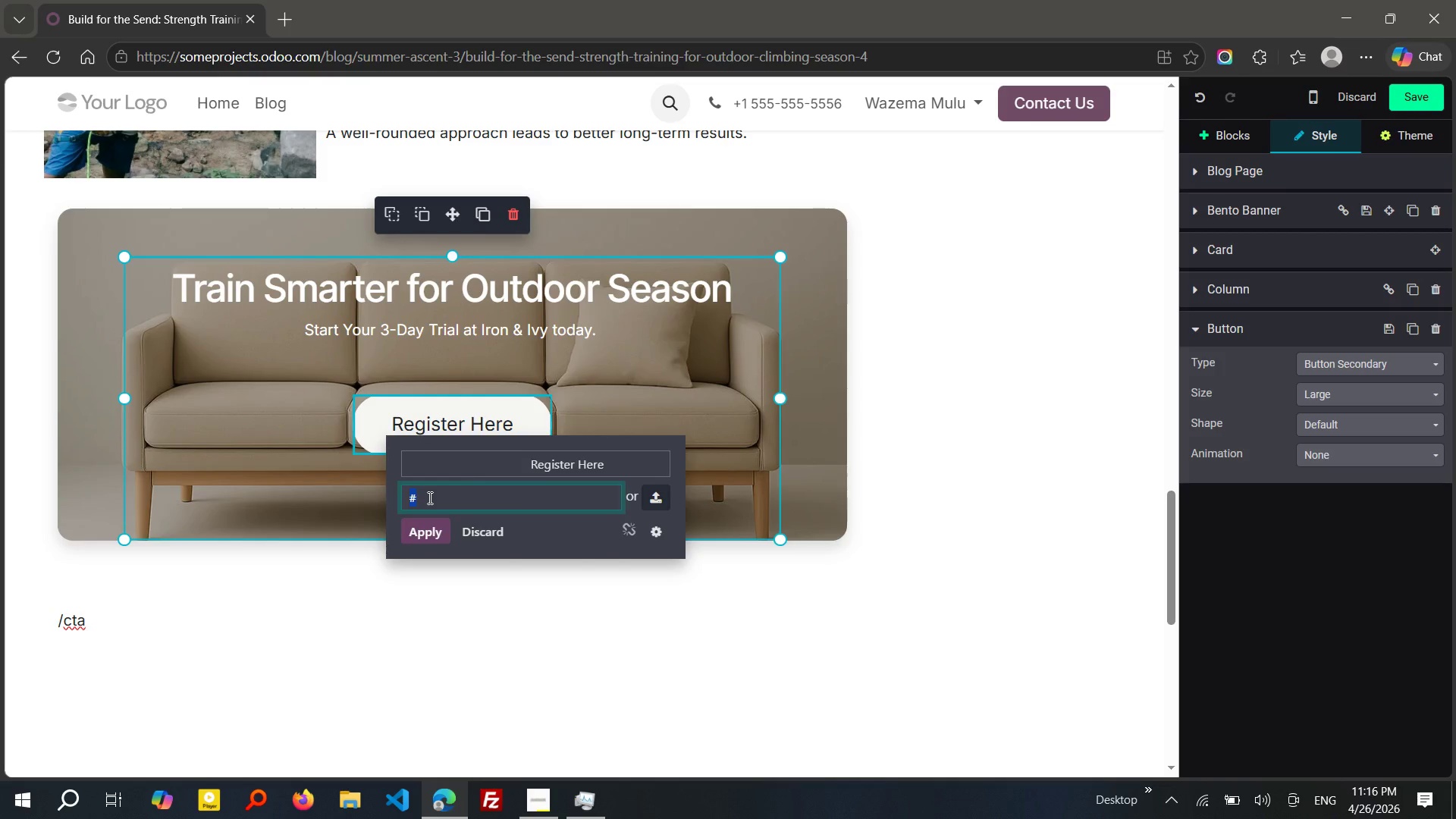 
type(/cons)
key(Backspace)
type(ta)
 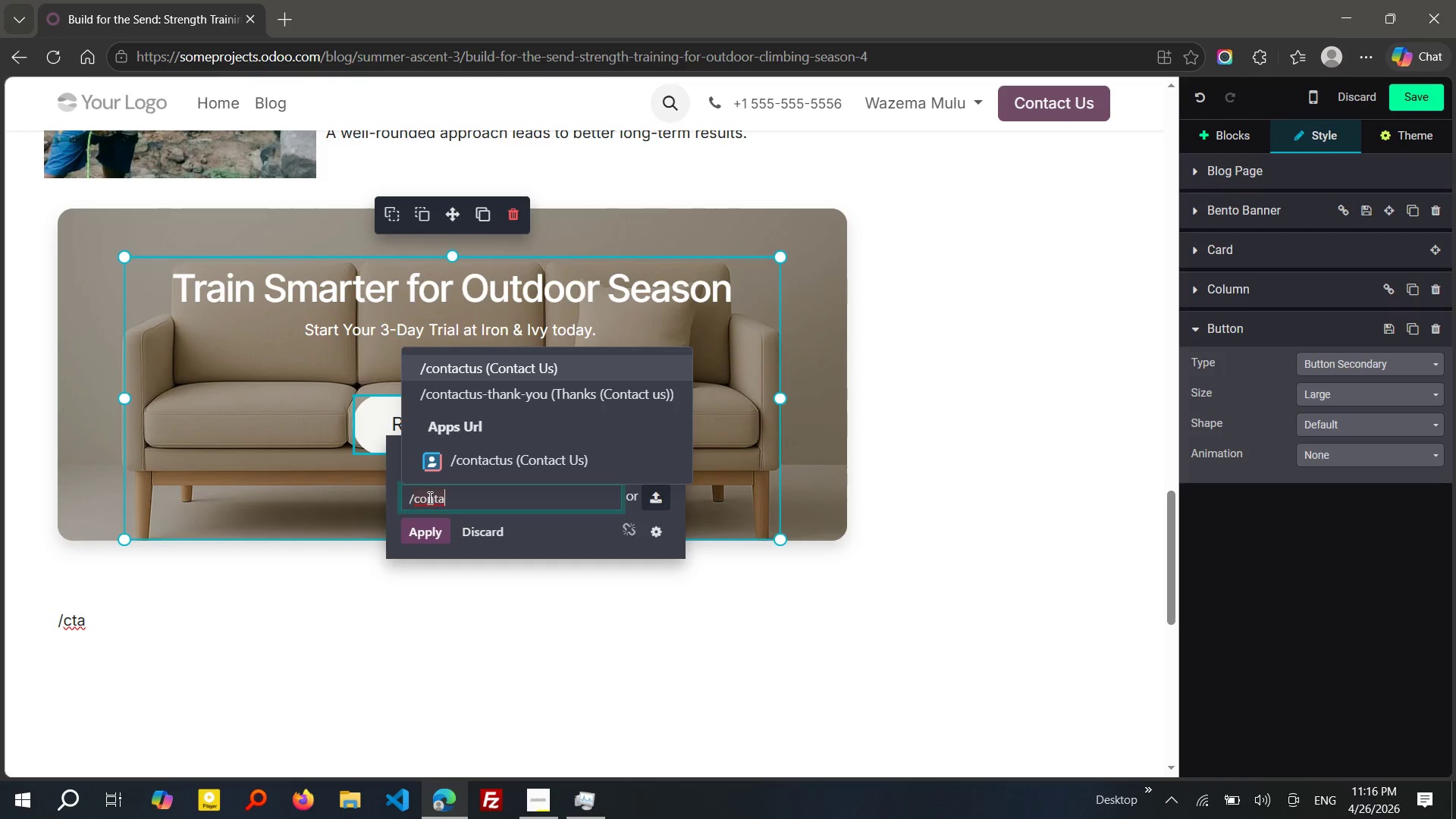 
key(Enter)
 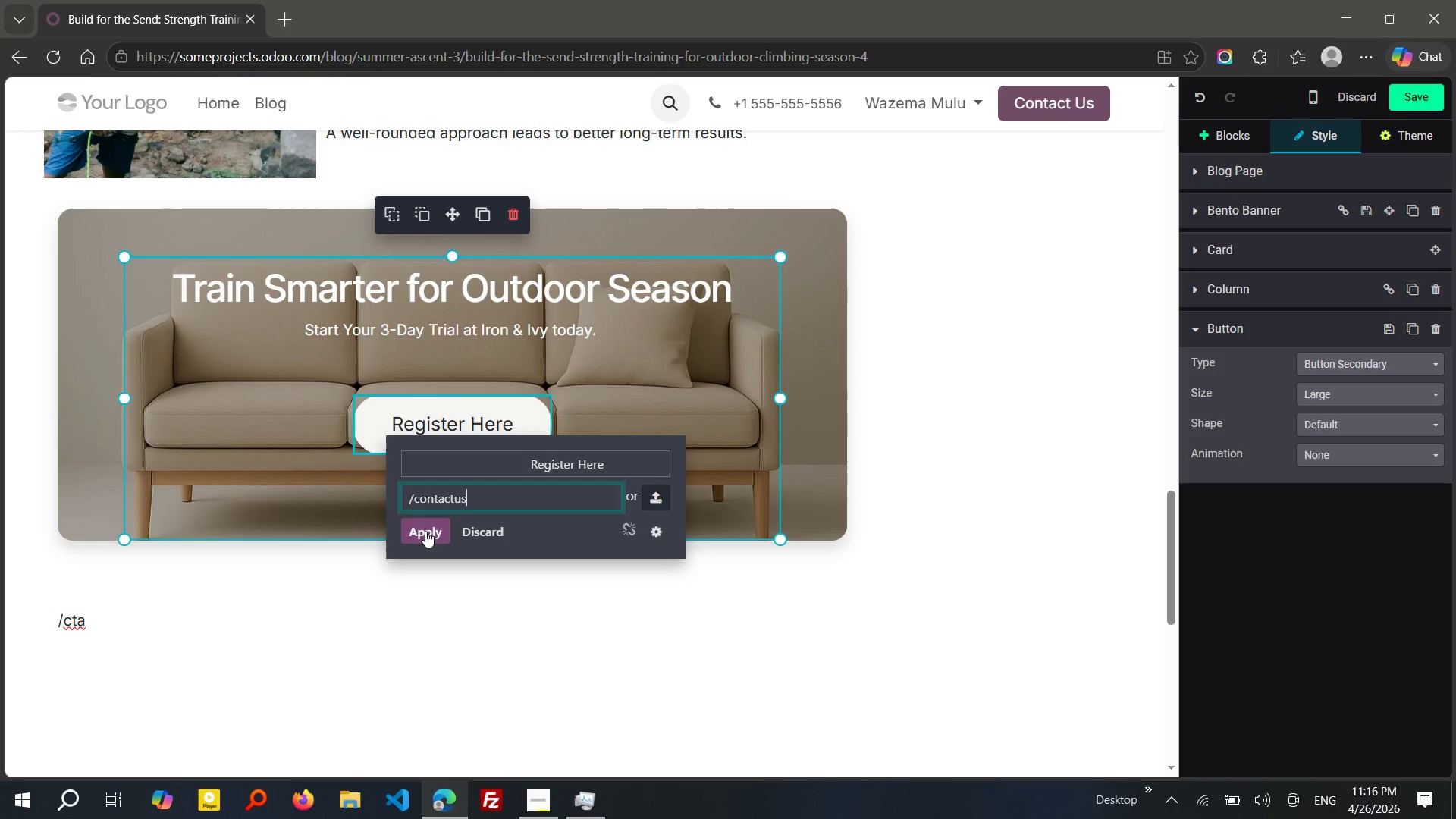 
left_click([425, 531])
 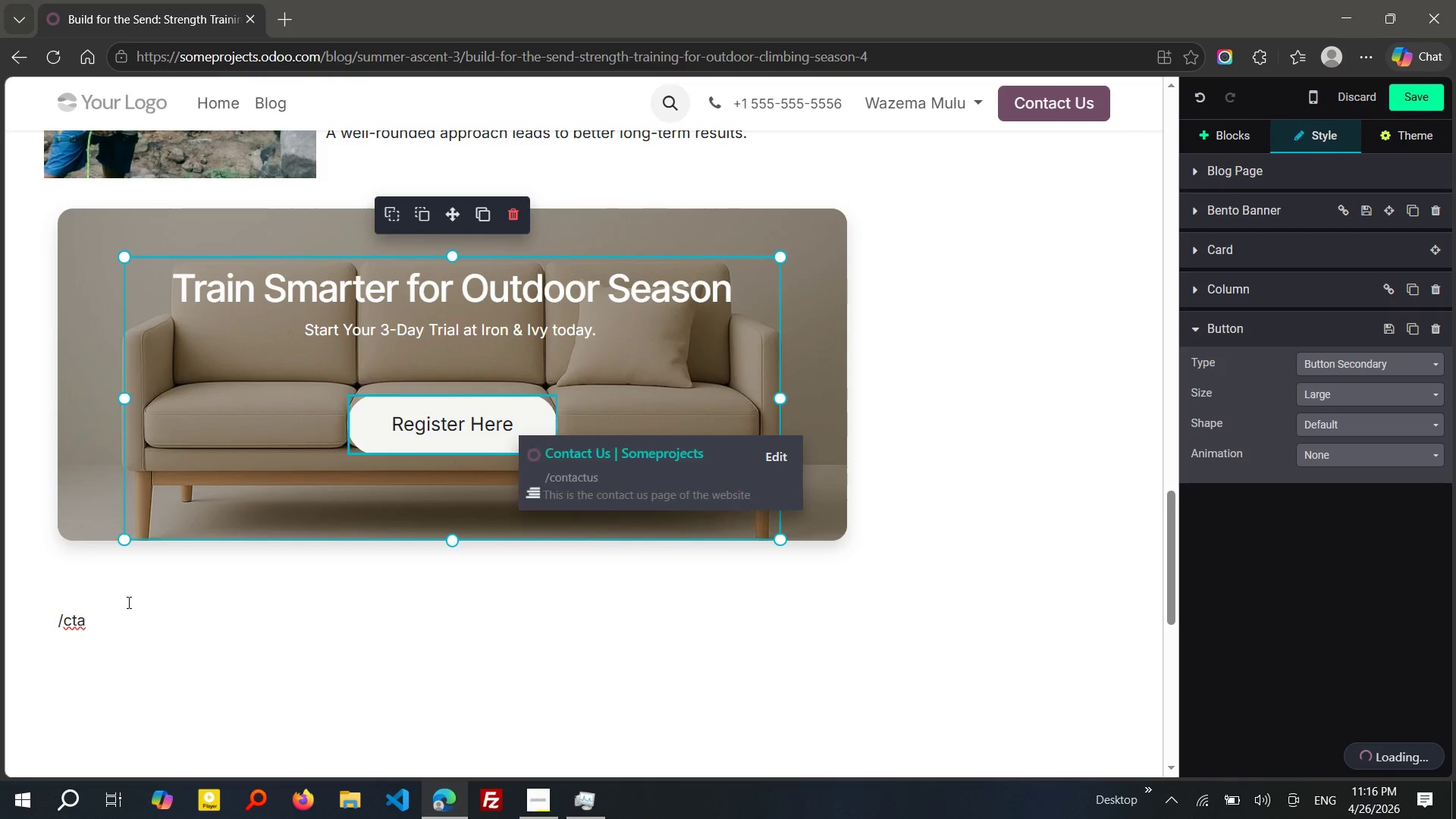 
left_click_drag(start_coordinate=[121, 610], to_coordinate=[59, 617])
 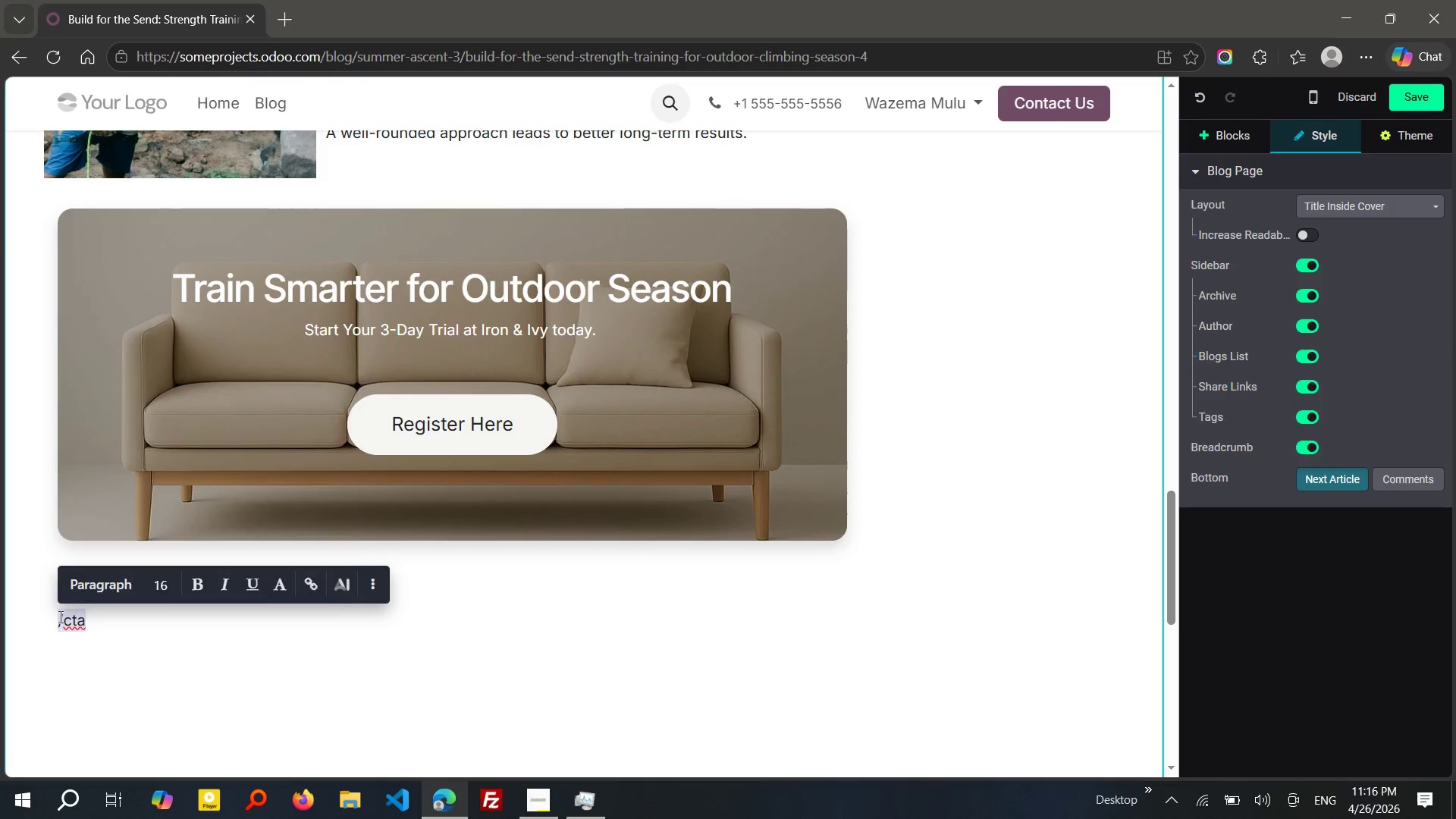 
type(/h2)
 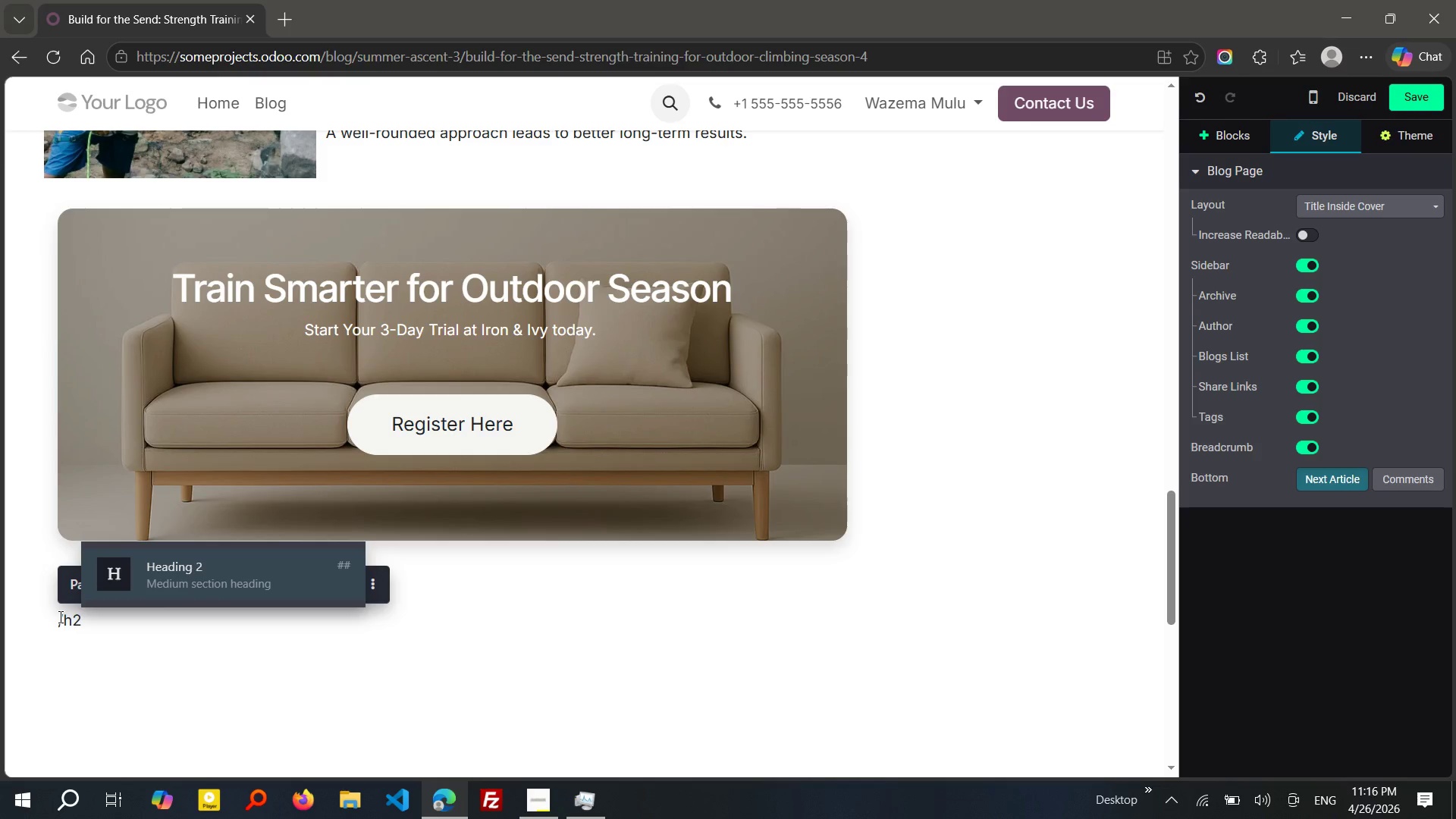 
key(Enter)
 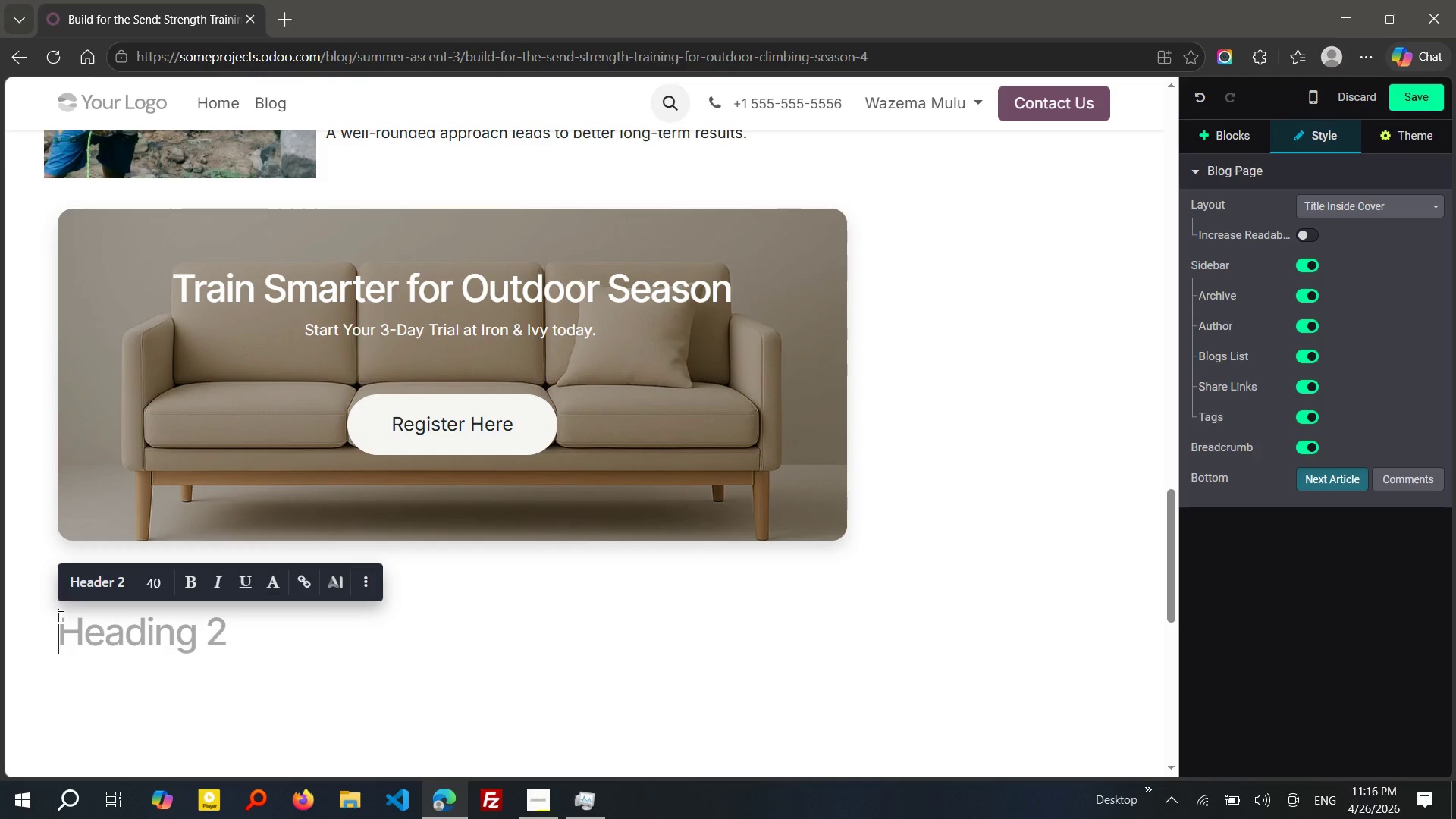 
type(Conclusion)
 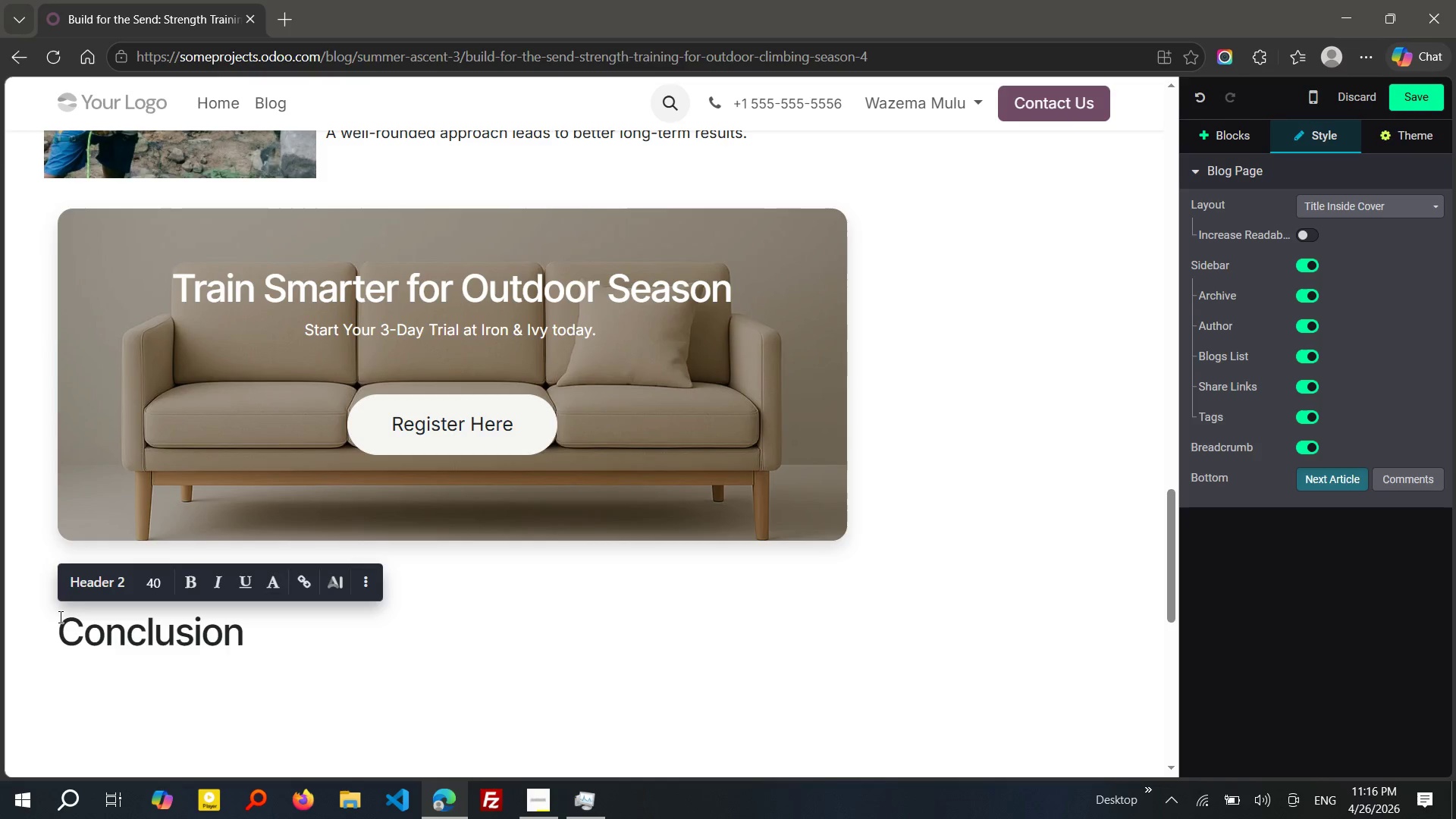 
key(Enter)
 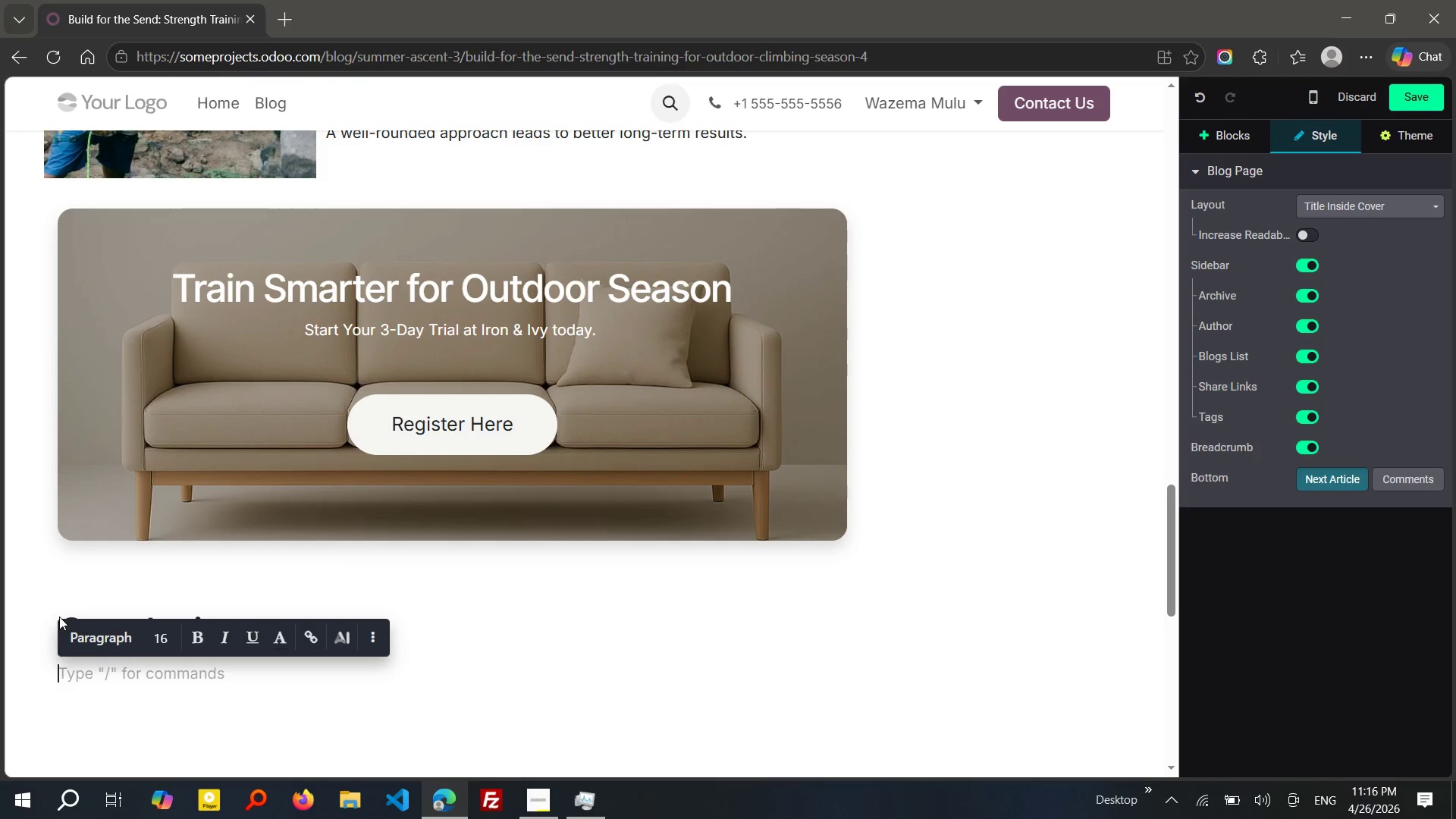 
wait(5.78)
 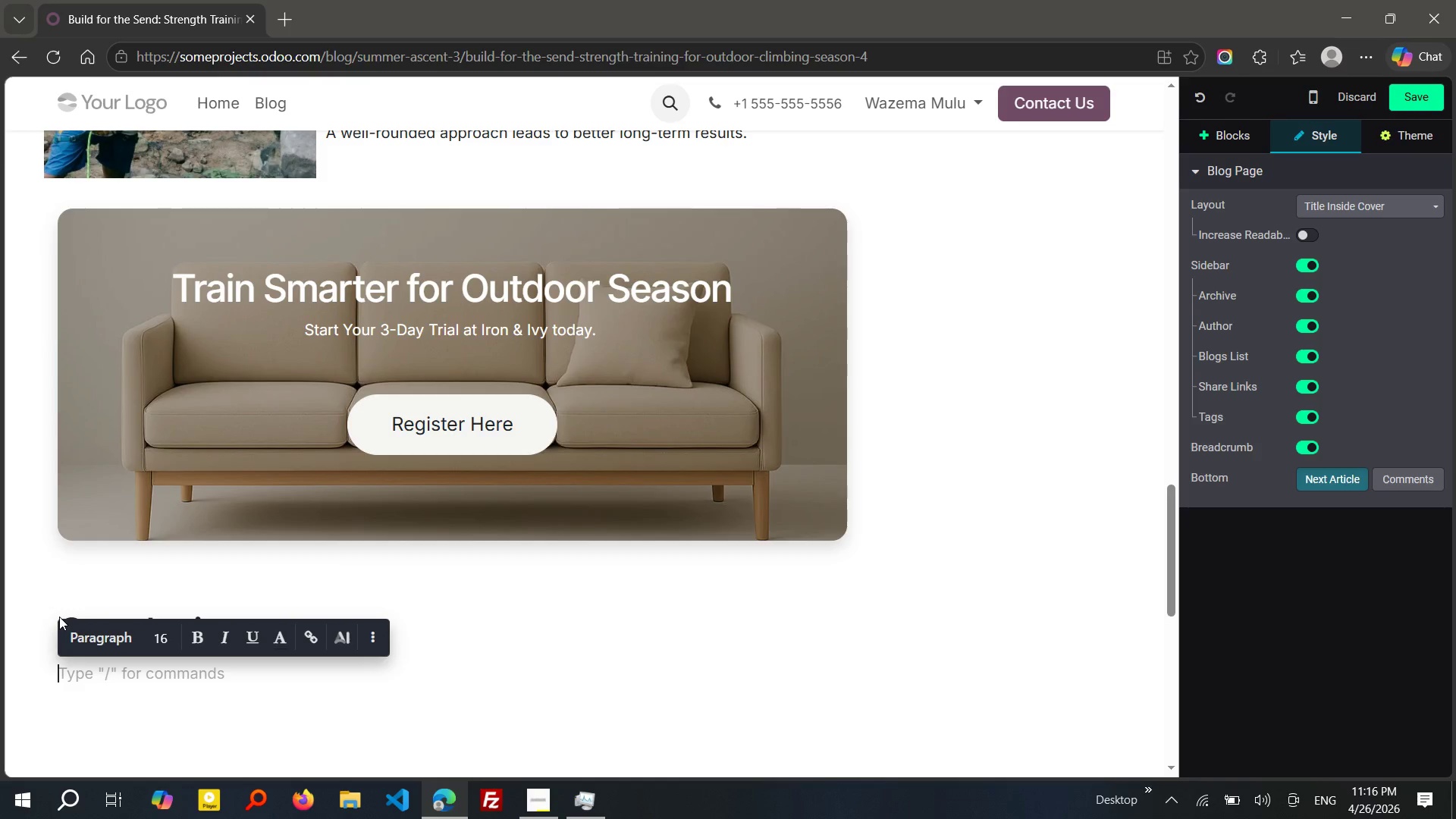 
type(Strength traing)
 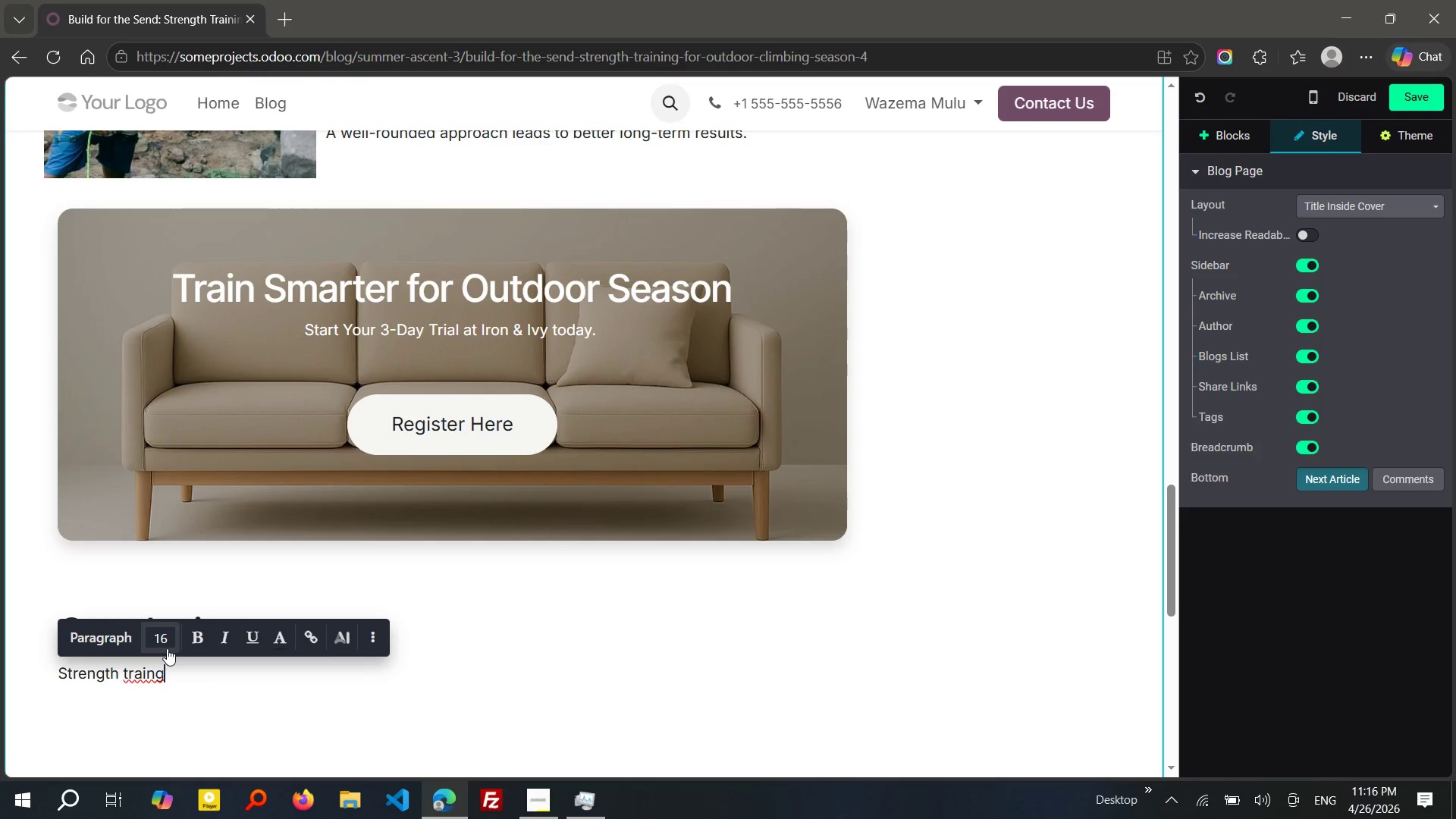 
left_click([177, 677])
 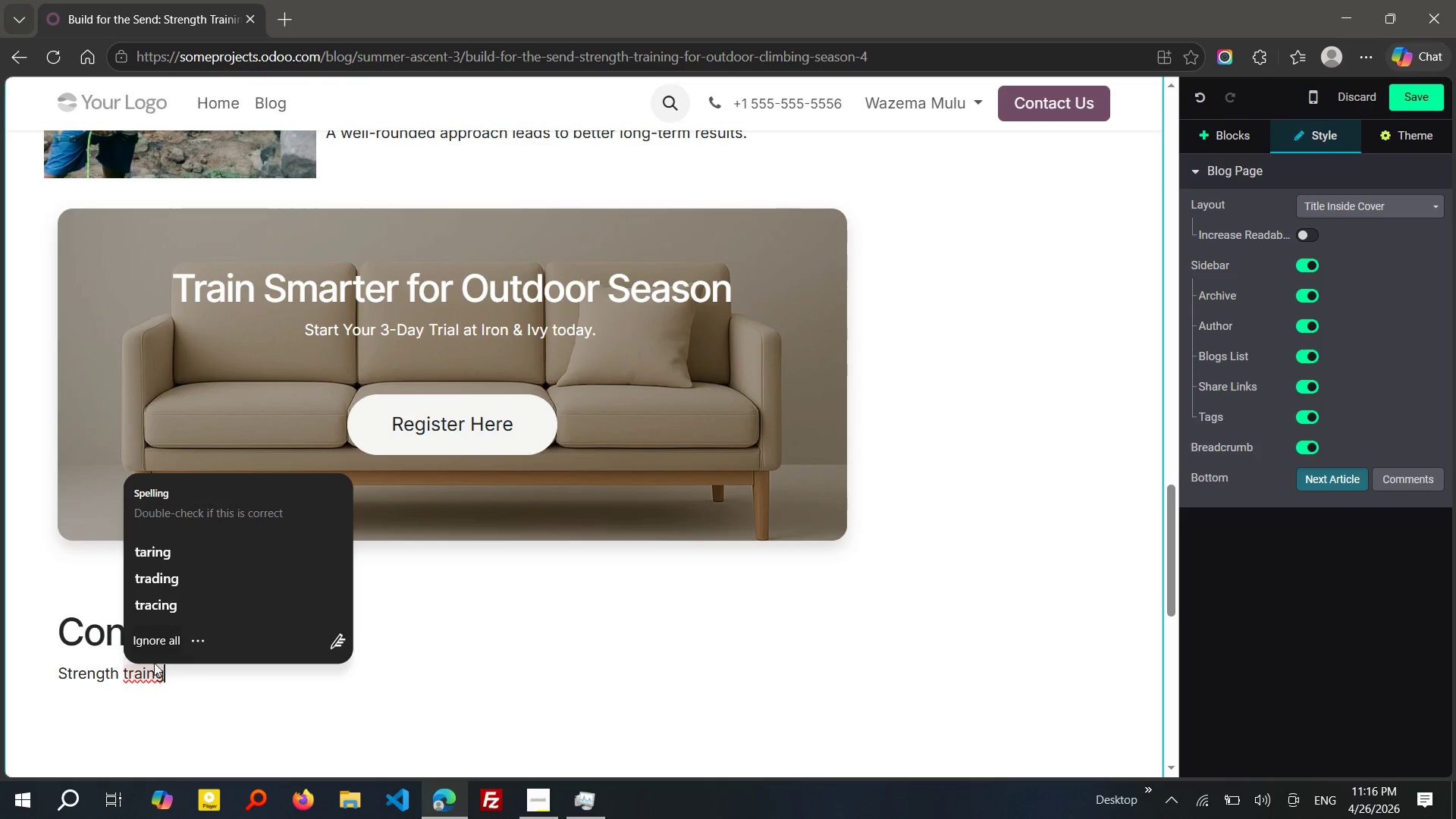 
left_click([151, 668])
 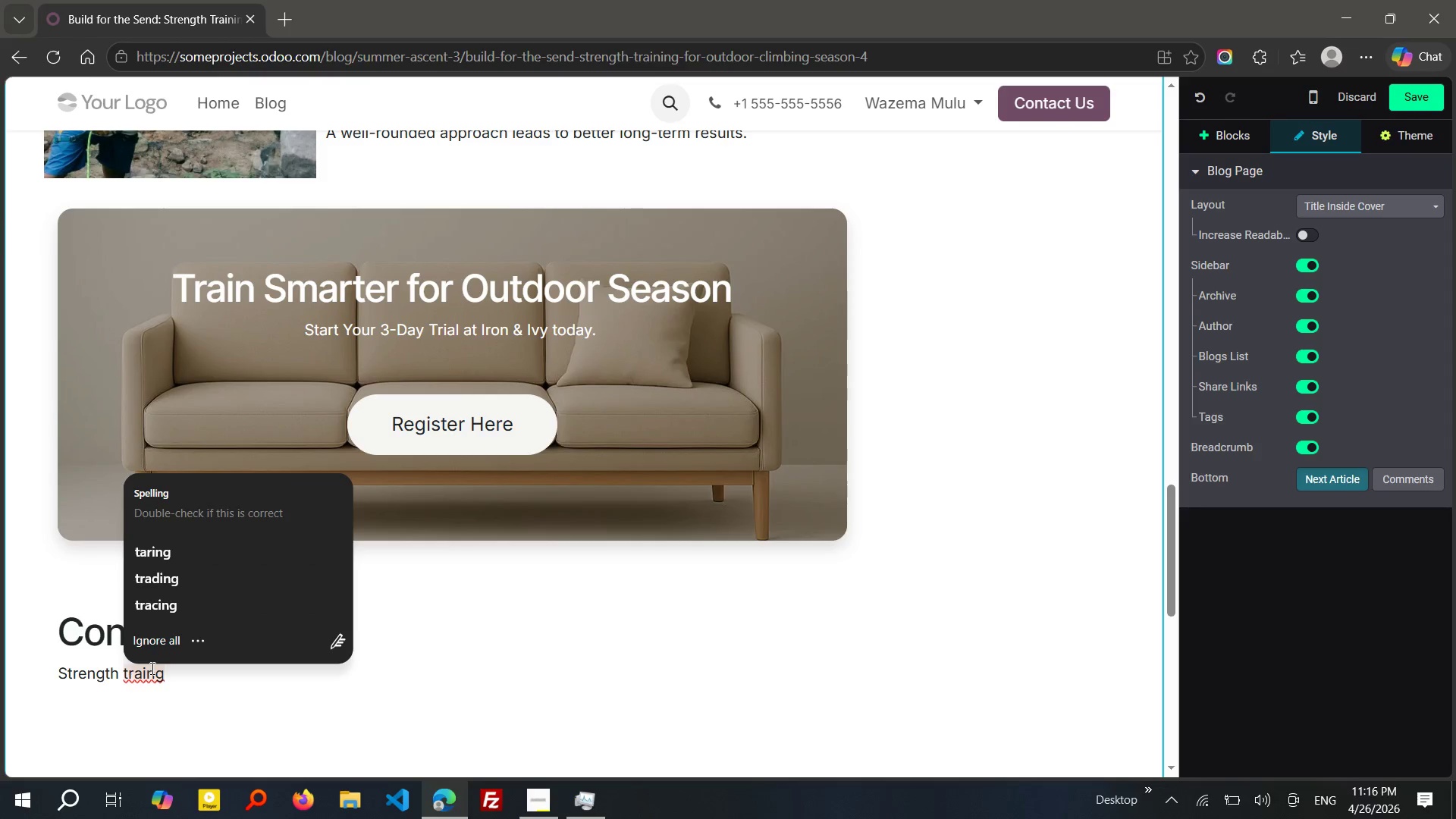 
type(ing)
key(Backspace)
 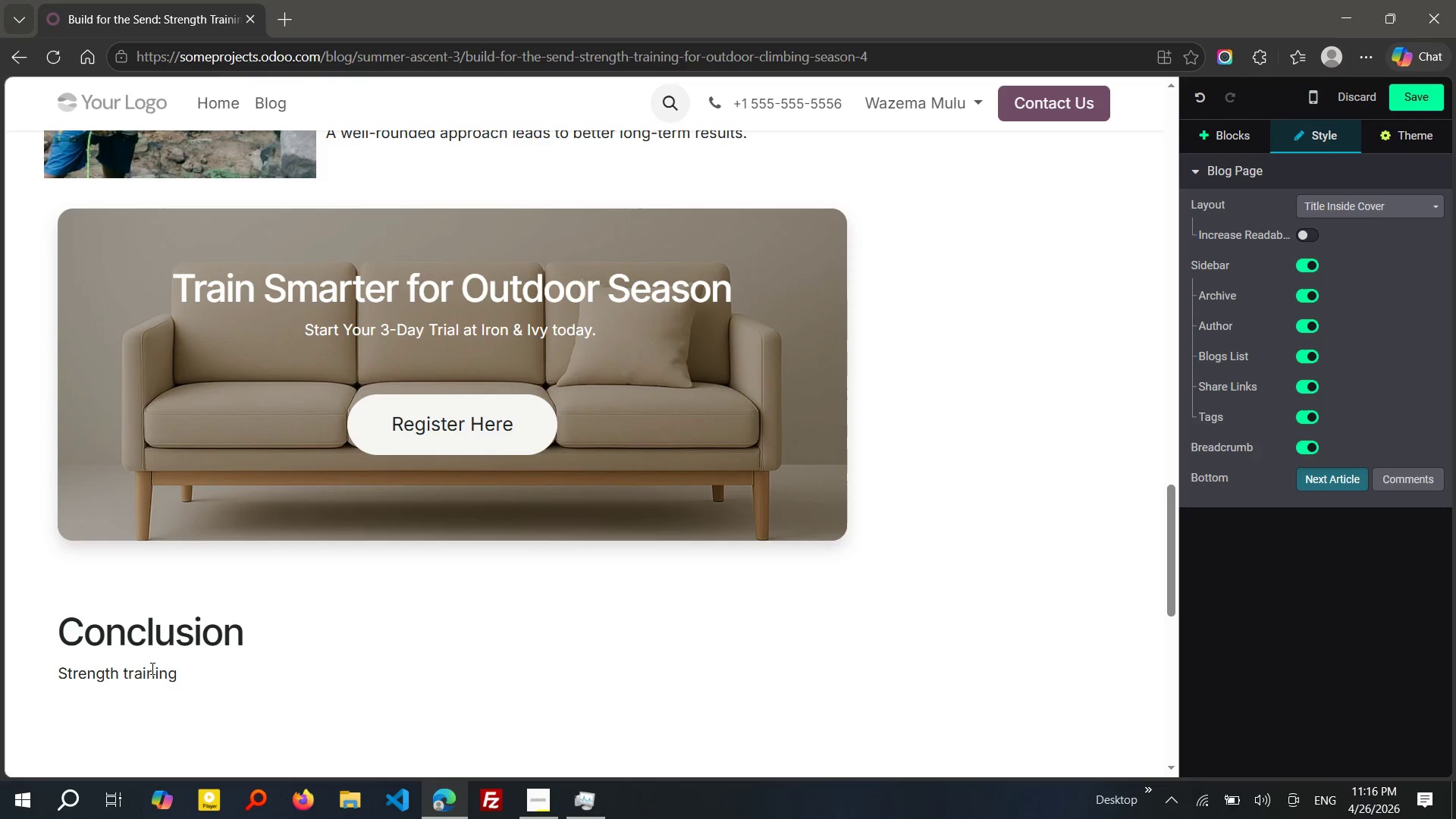 
key(ArrowRight)
 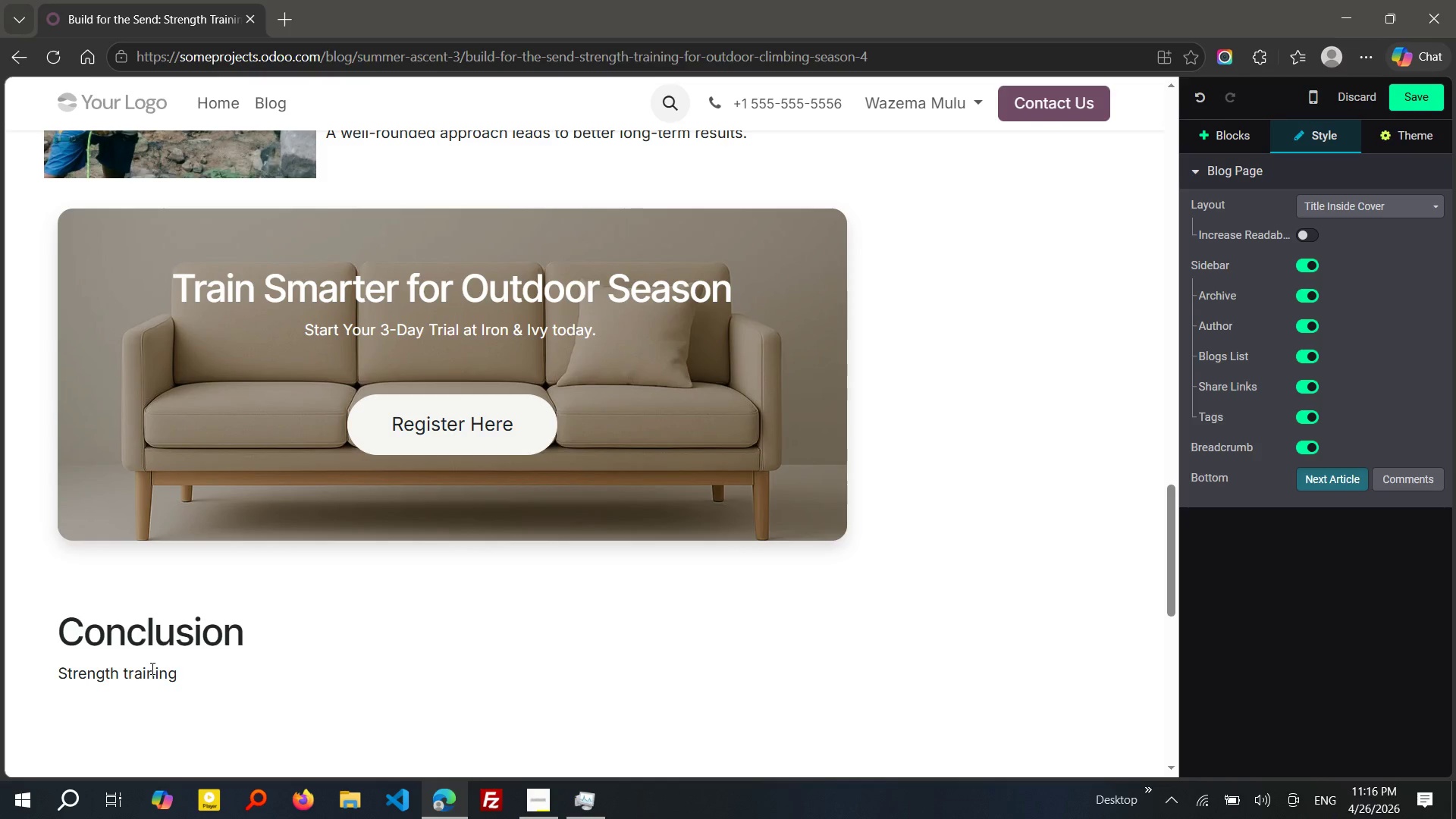 
type( is a key part)
 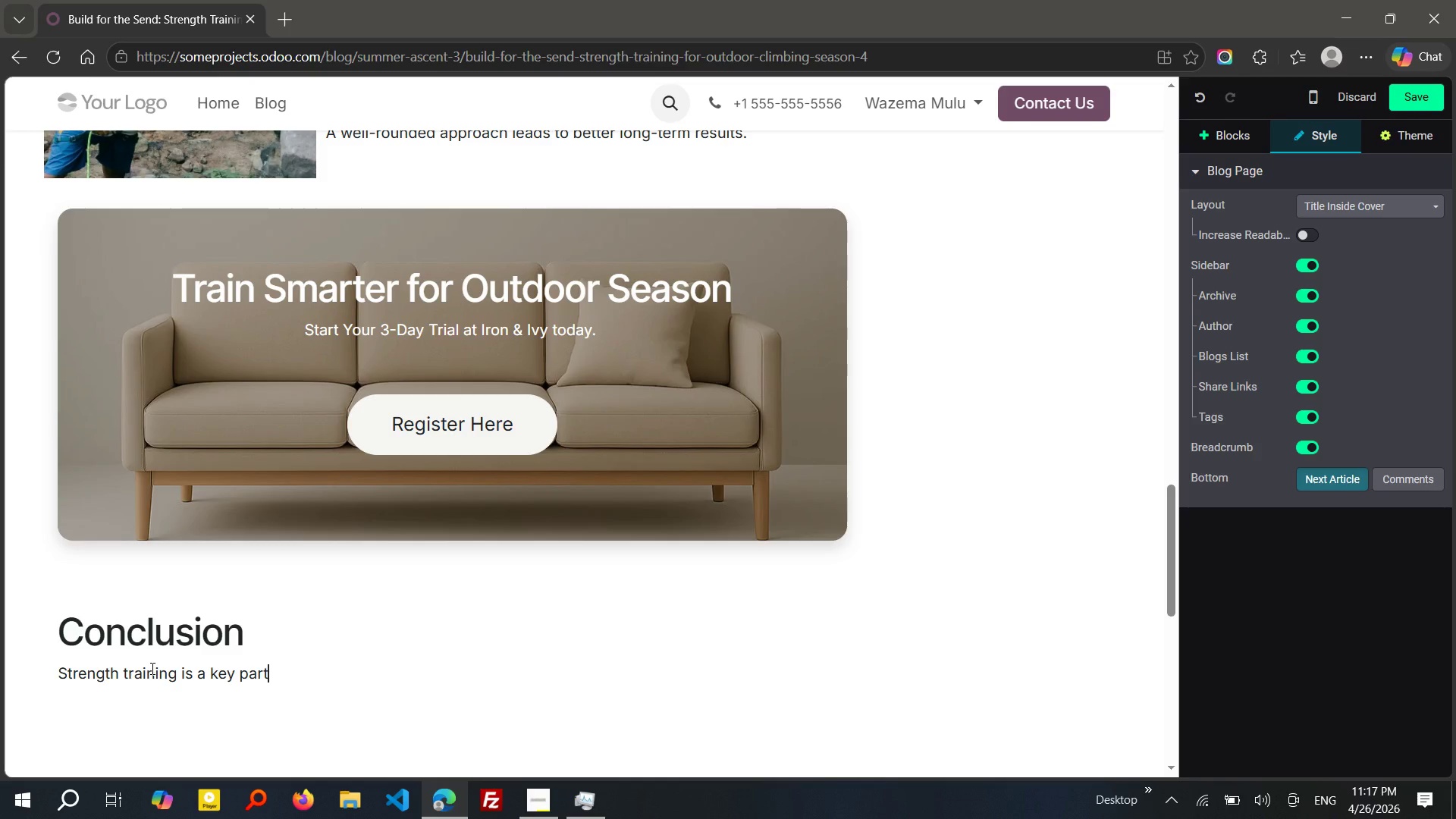 
wait(6.02)
 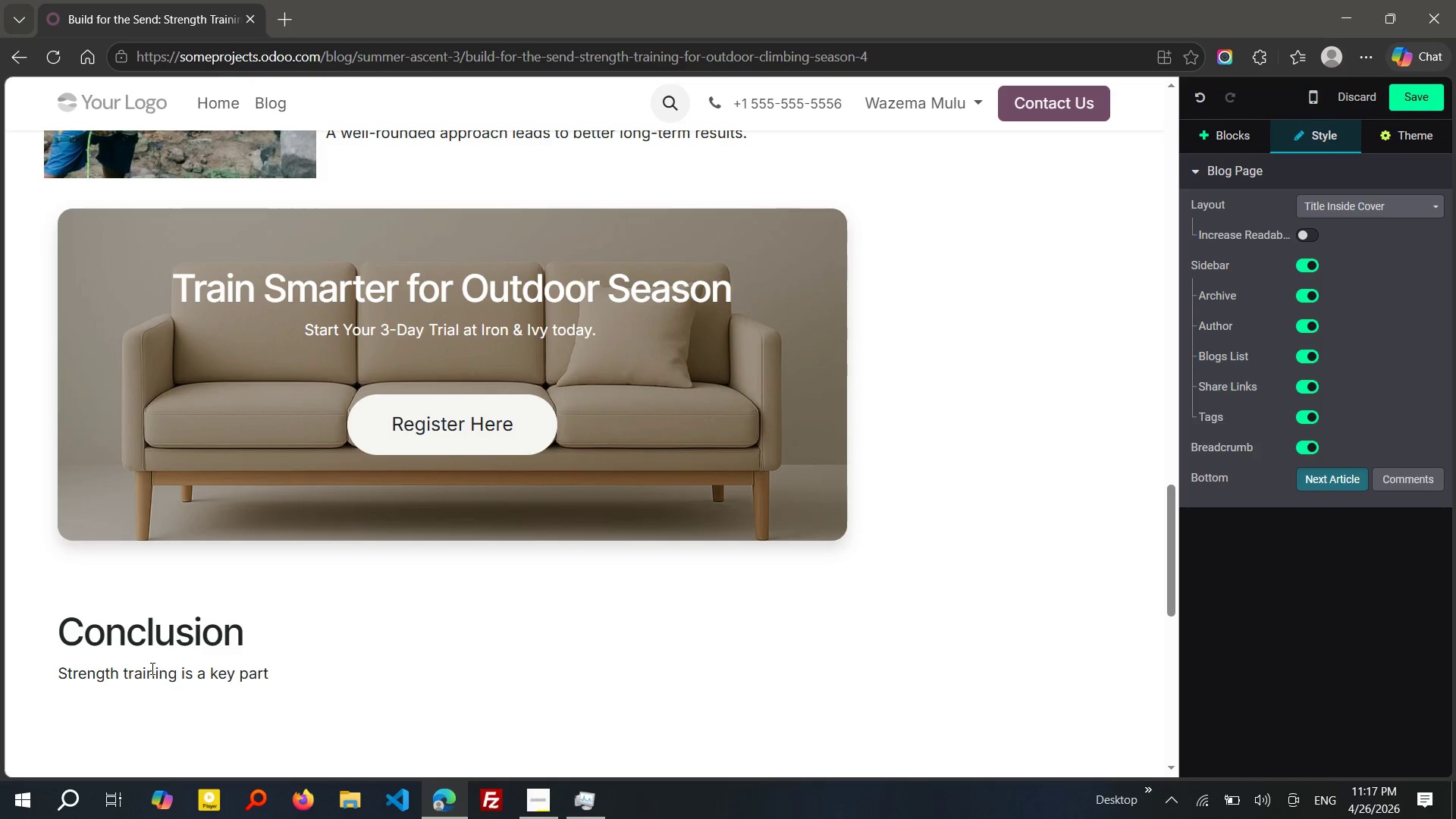 
type( of preparing for outdoor climbing, but it must be done with intens)
key(Backspace)
key(Backspace)
type(i)
key(Backspace)
type(tion )
 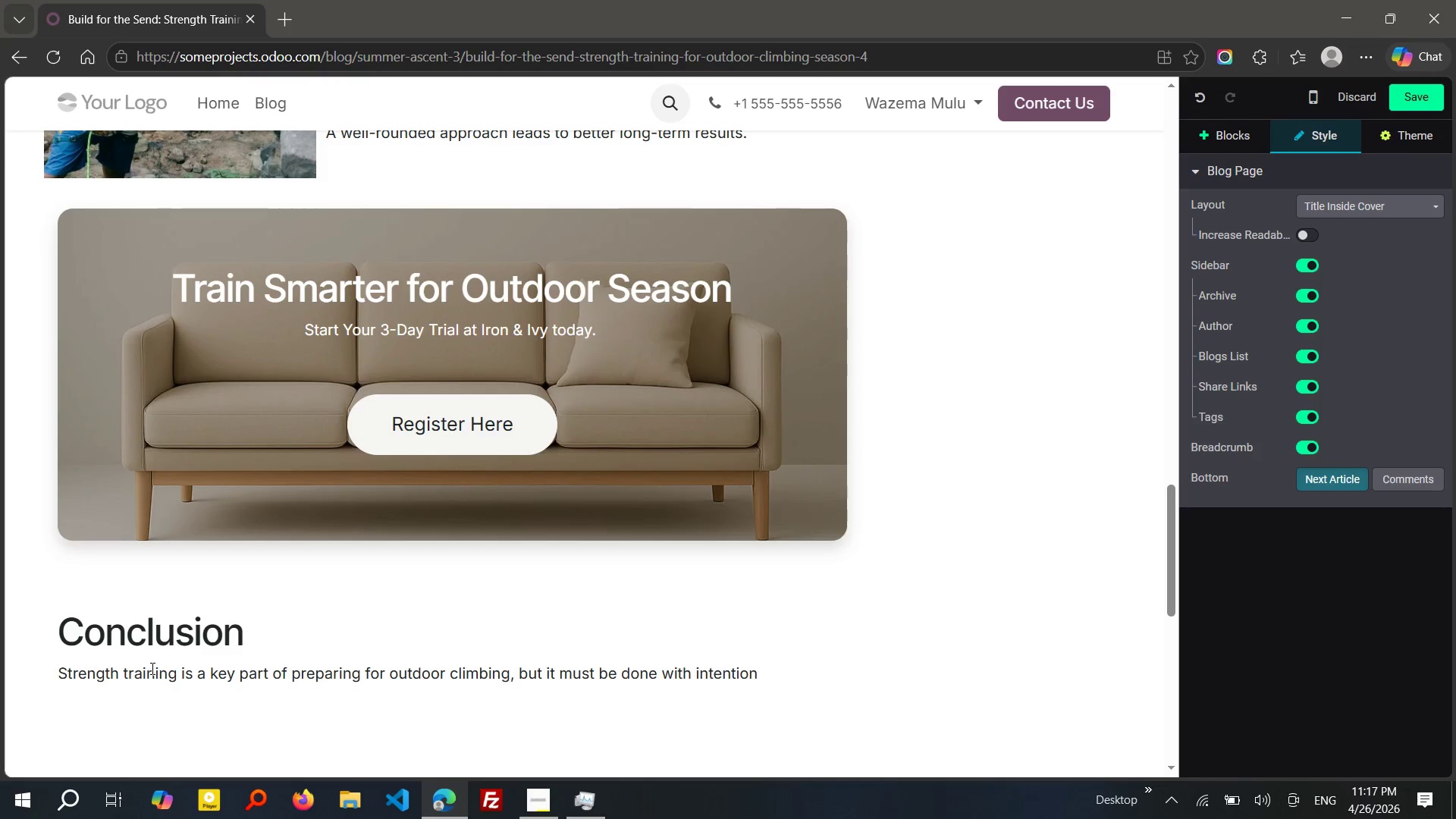 
wait(10.92)
 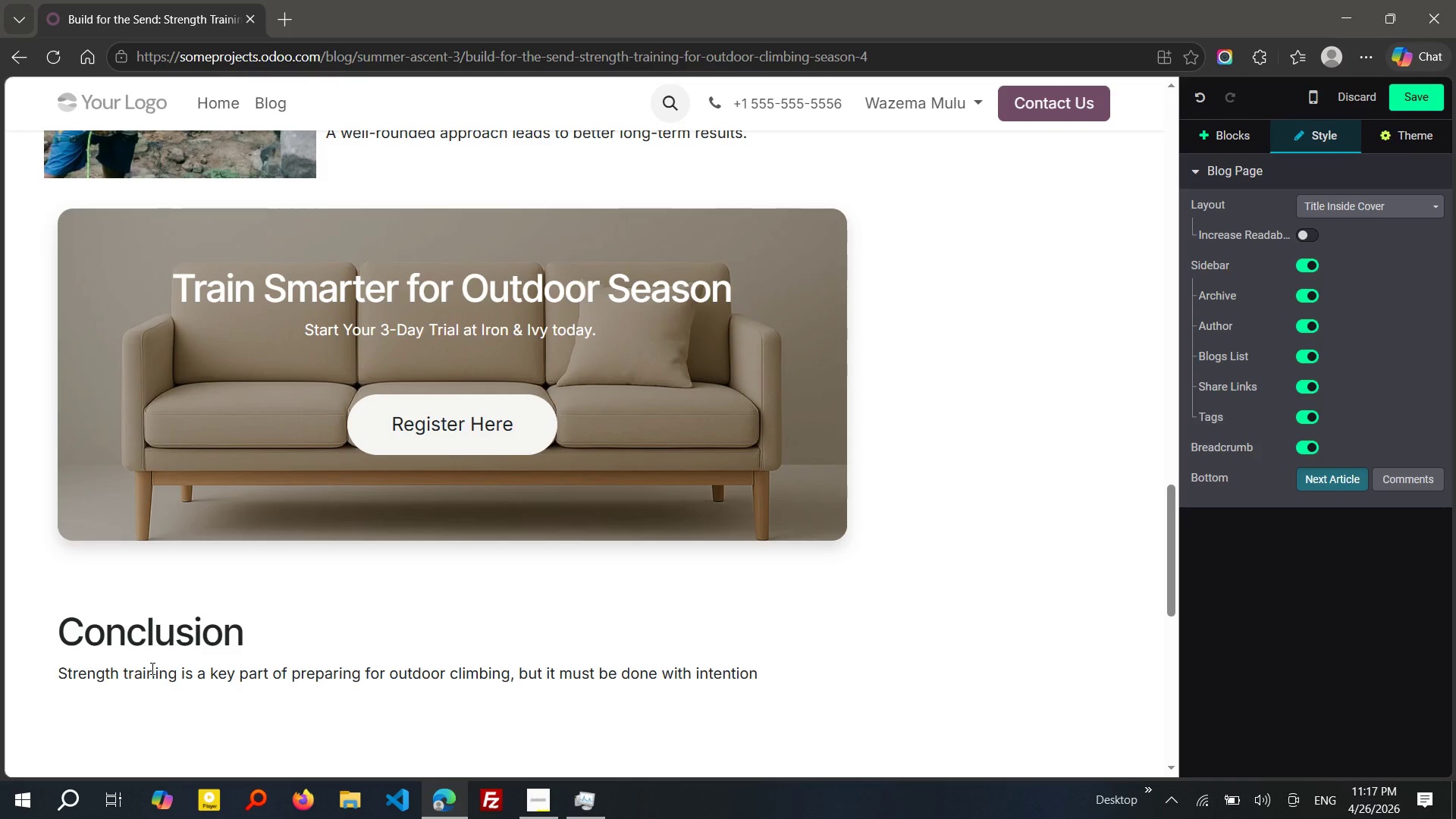 
type(and balance)
 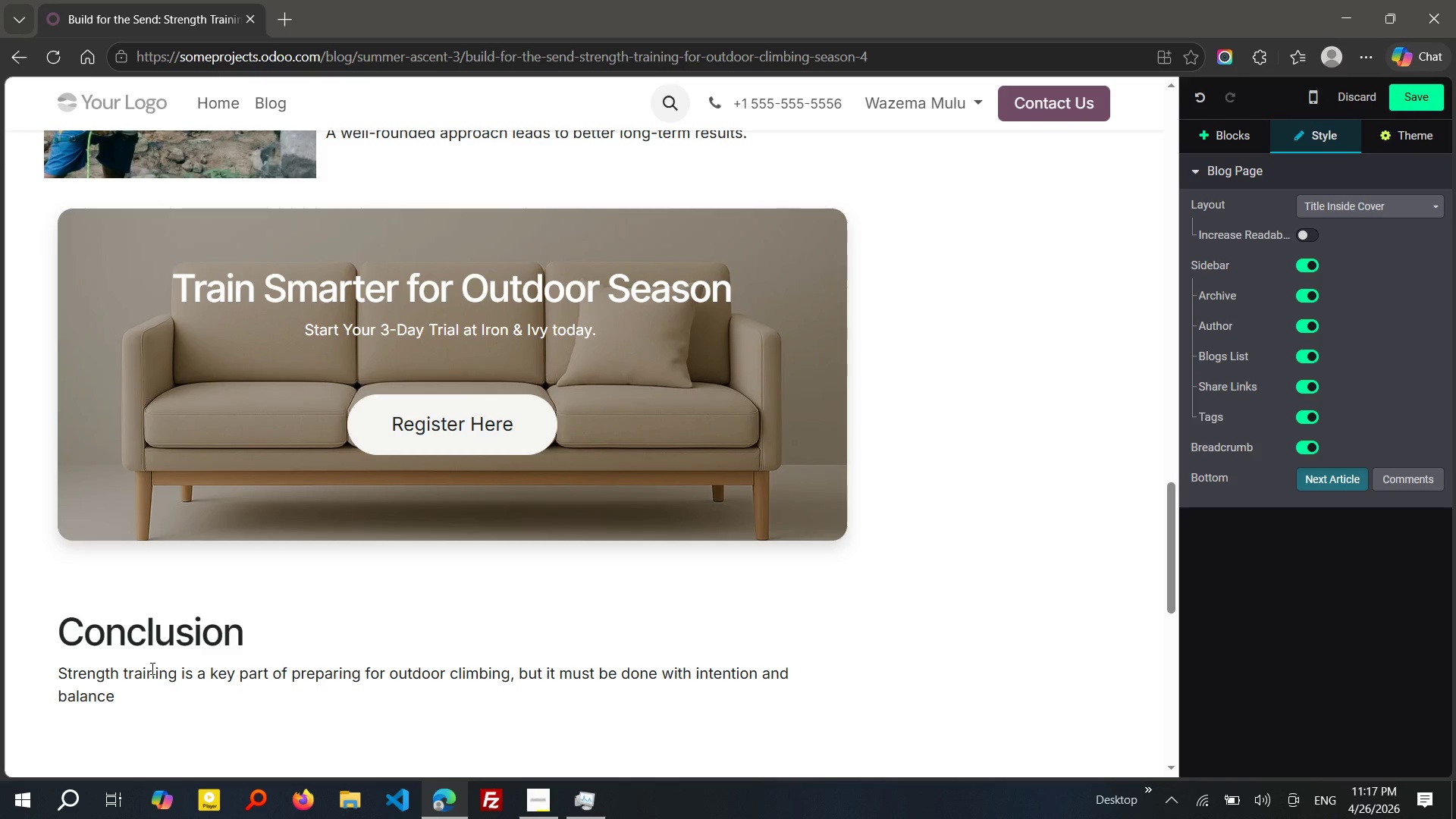 
type(. BY building grip stre)
key(Tab)
type(, core stabil)
key(Tab)
type( and endurance, climbers can approach outdoor rot)
key(Backspace)
type(utes)
 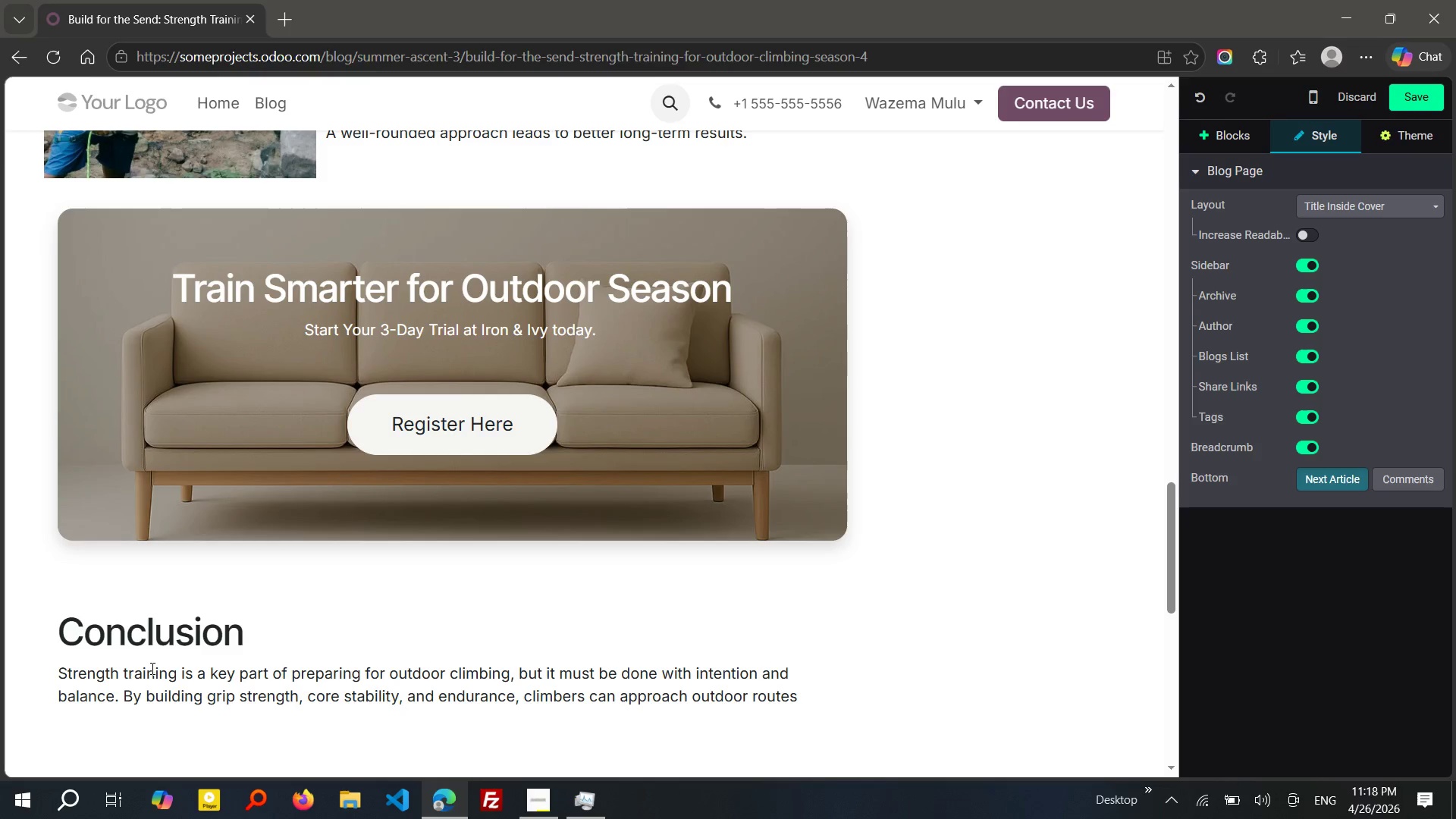 
type( with greater confid)
key(Tab)
type( and control.)
 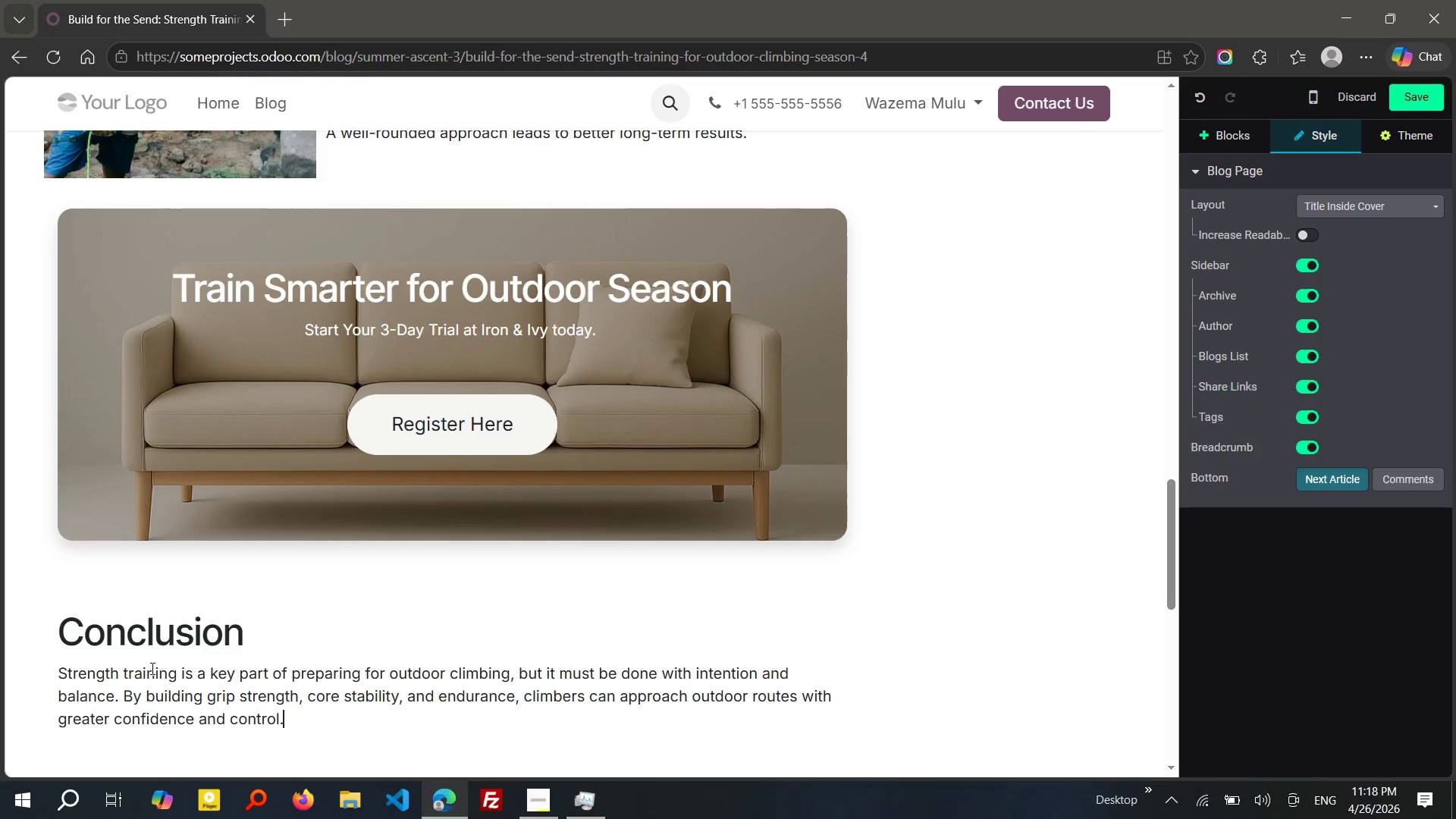 
key(Enter)
 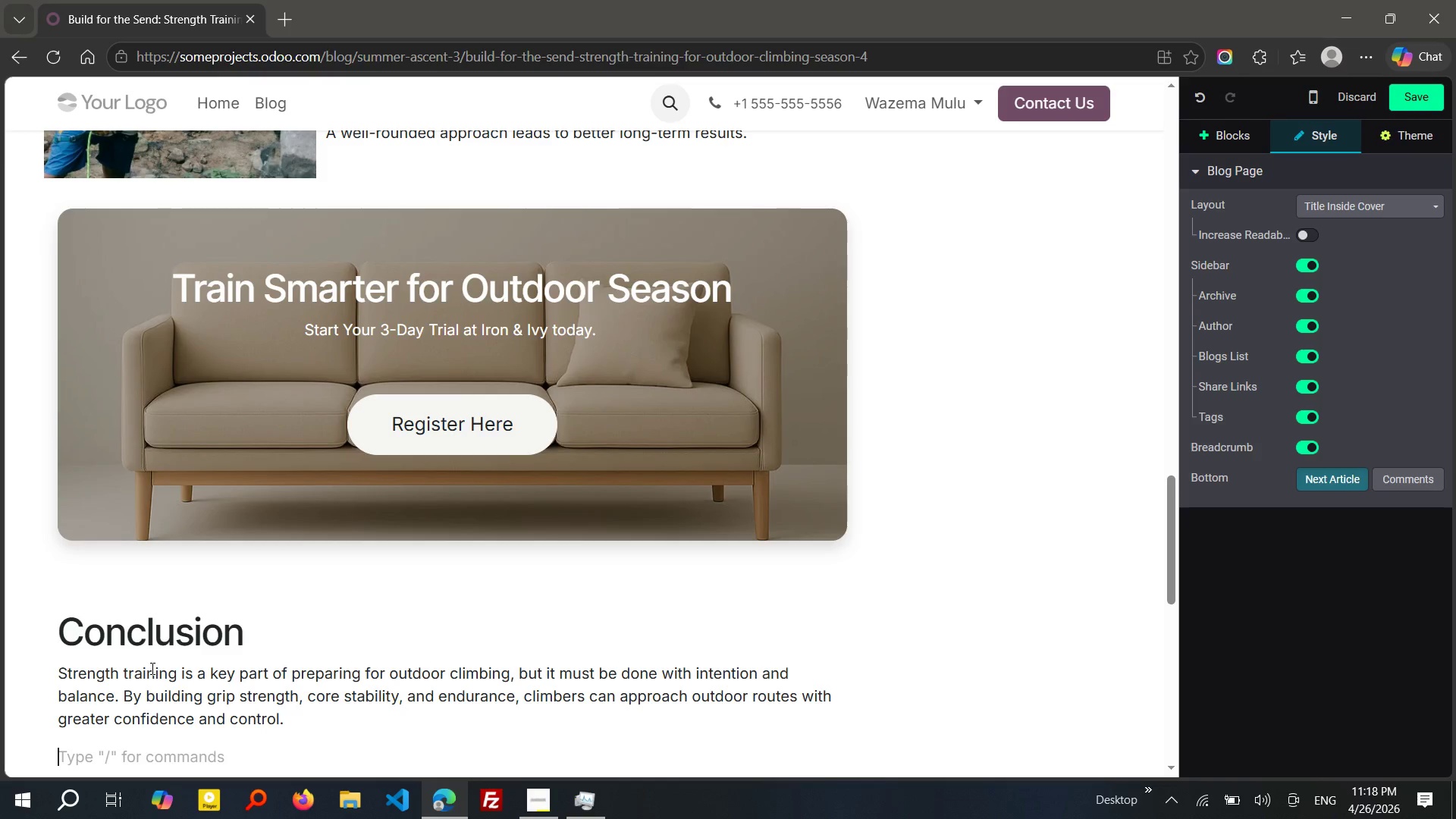 
type(WITH the right preparaton, you'll not only climb harder; you'll climb smarter)
 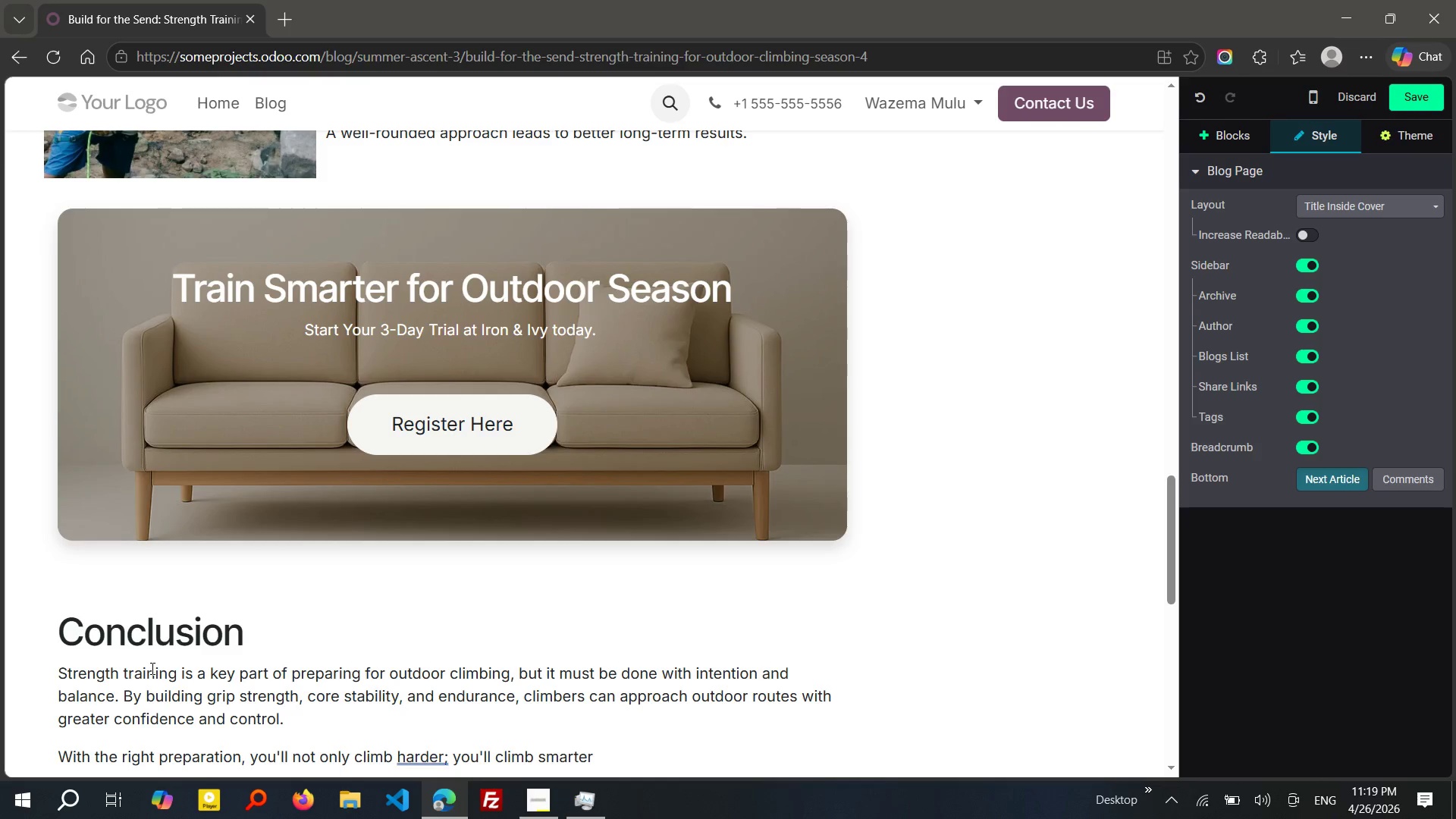 
type( and more effic)
key(Tab)
type( throughout the season.)
 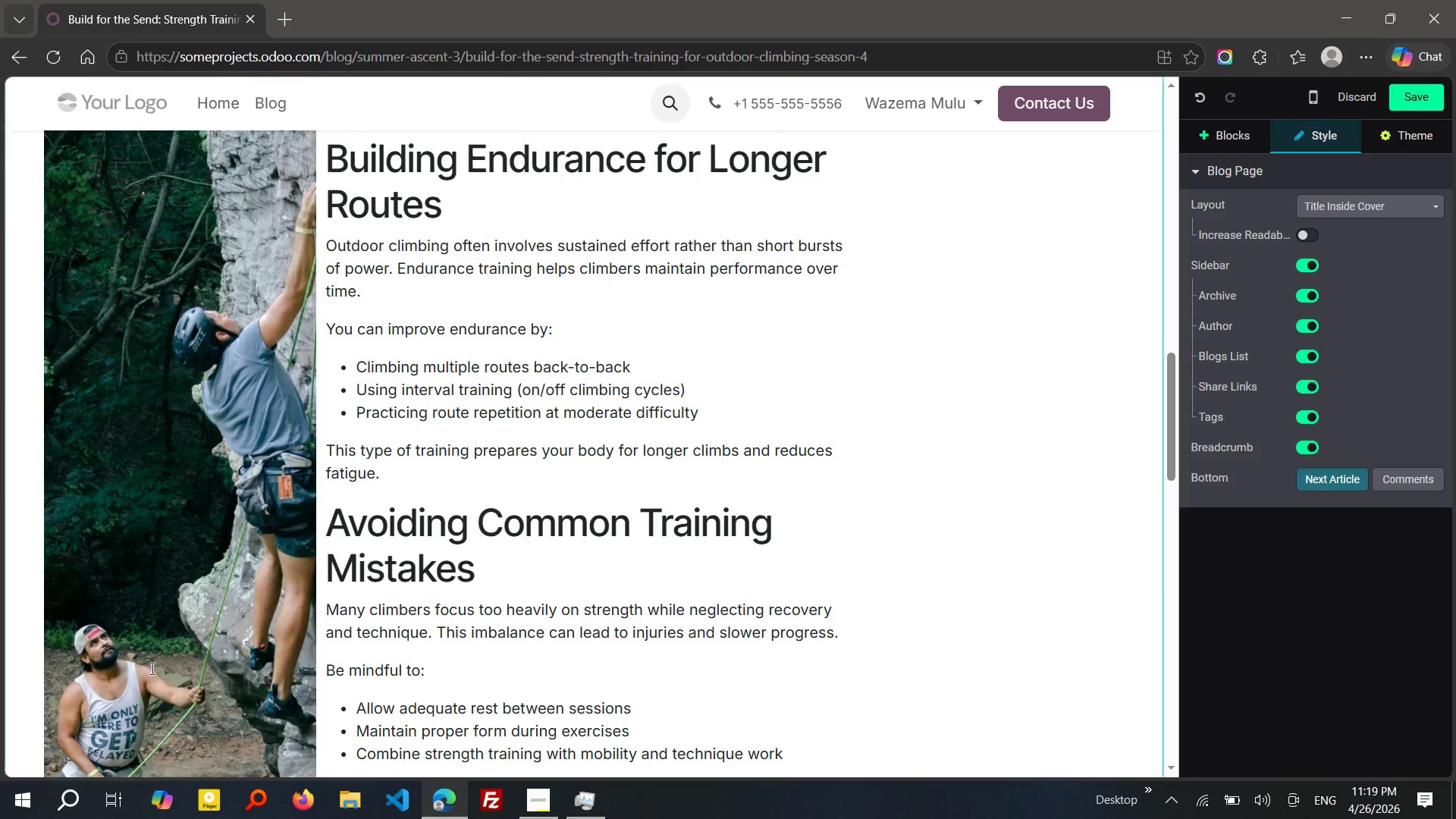 
wait(7.64)
 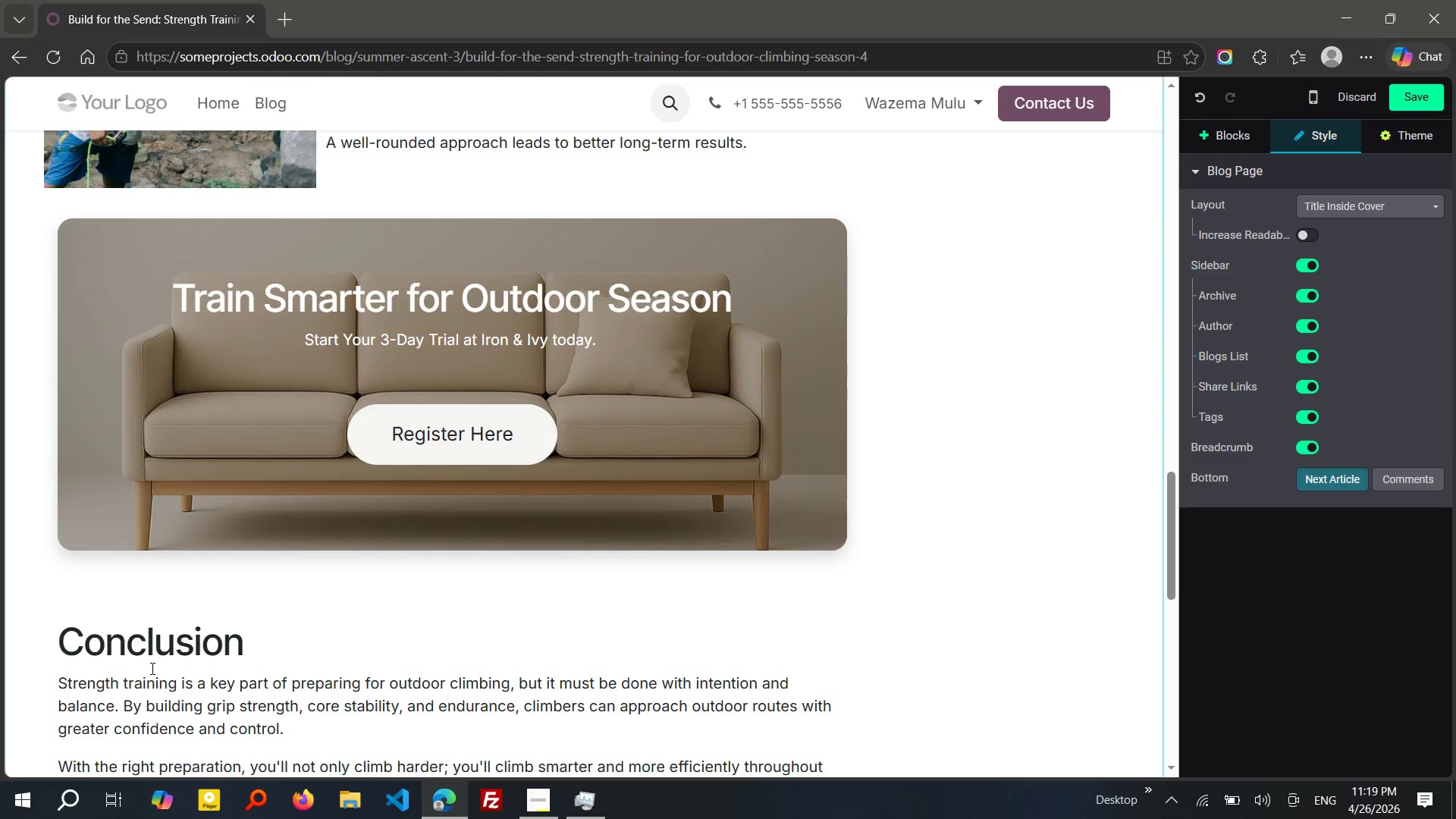 
left_click([589, 374])
 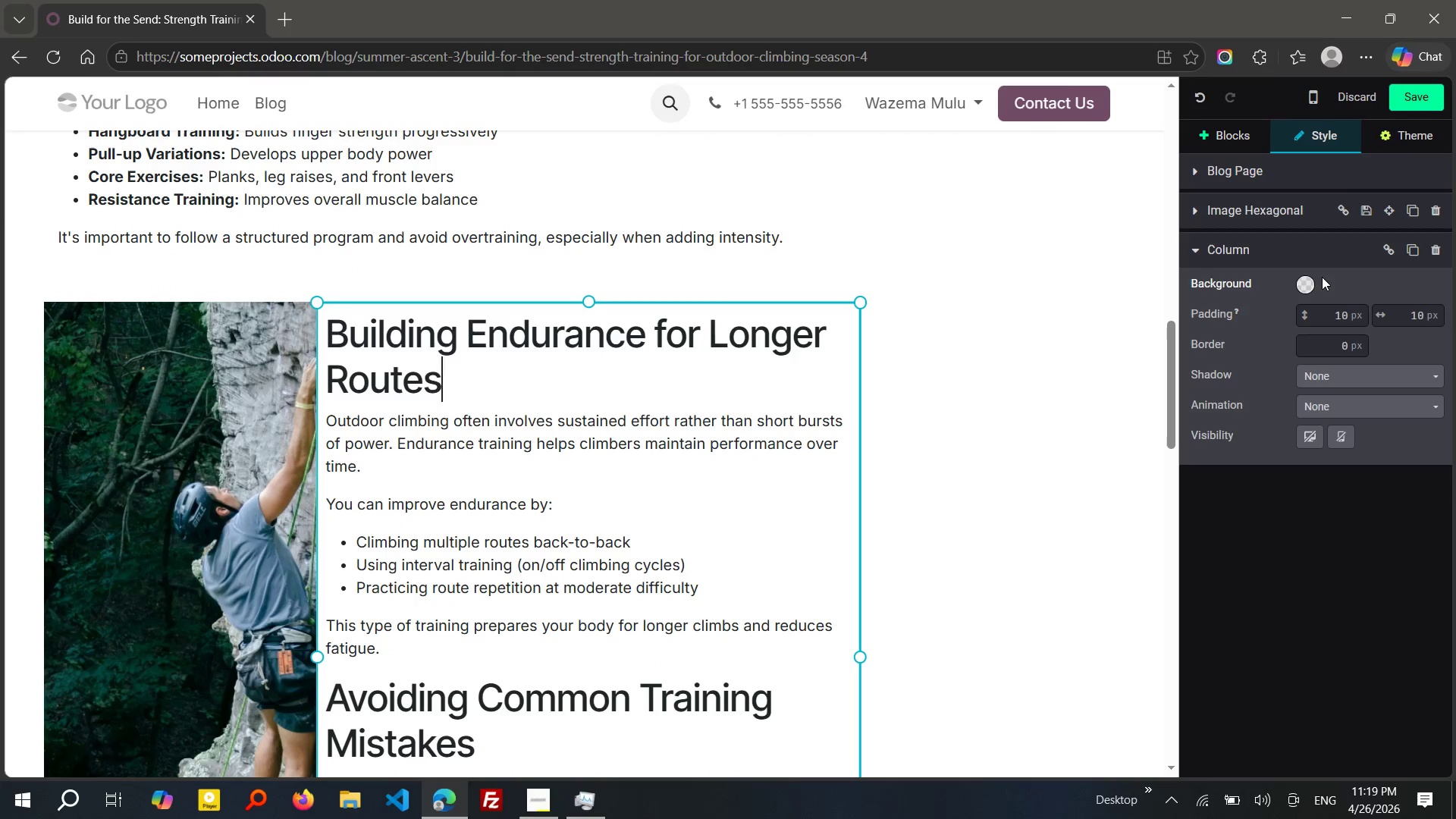 
left_click([1309, 284])
 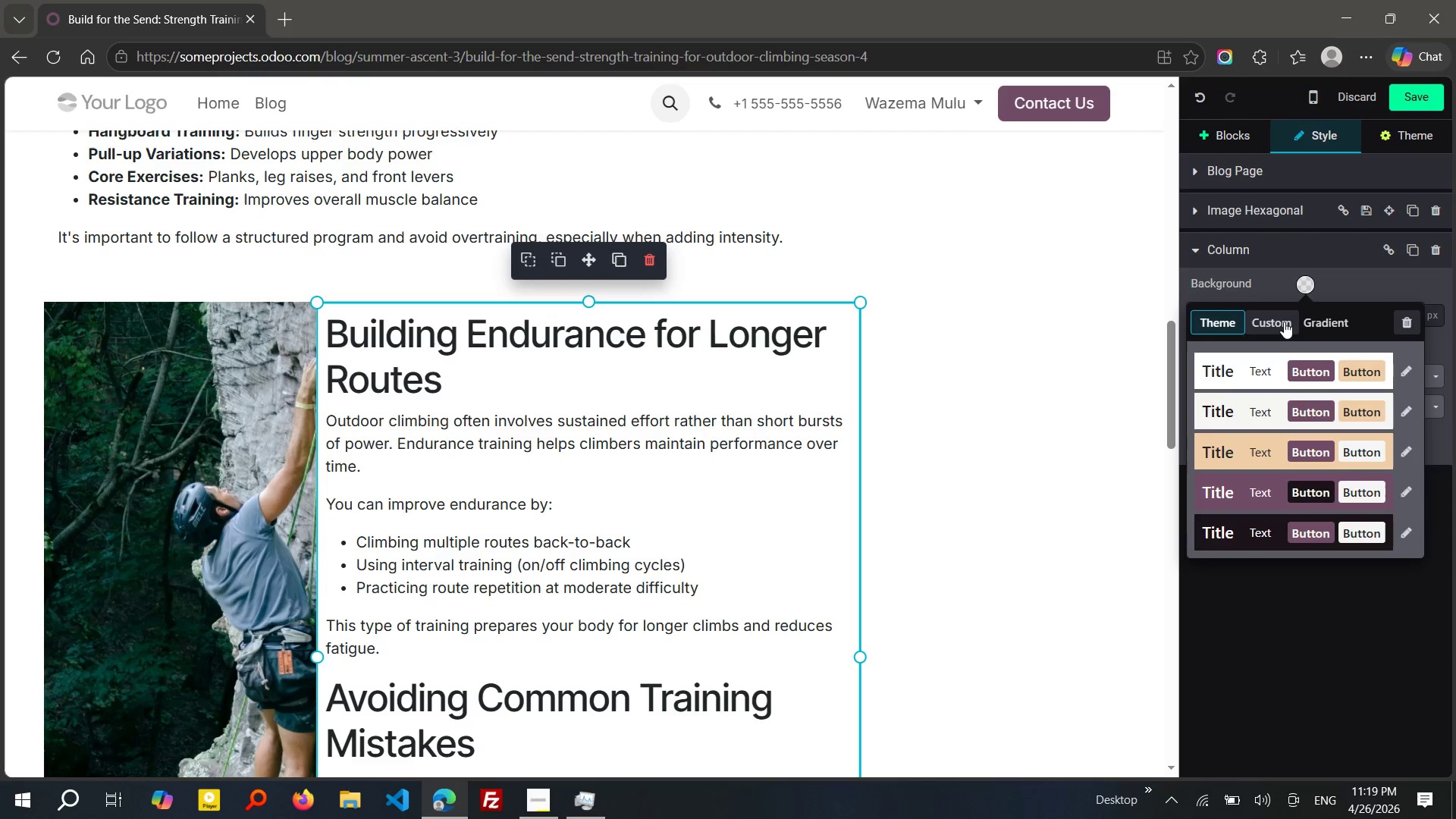 
left_click([1281, 322])
 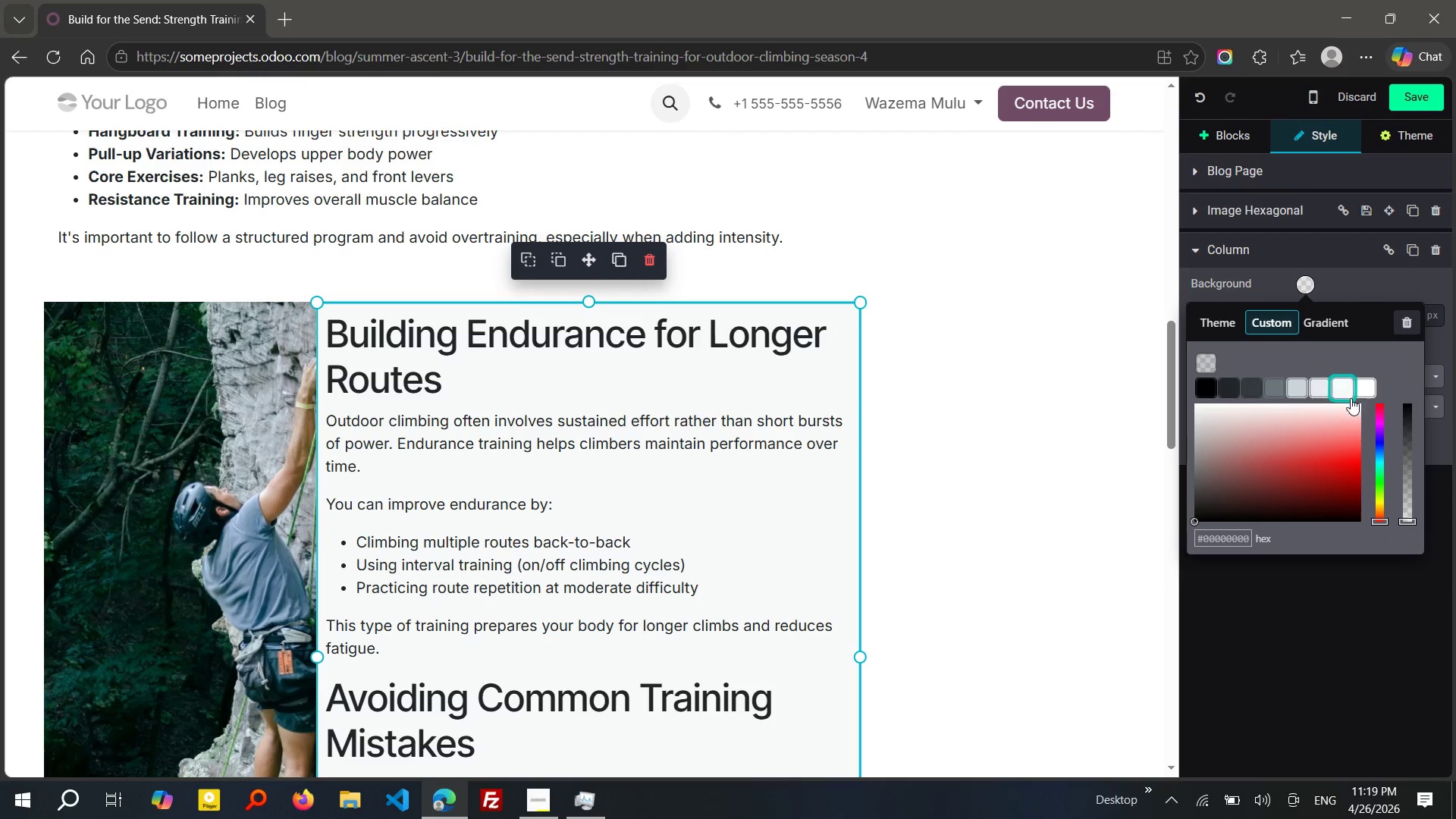 
left_click([1351, 398])
 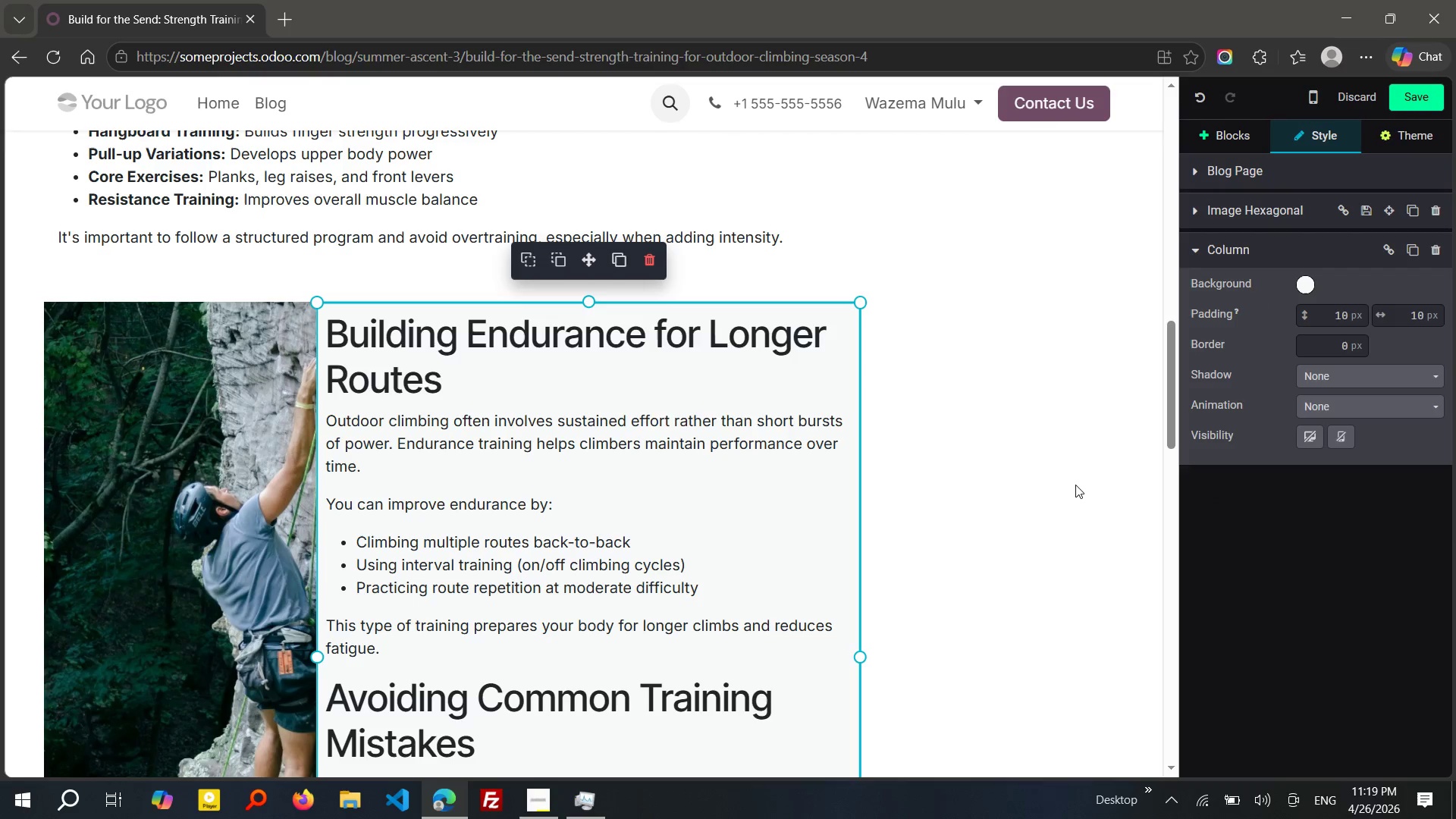 
left_click([1075, 485])
 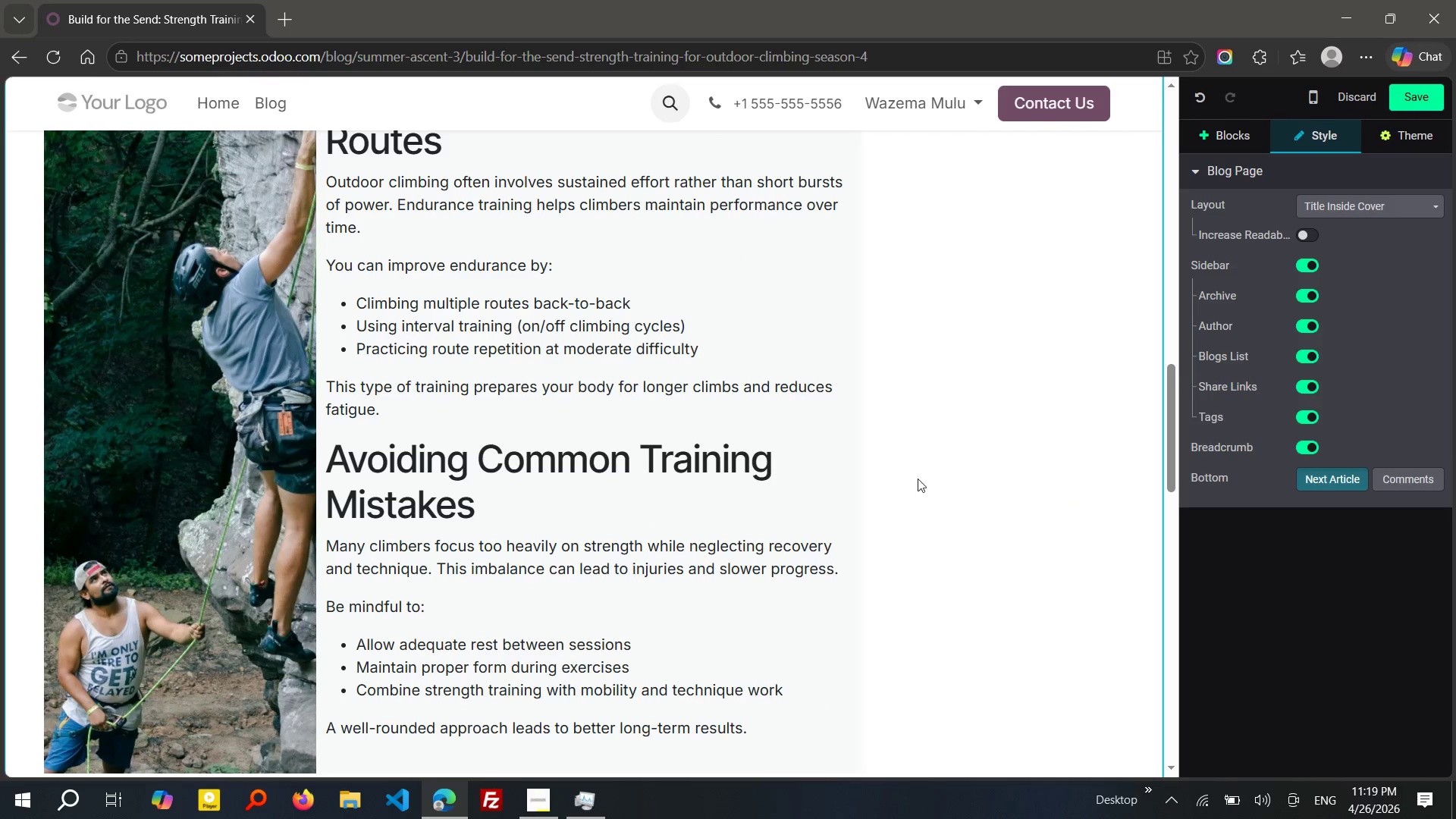 
left_click([805, 494])
 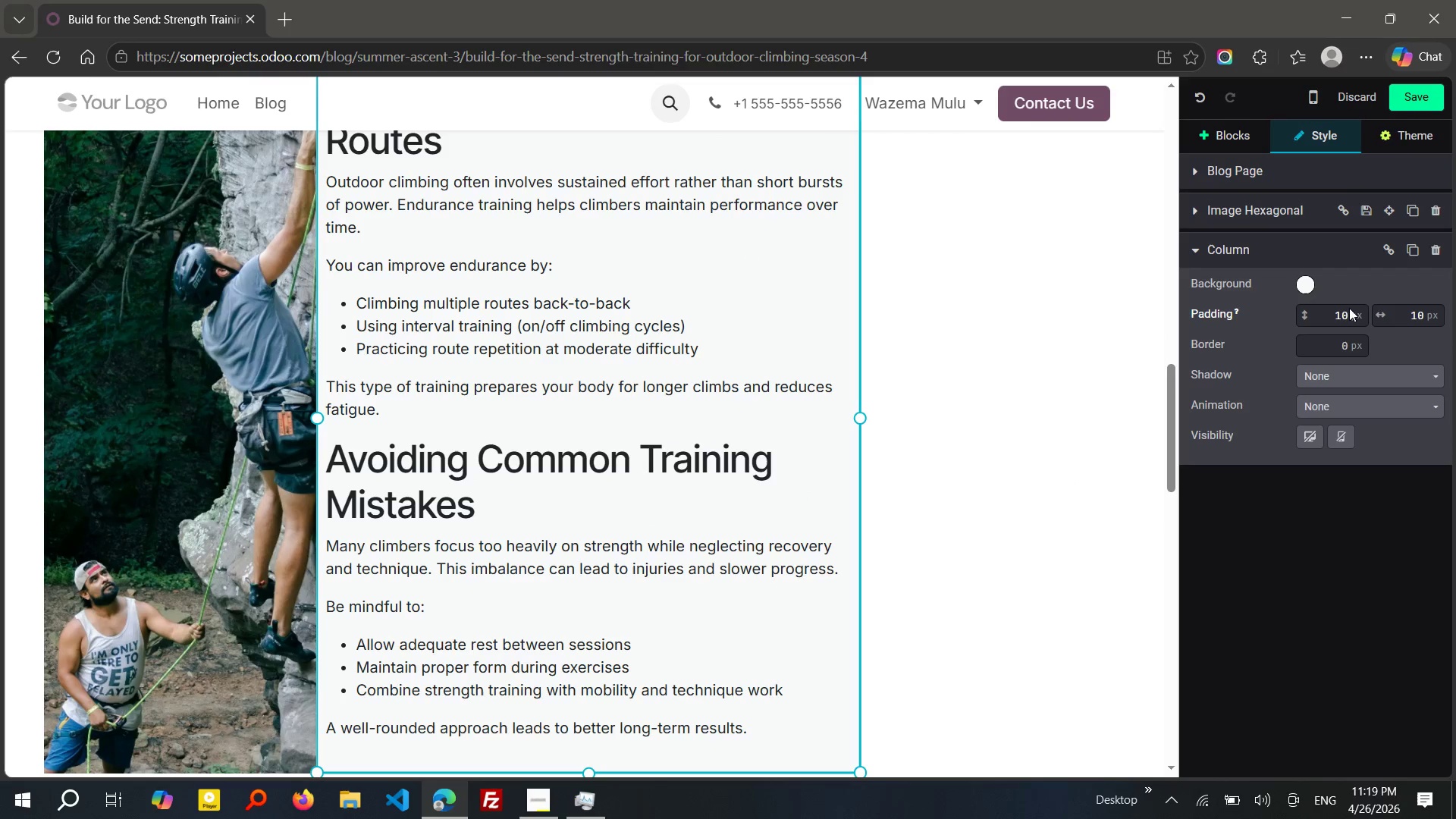 
left_click_drag(start_coordinate=[1338, 312], to_coordinate=[1349, 312])
 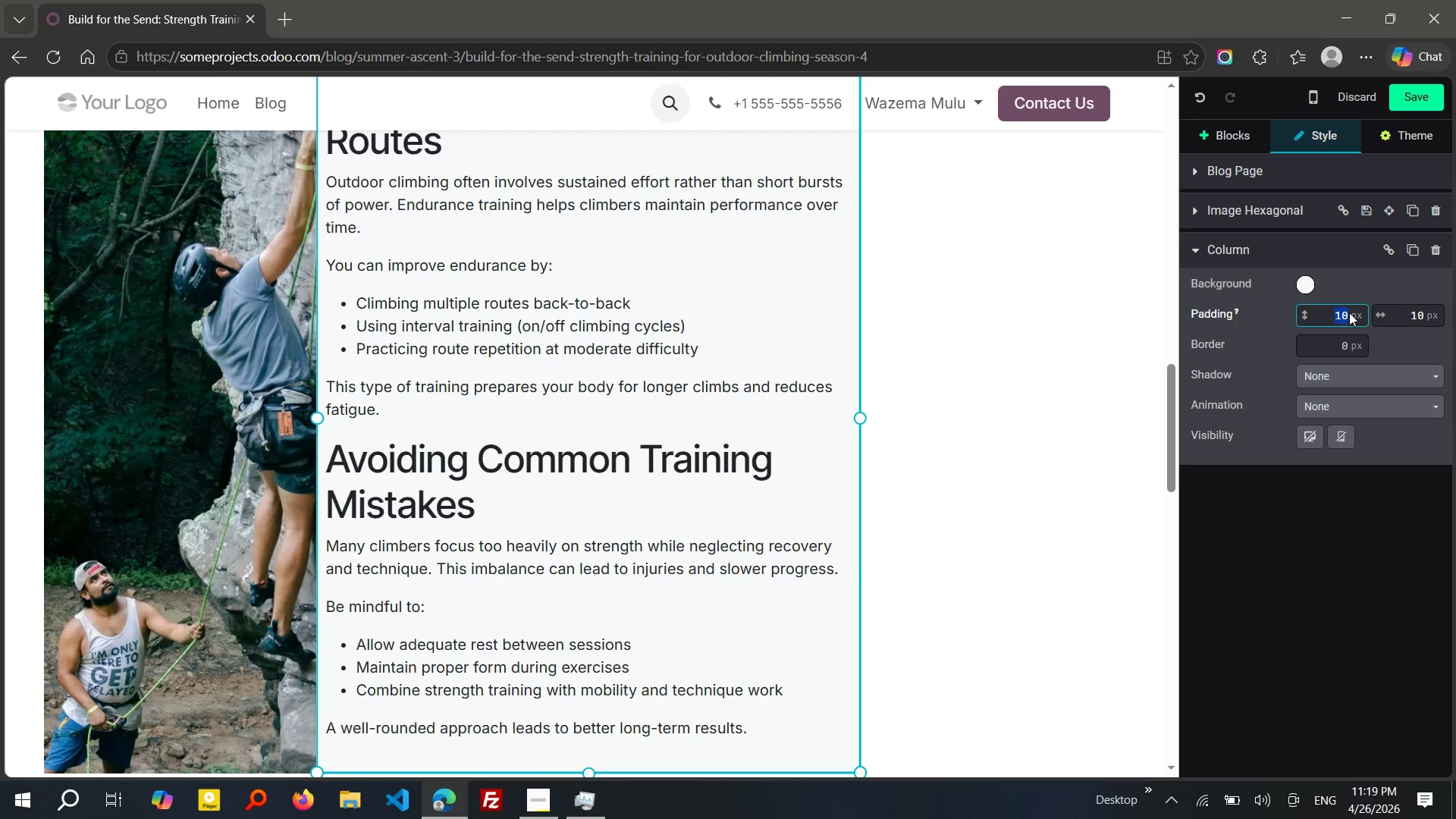 
type(20)
 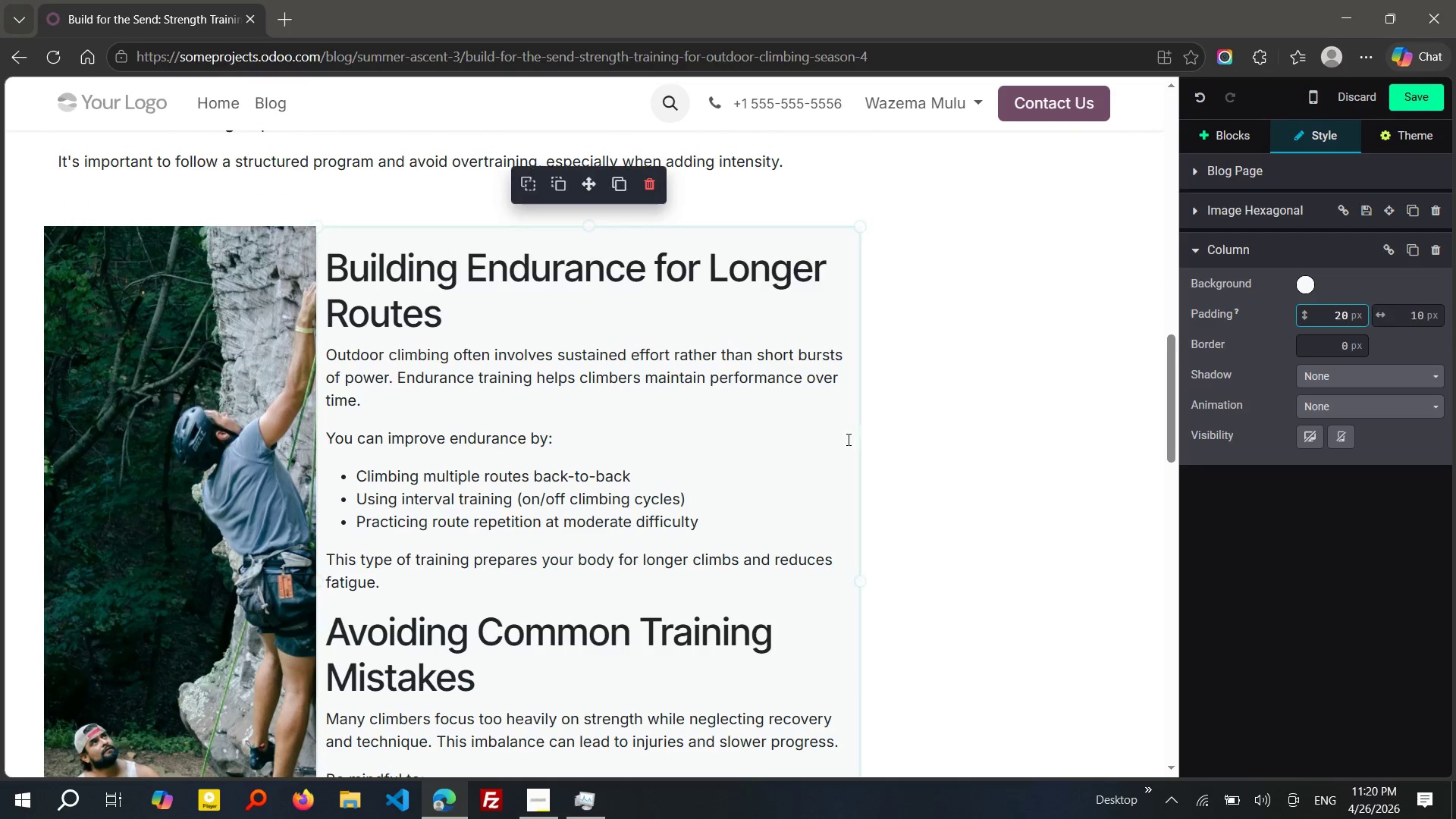 
wait(6.67)
 